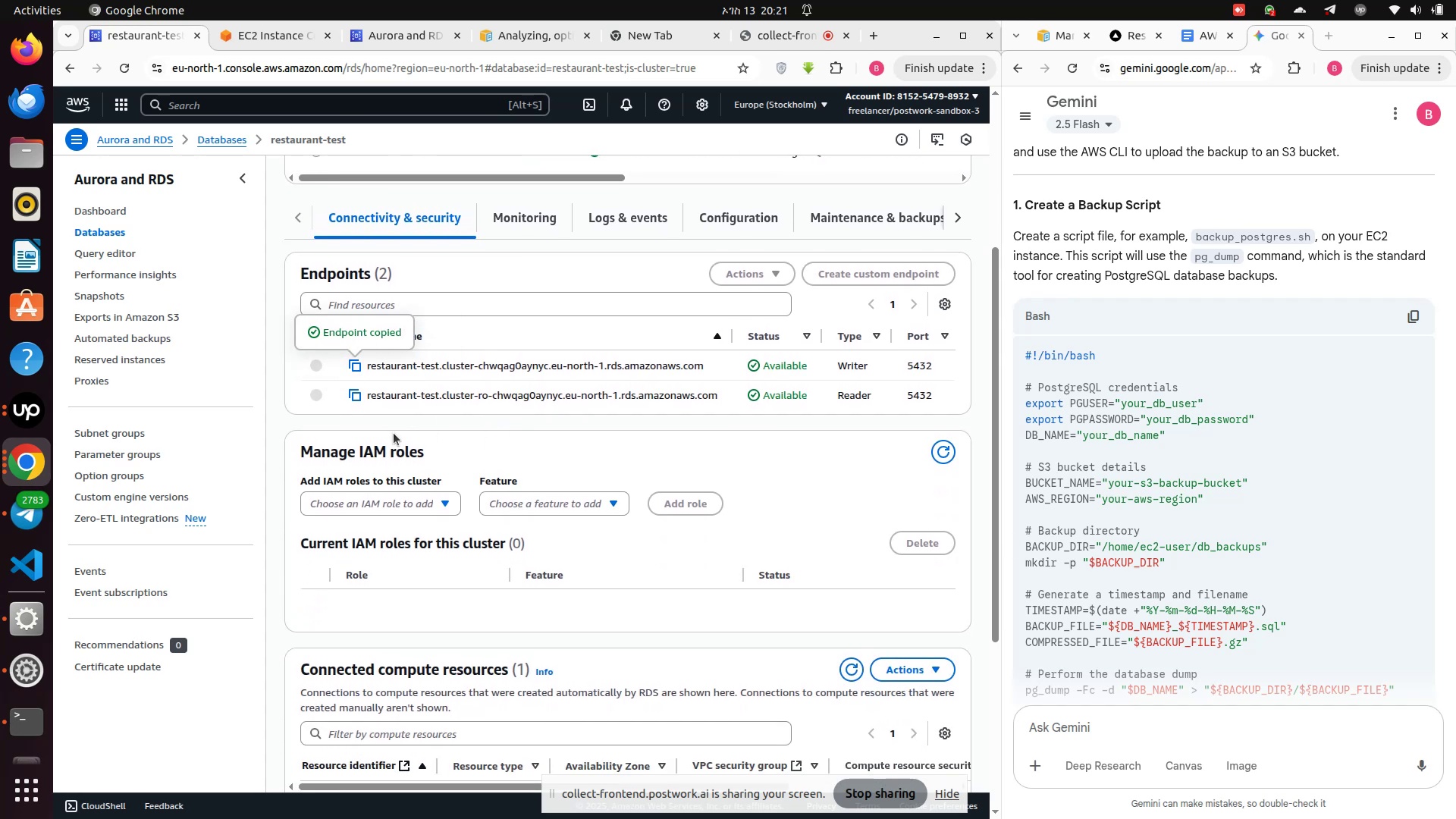 
scroll: coordinate [395, 442], scroll_direction: down, amount: 5.0
 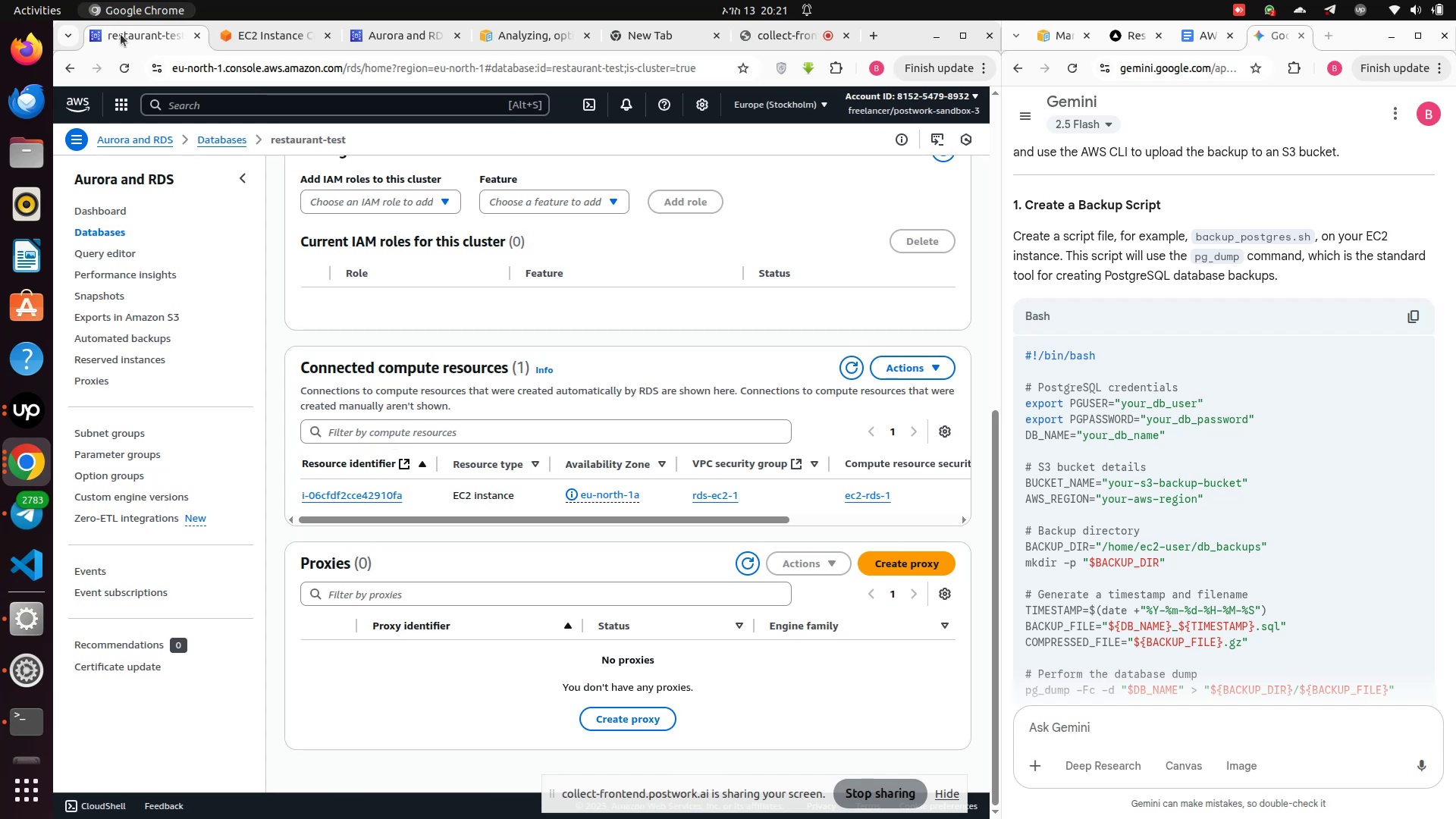 
left_click([124, 44])
 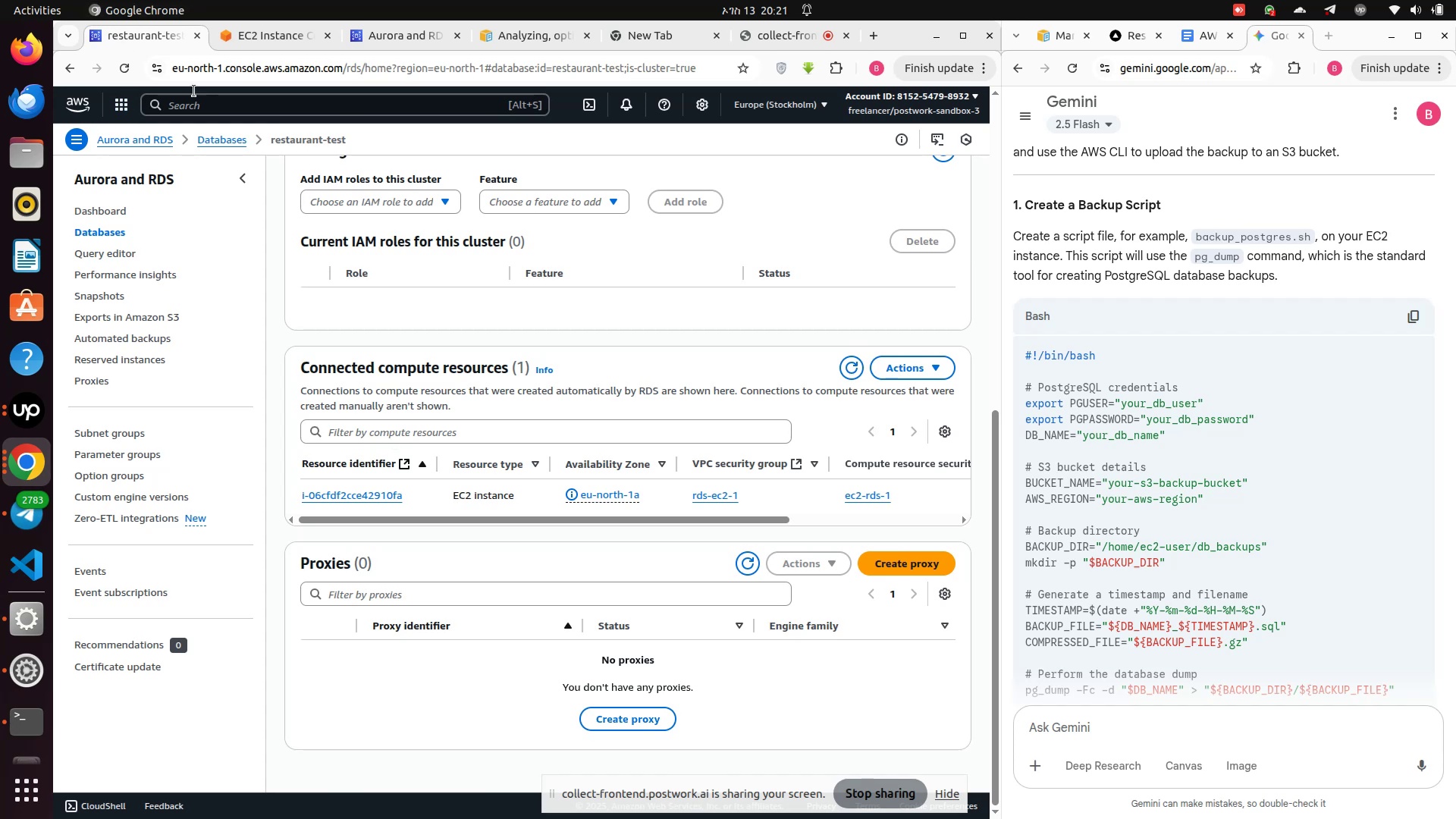 
left_click([252, 30])
 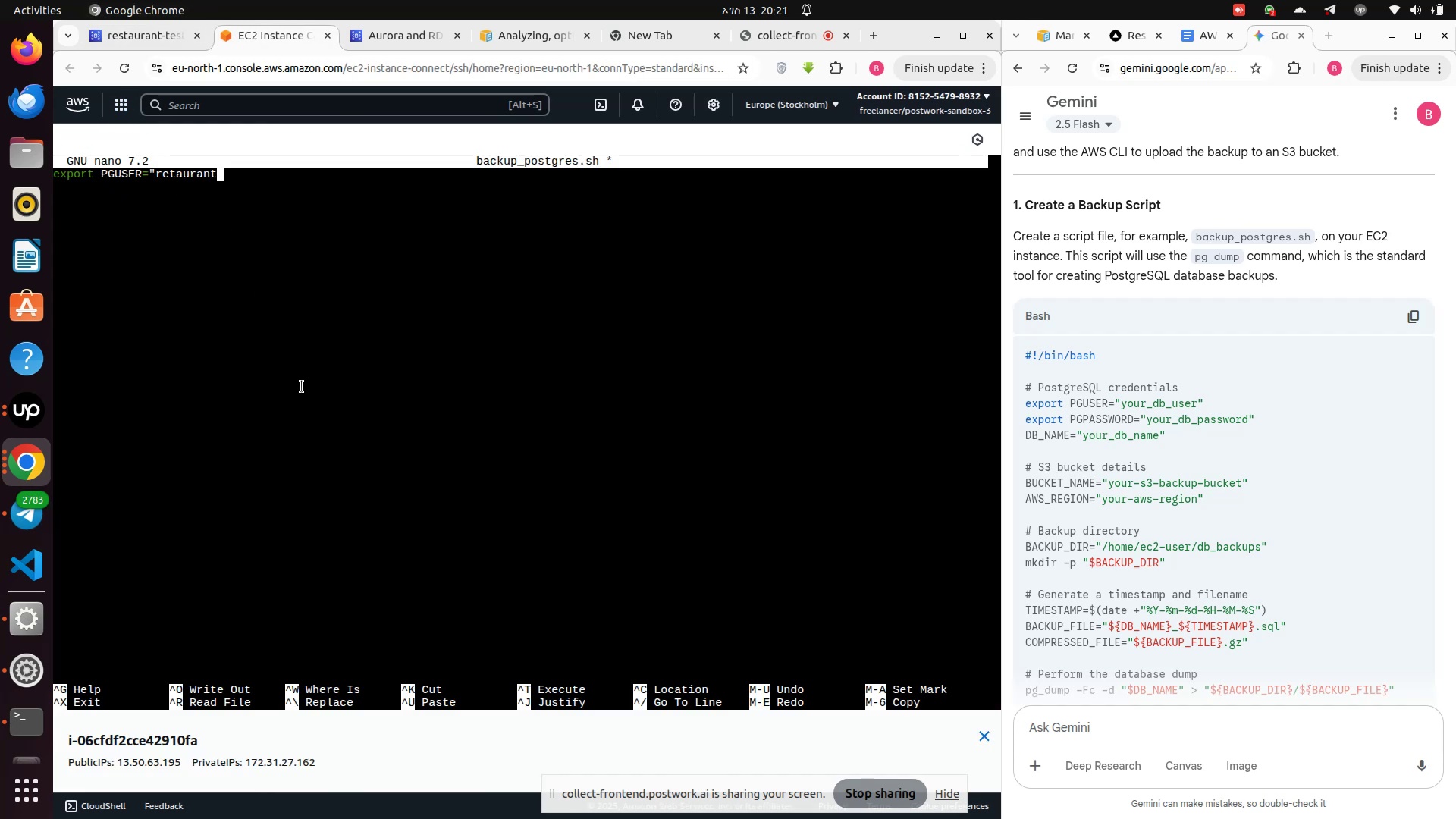 
hold_key(key=ControlLeft, duration=0.47)
 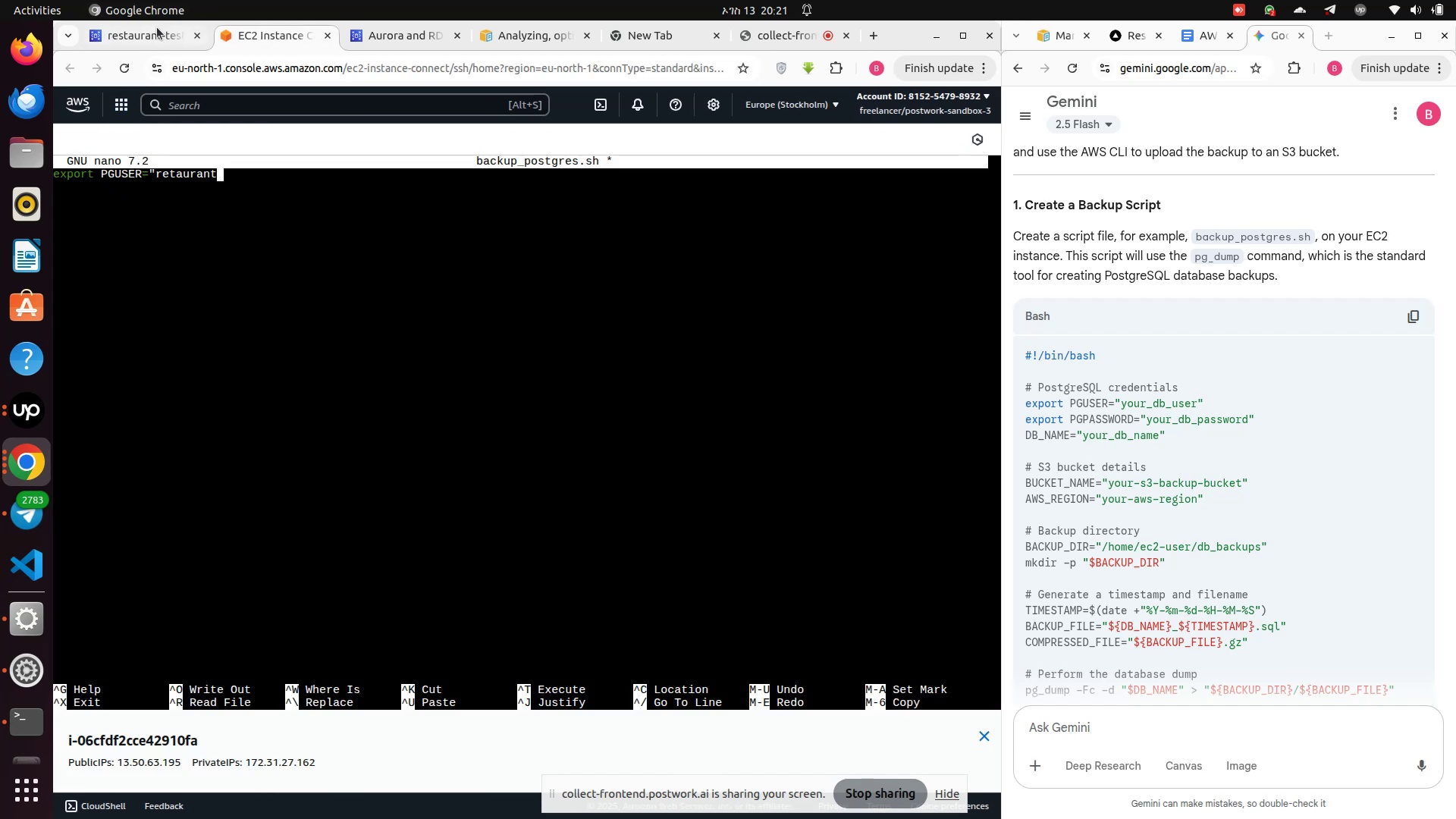 
left_click([152, 36])
 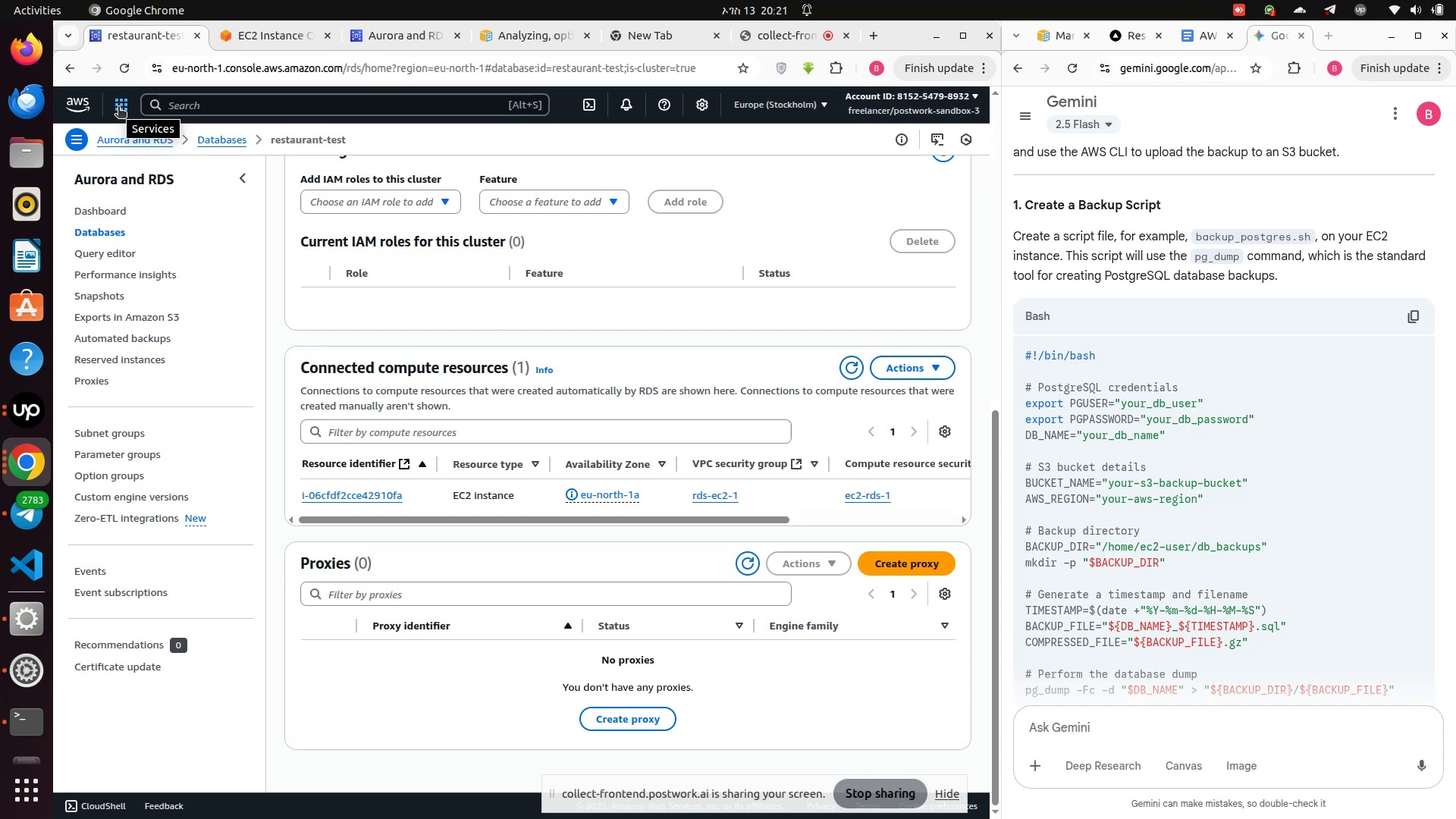 
left_click([130, 105])
 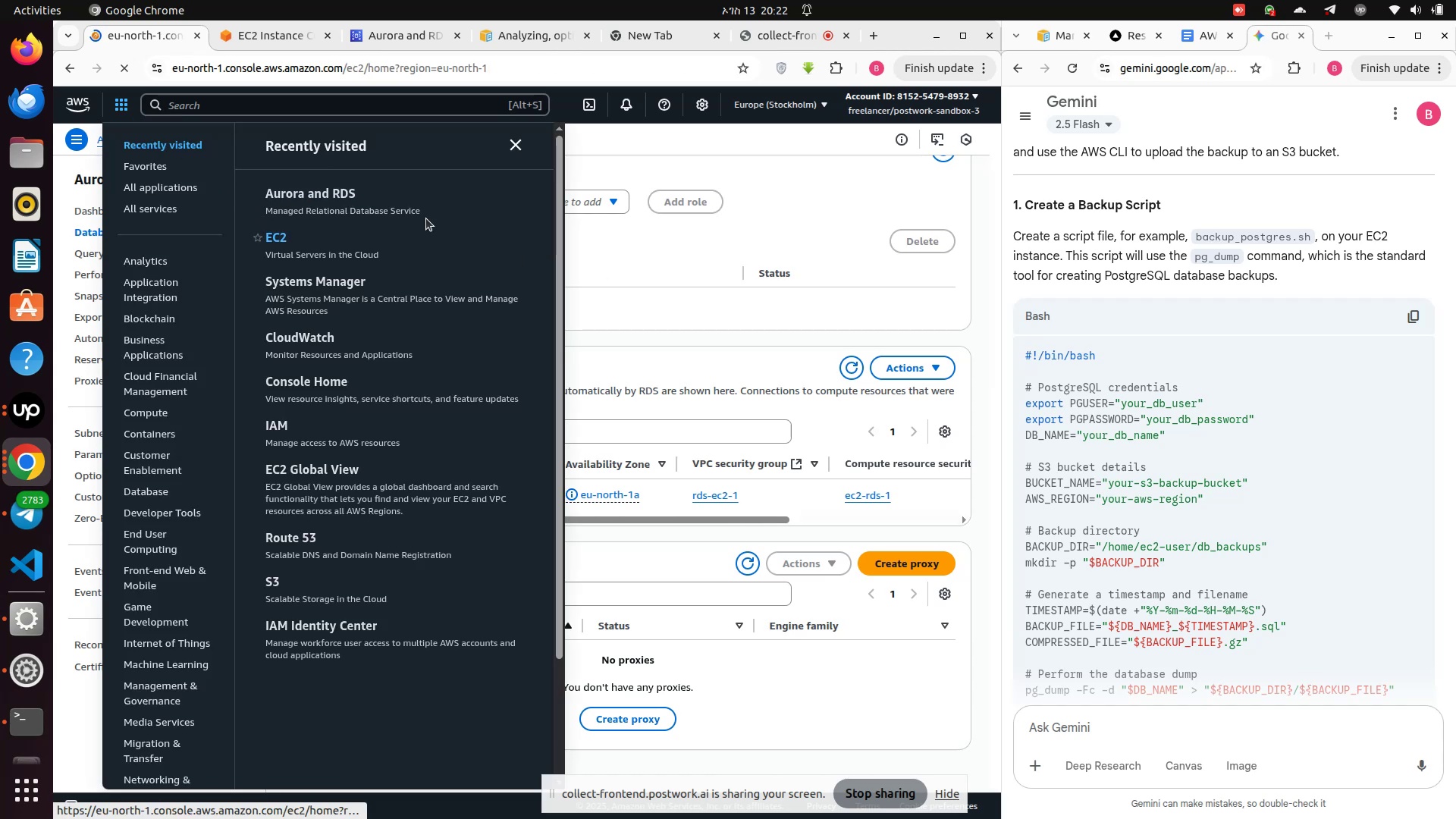 
wait(6.44)
 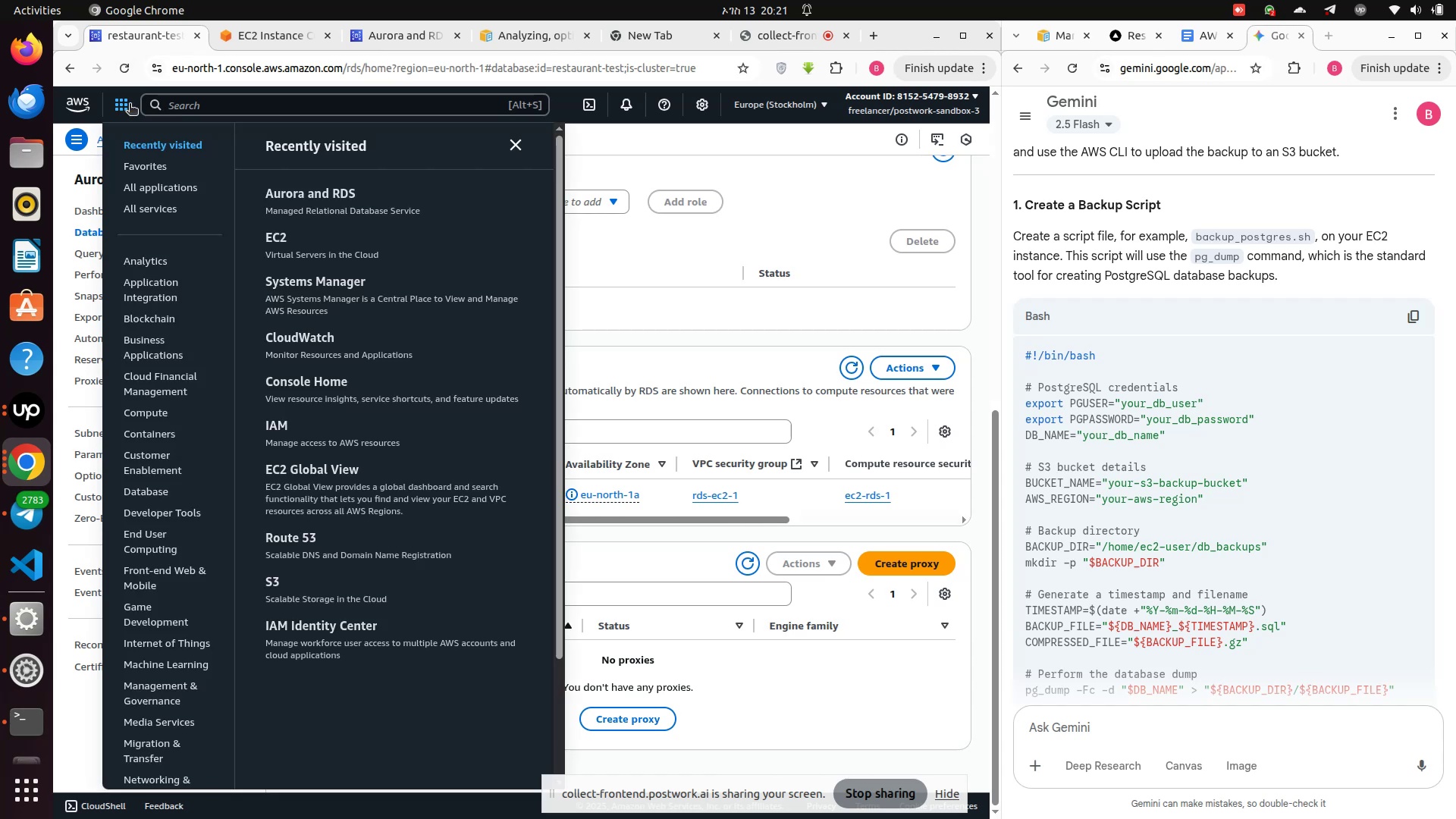 
mouse_move([393, 253])
 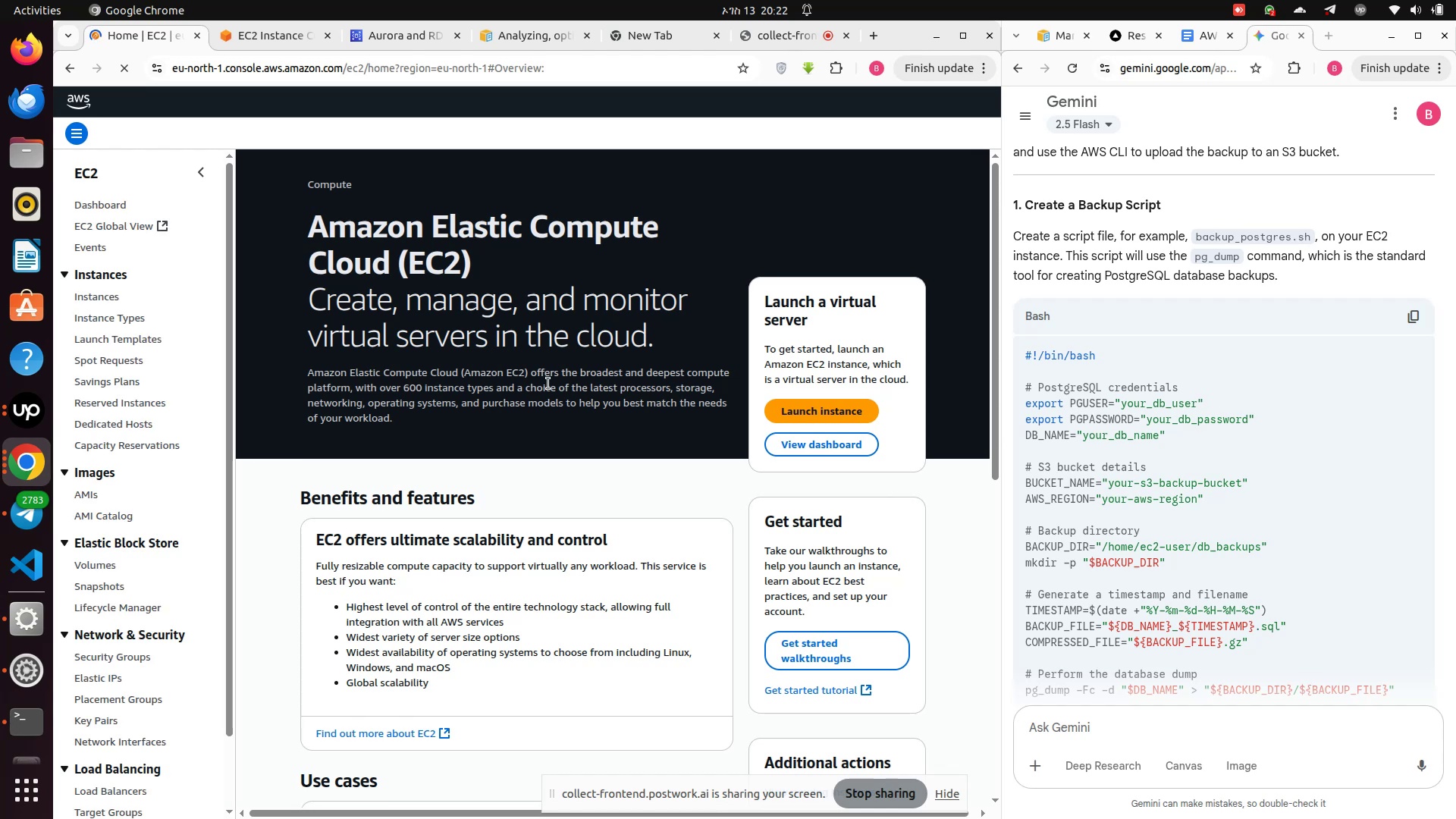 
scroll: coordinate [554, 390], scroll_direction: down, amount: 1.0
 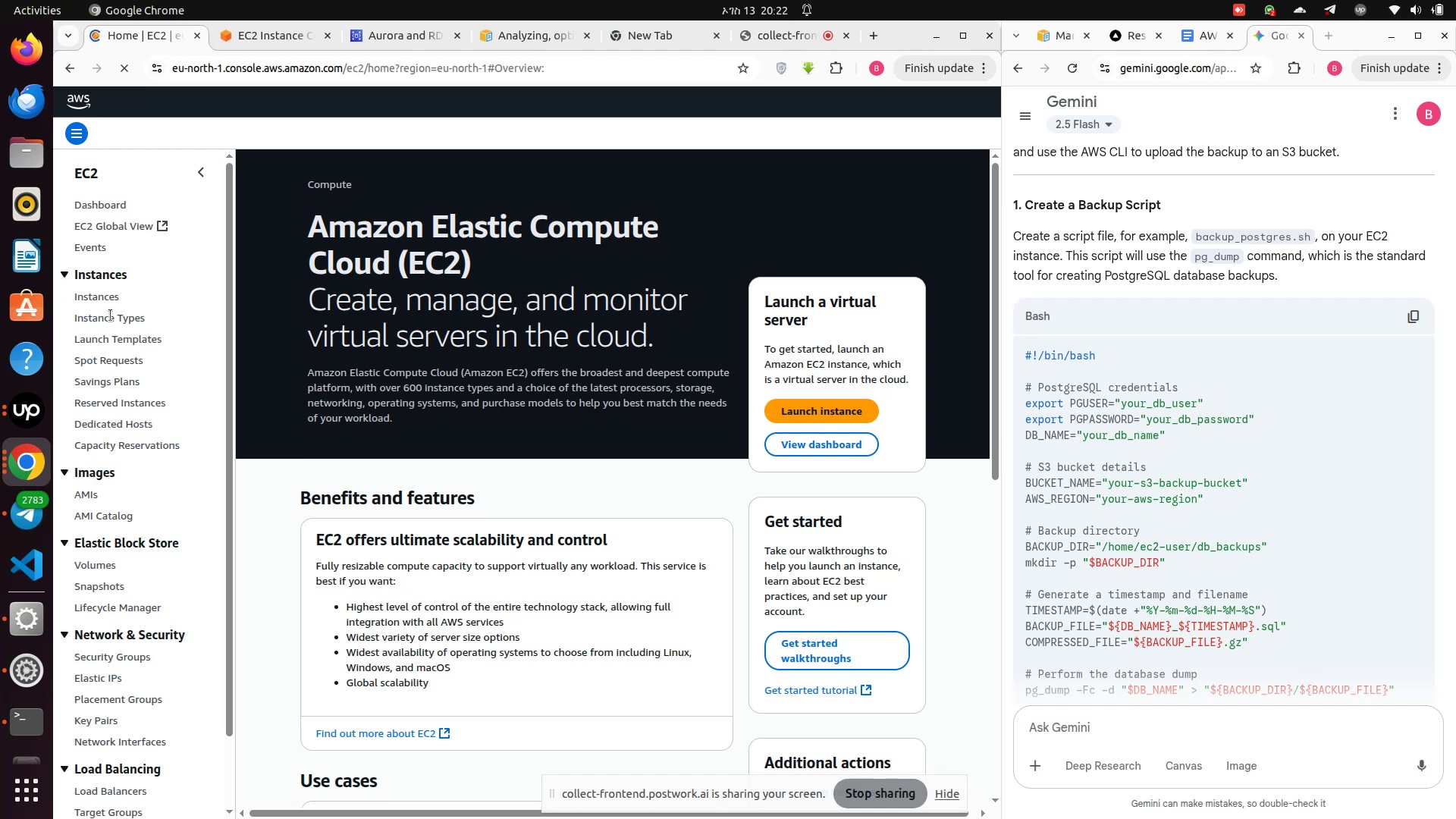 
left_click([99, 302])
 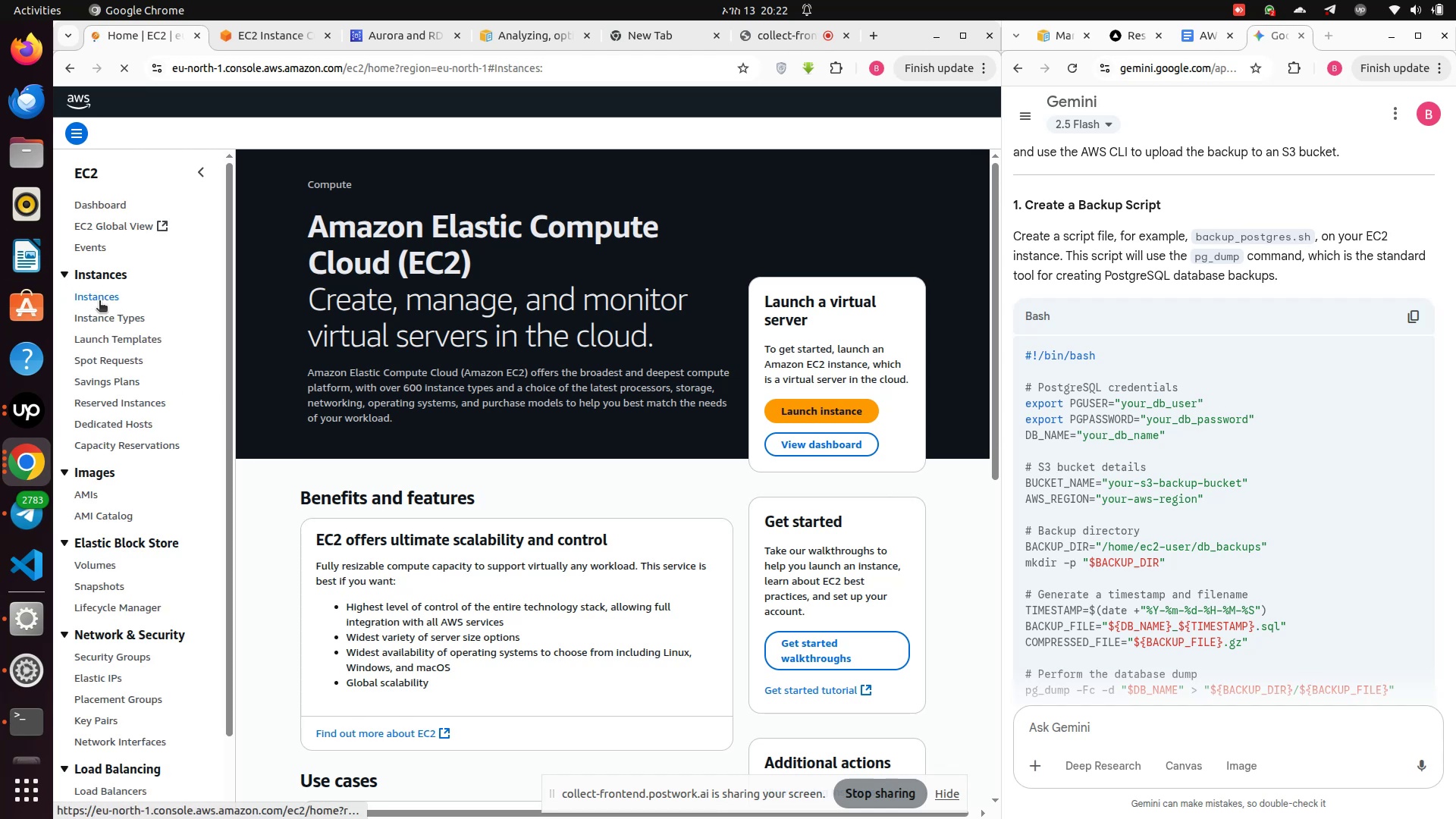 
left_click([99, 302])
 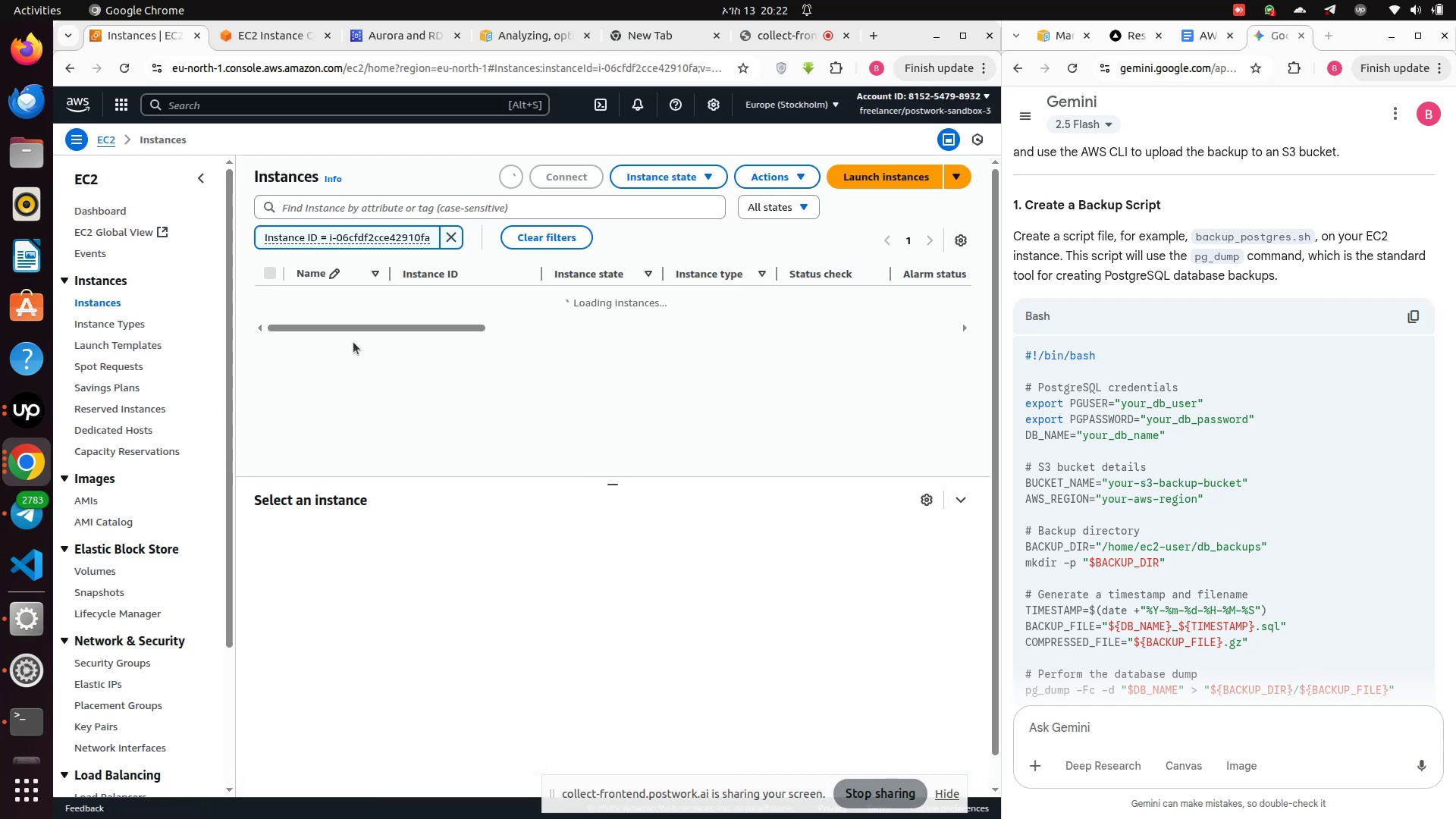 
wait(10.29)
 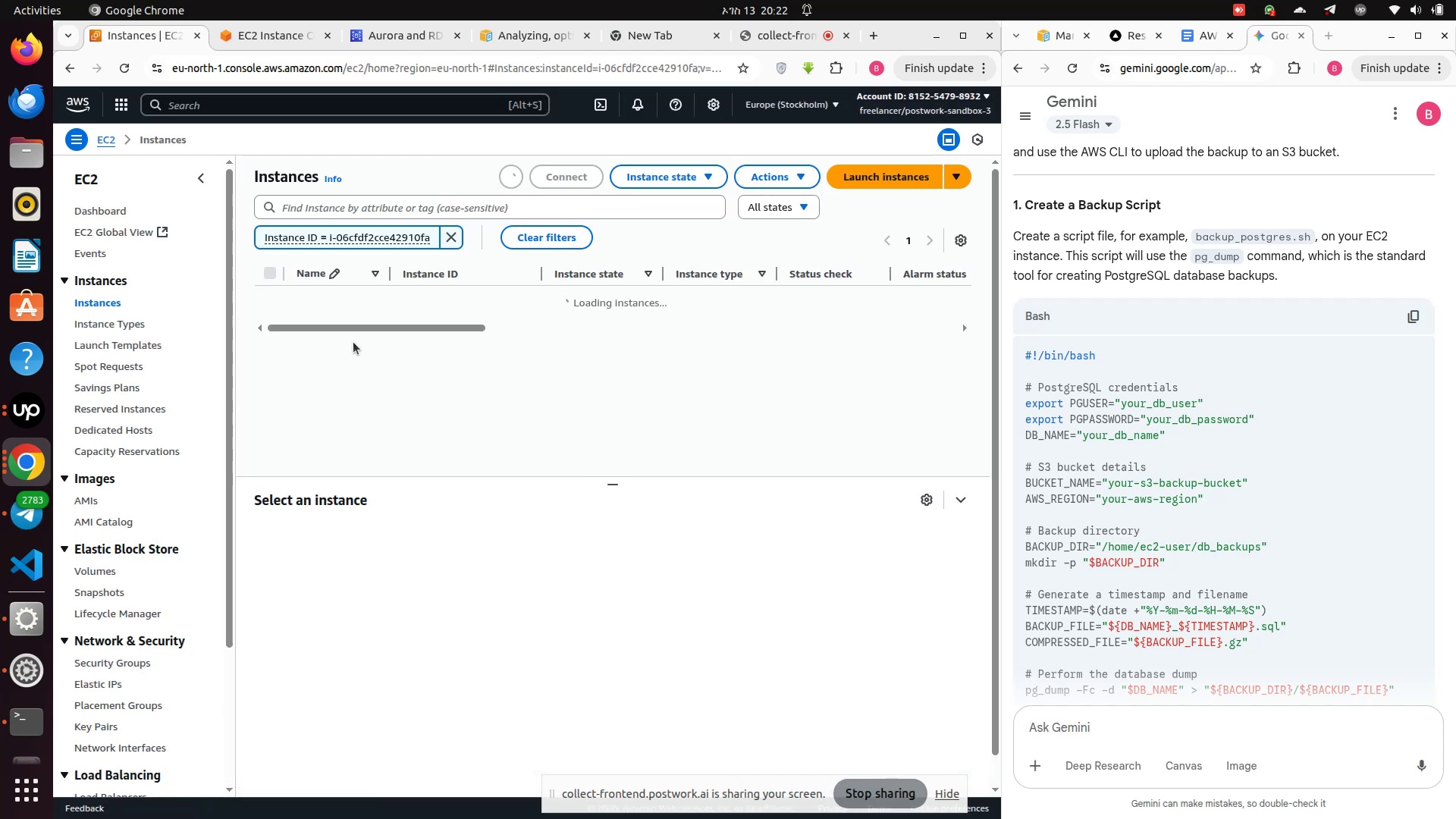 
left_click([429, 303])
 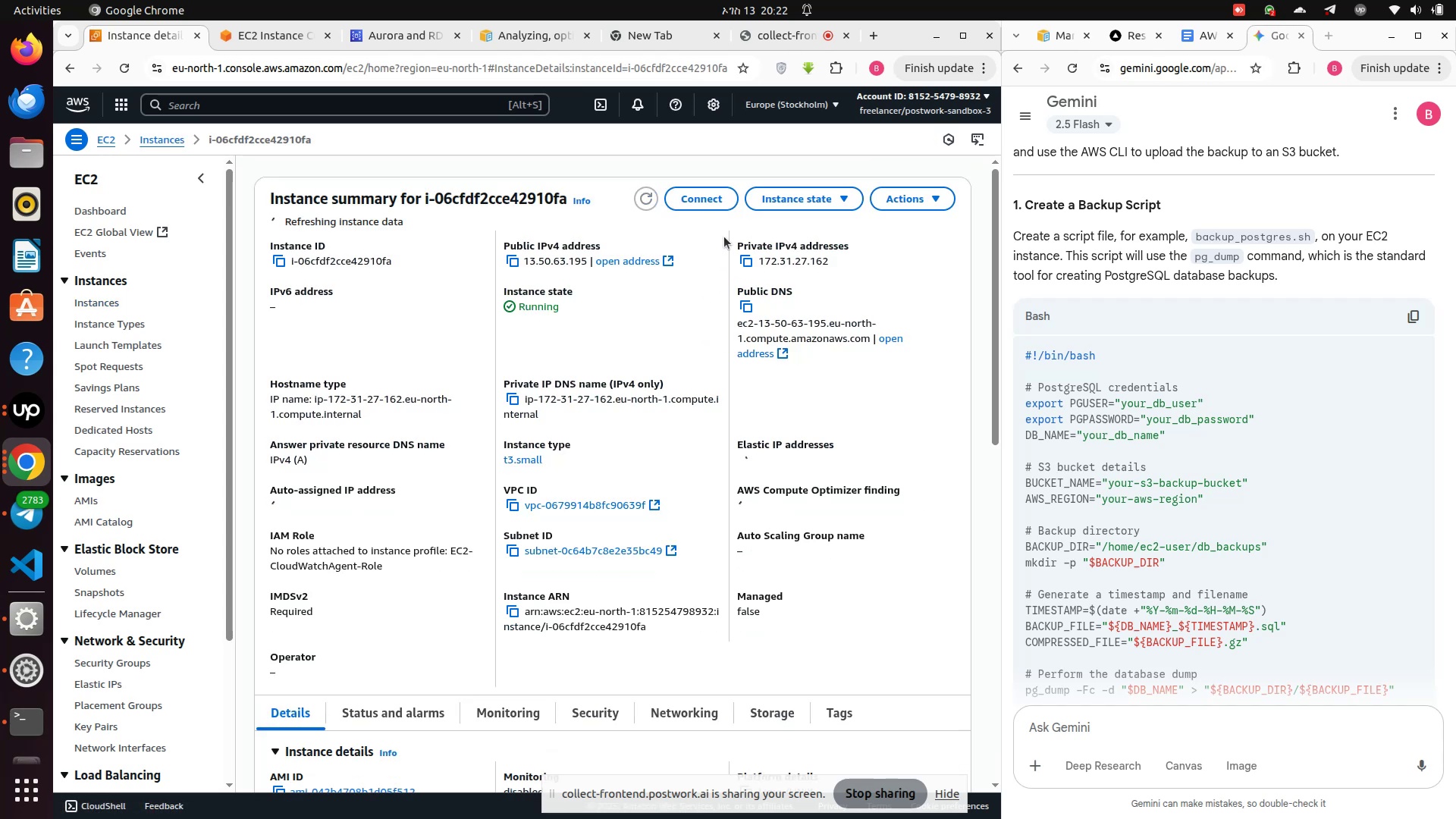 
left_click([705, 199])
 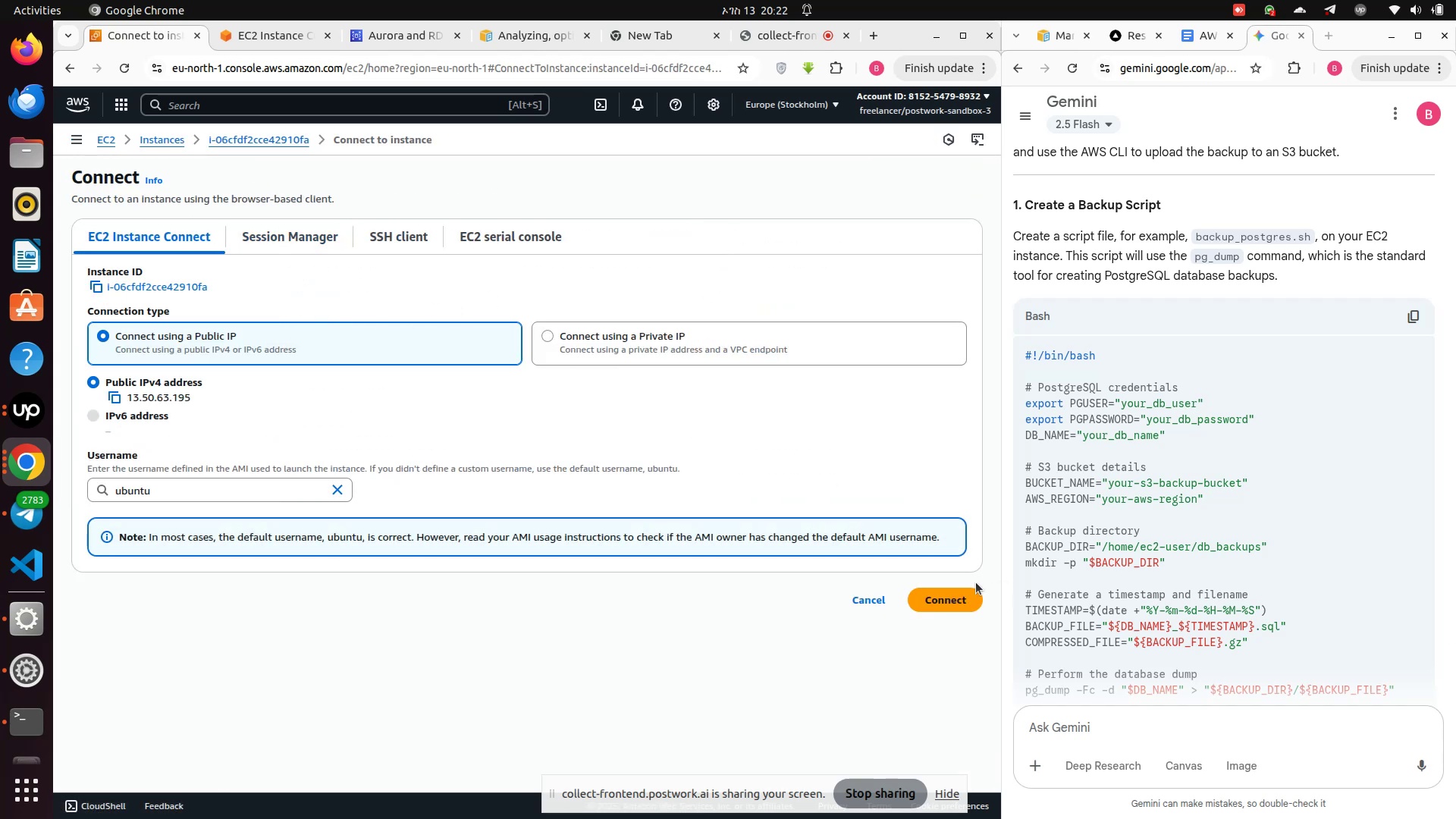 
left_click([949, 596])
 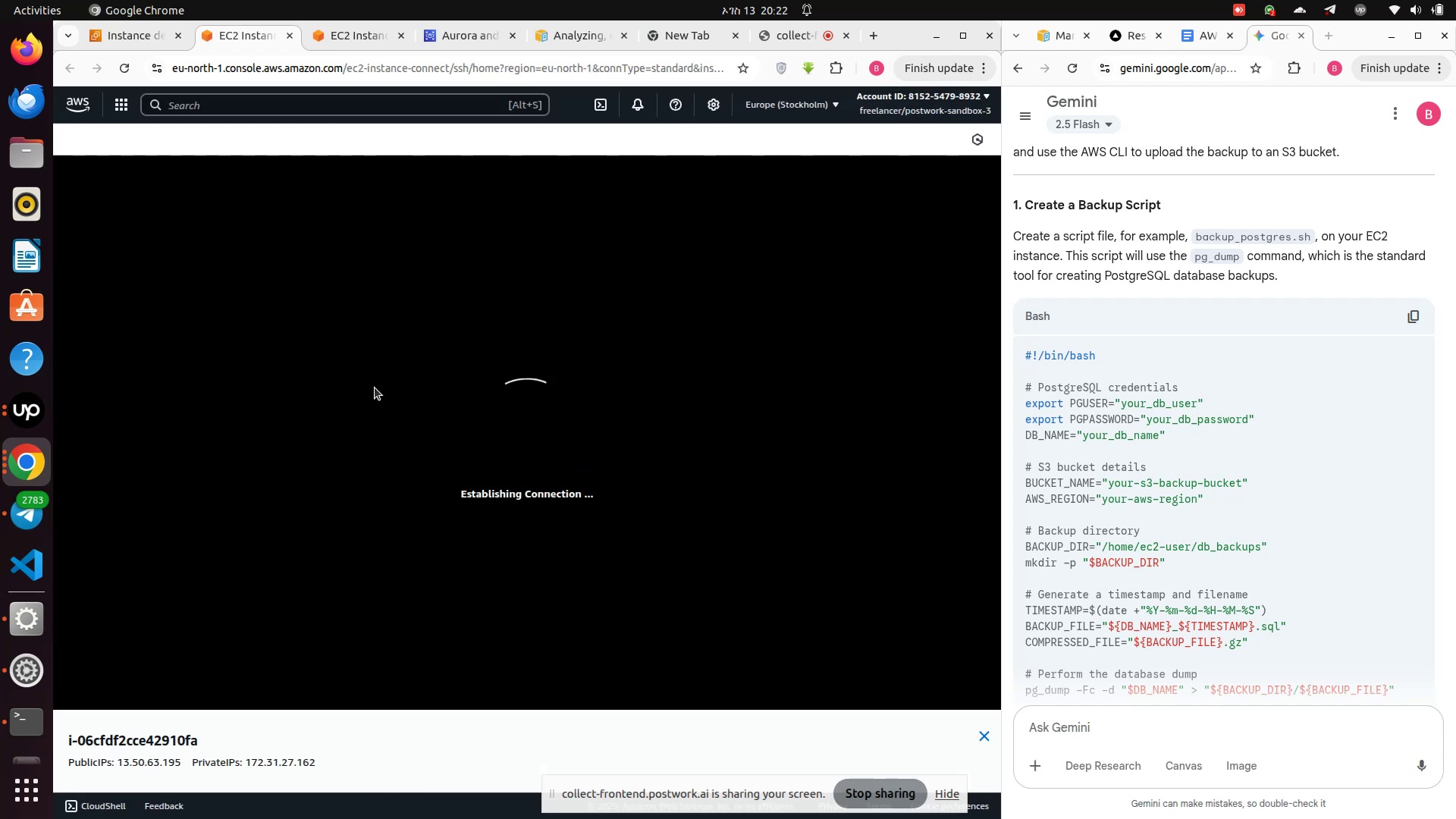 
wait(16.31)
 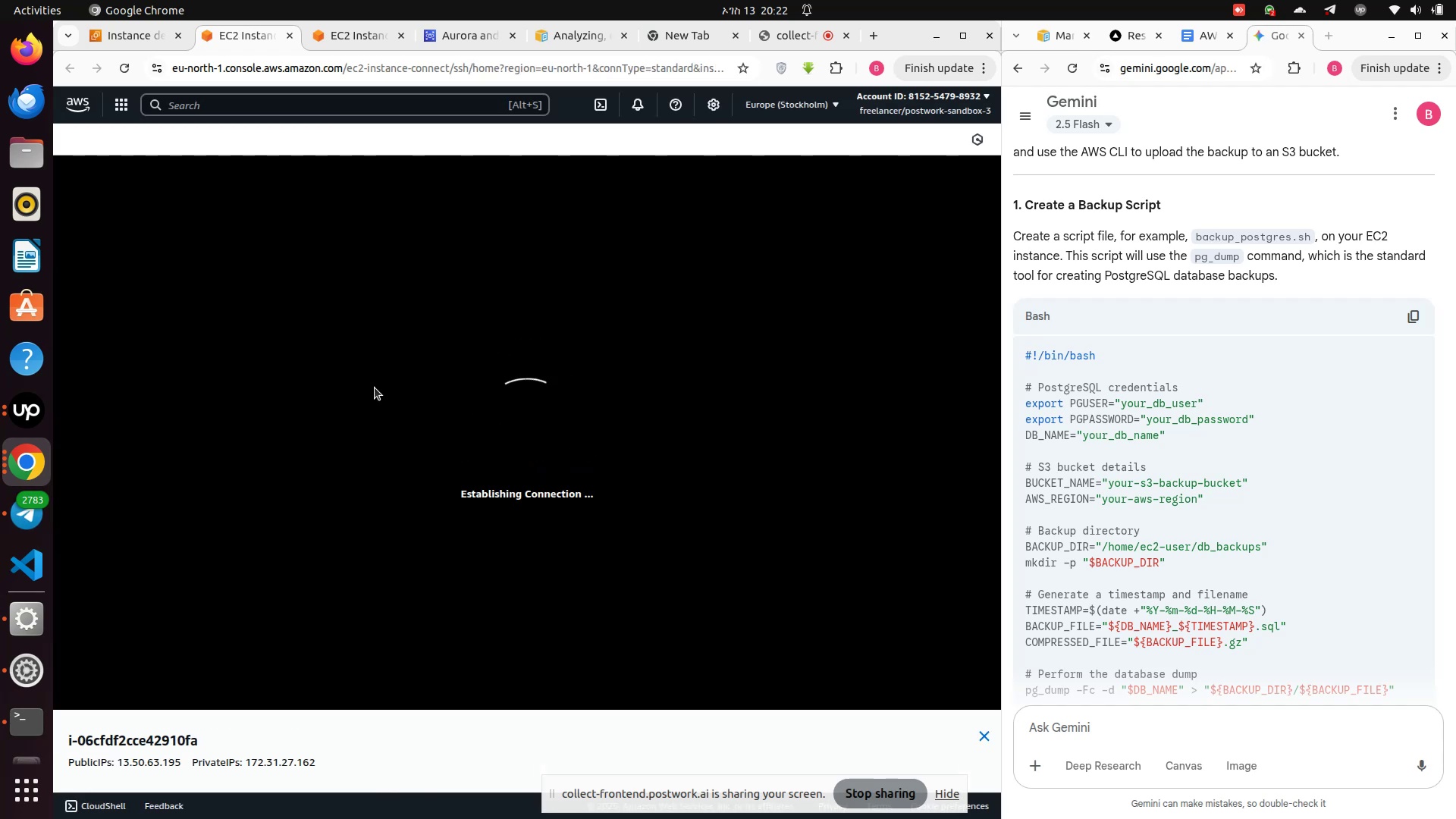 
left_click([460, 578])
 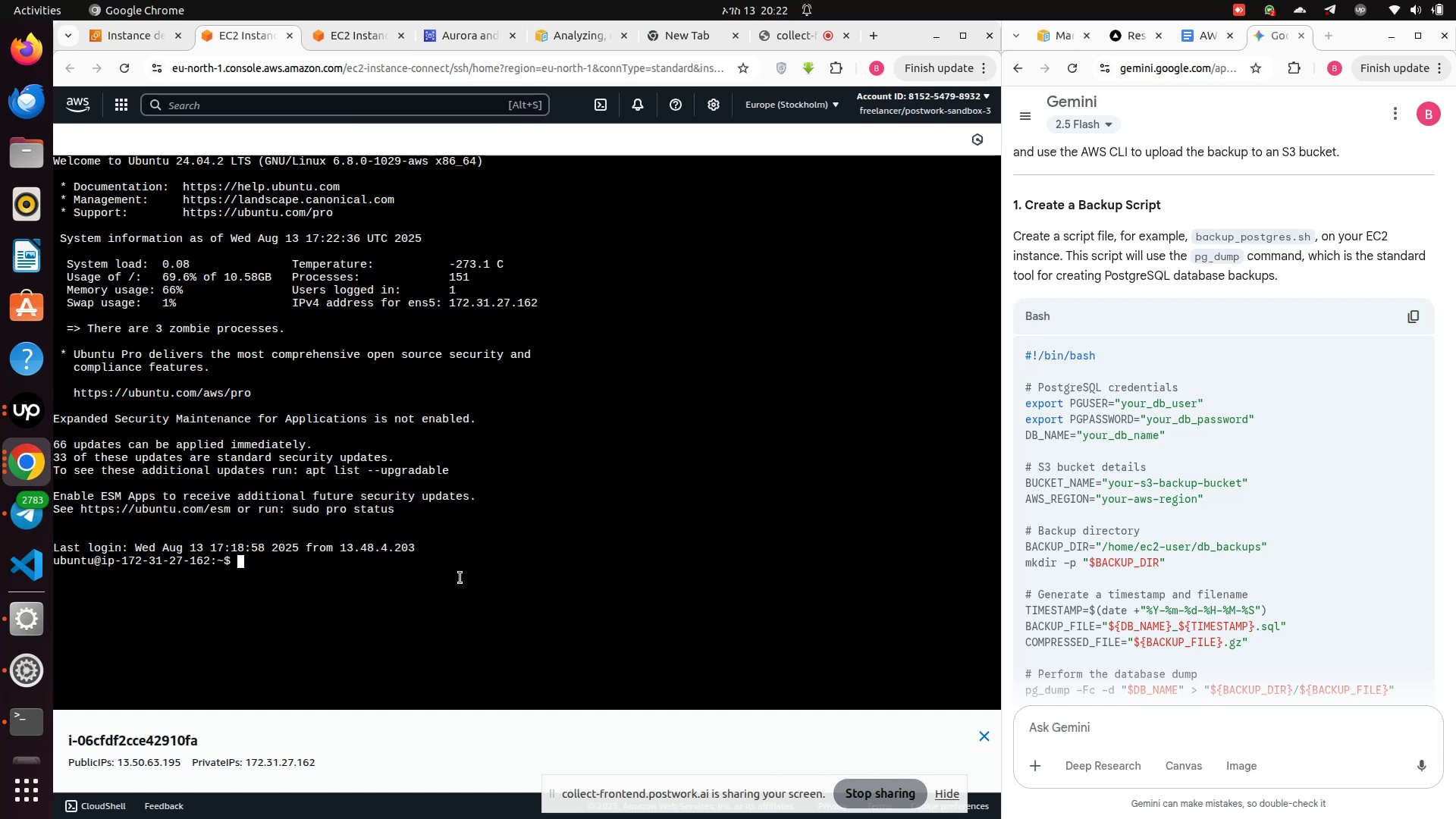 
type(sudo -h )
 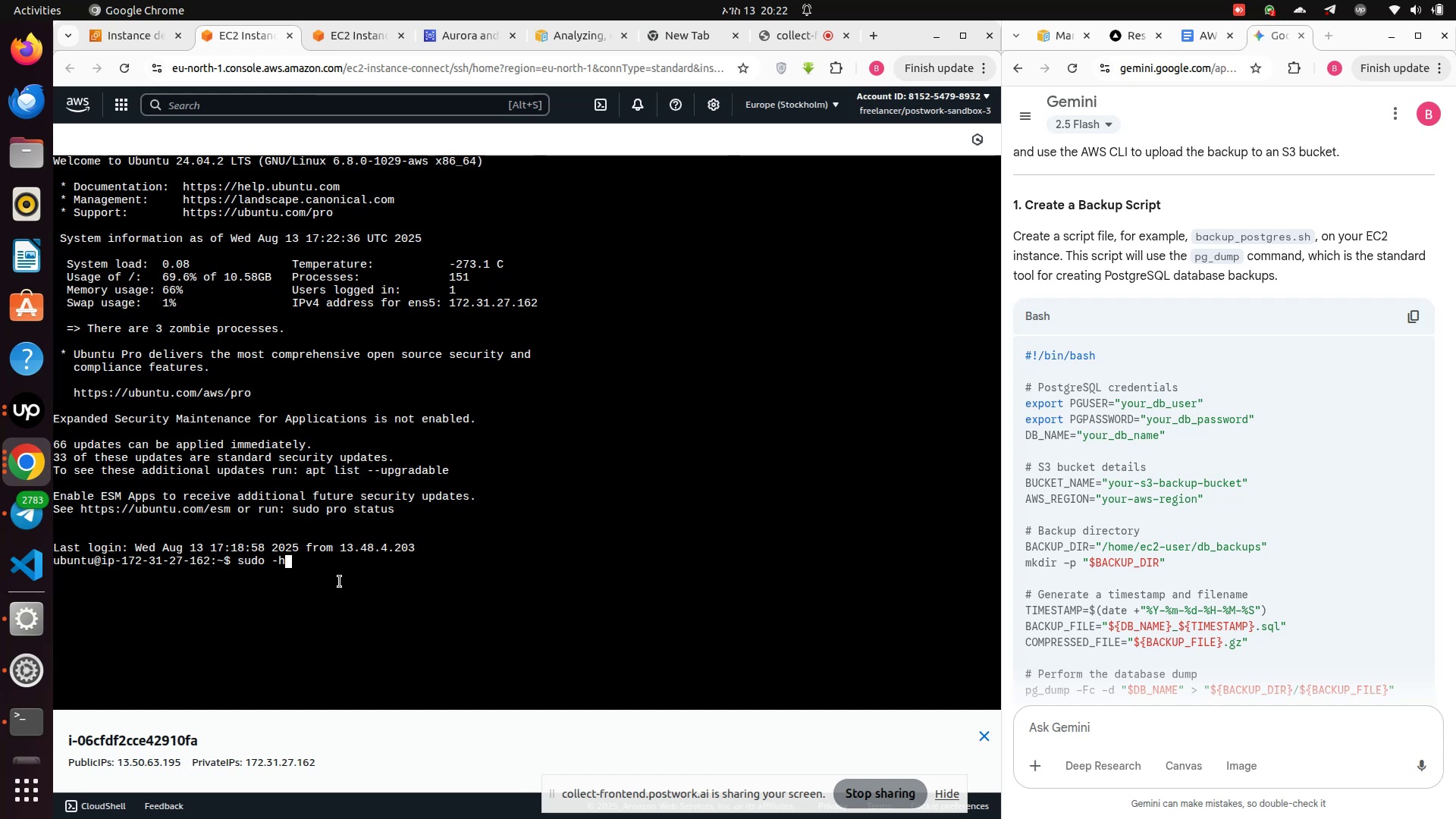 
left_click([333, 570])
 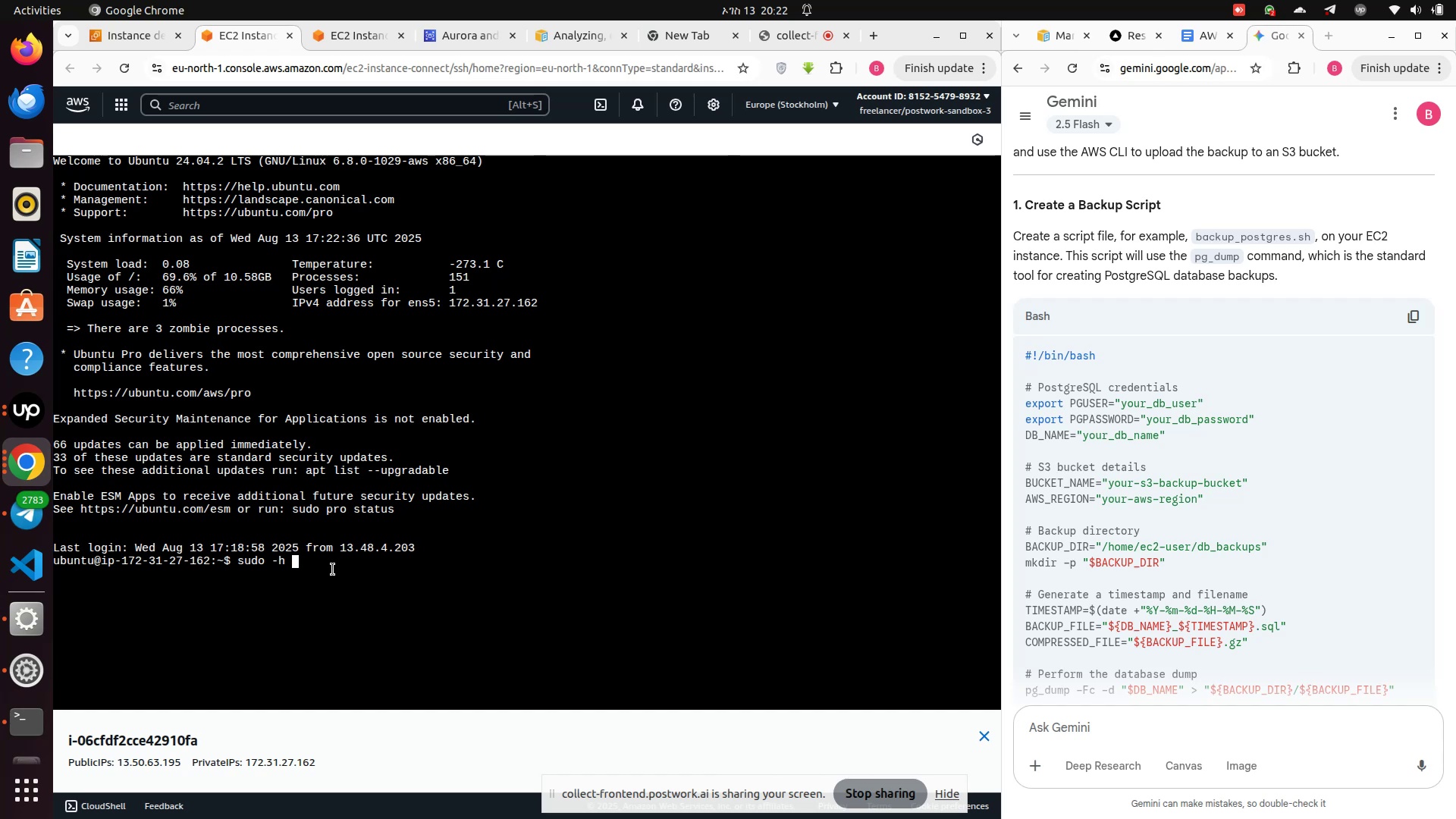 
right_click([333, 570])
 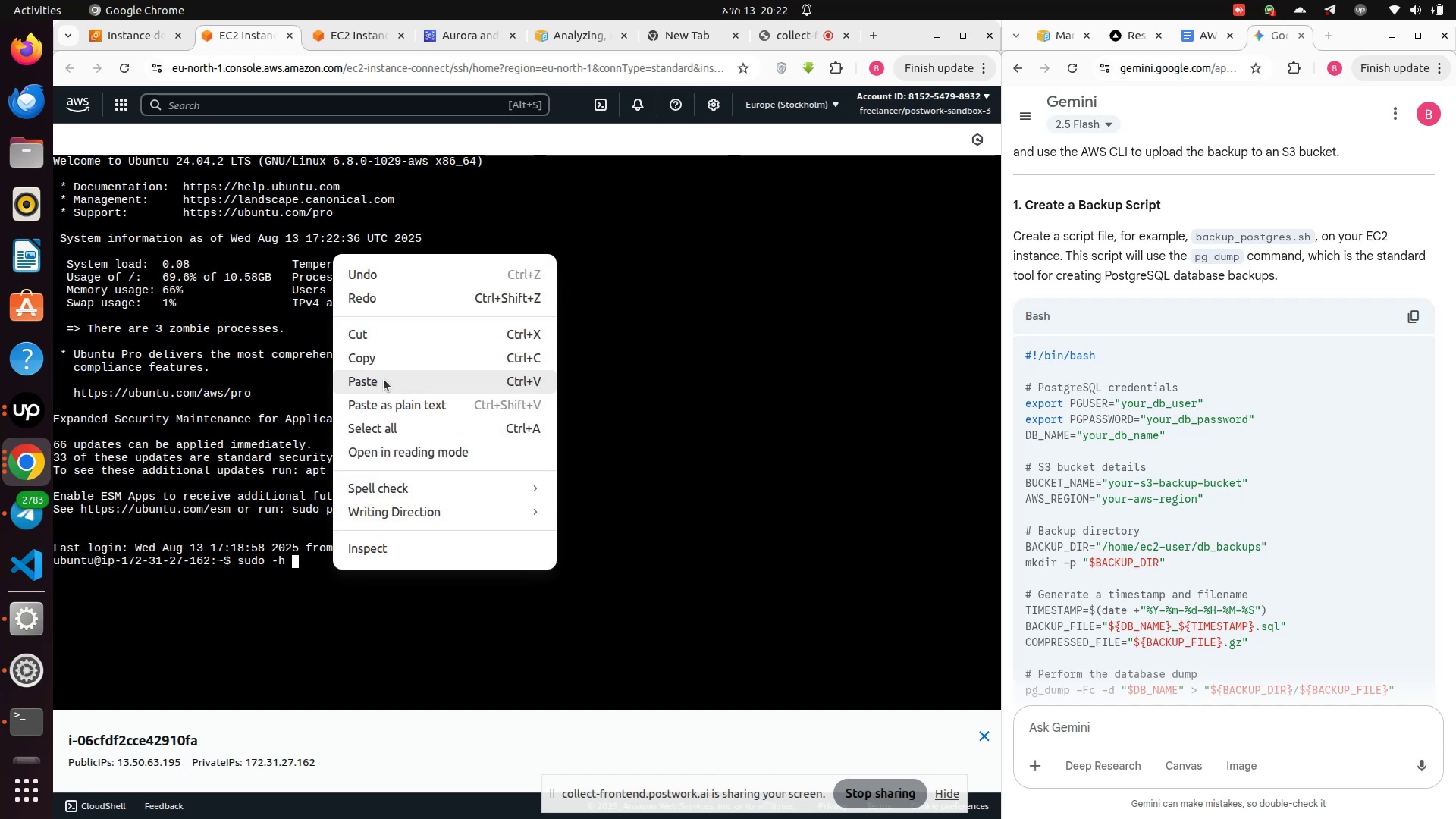 
left_click([383, 379])
 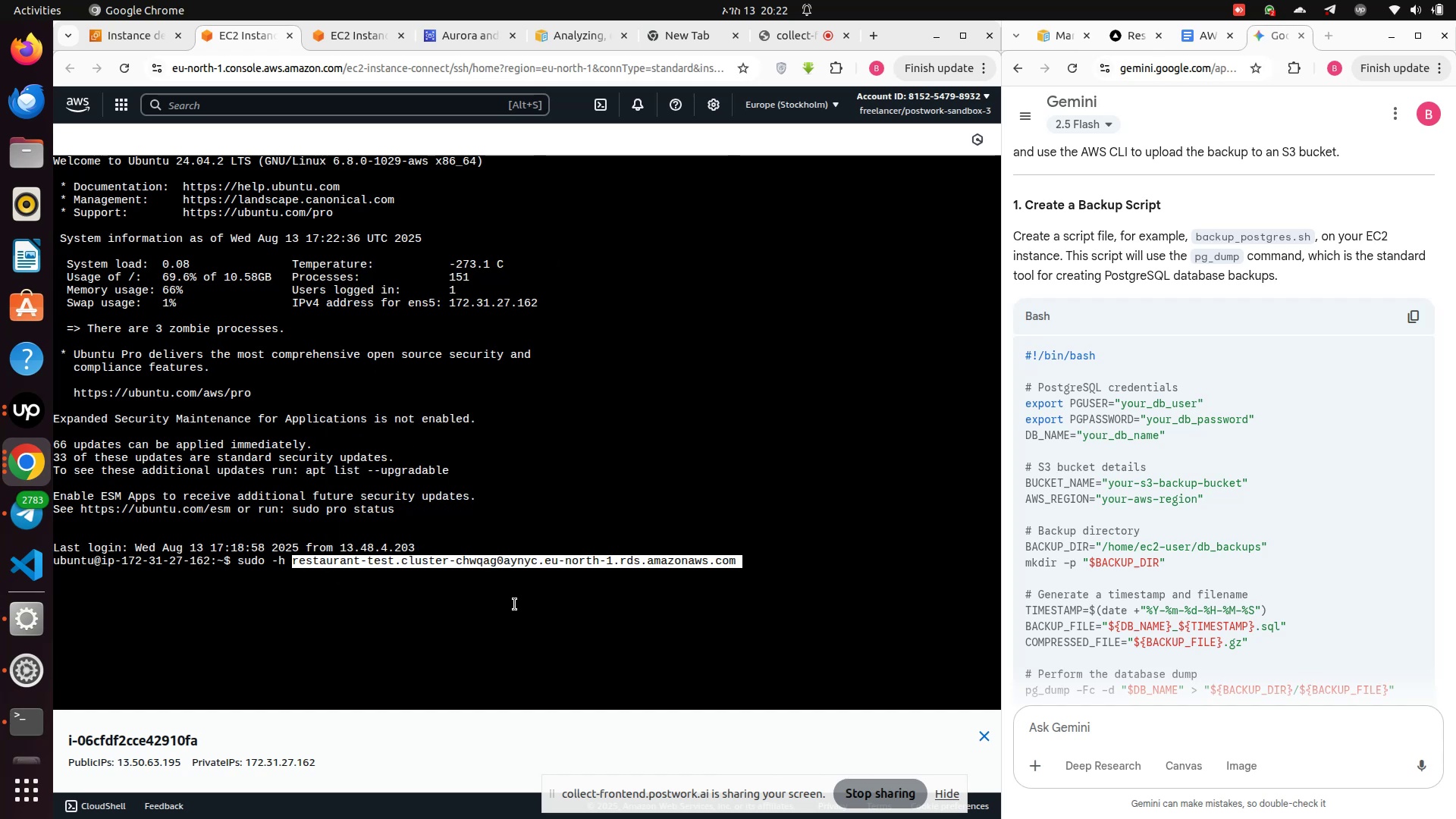 
key(ArrowRight)
 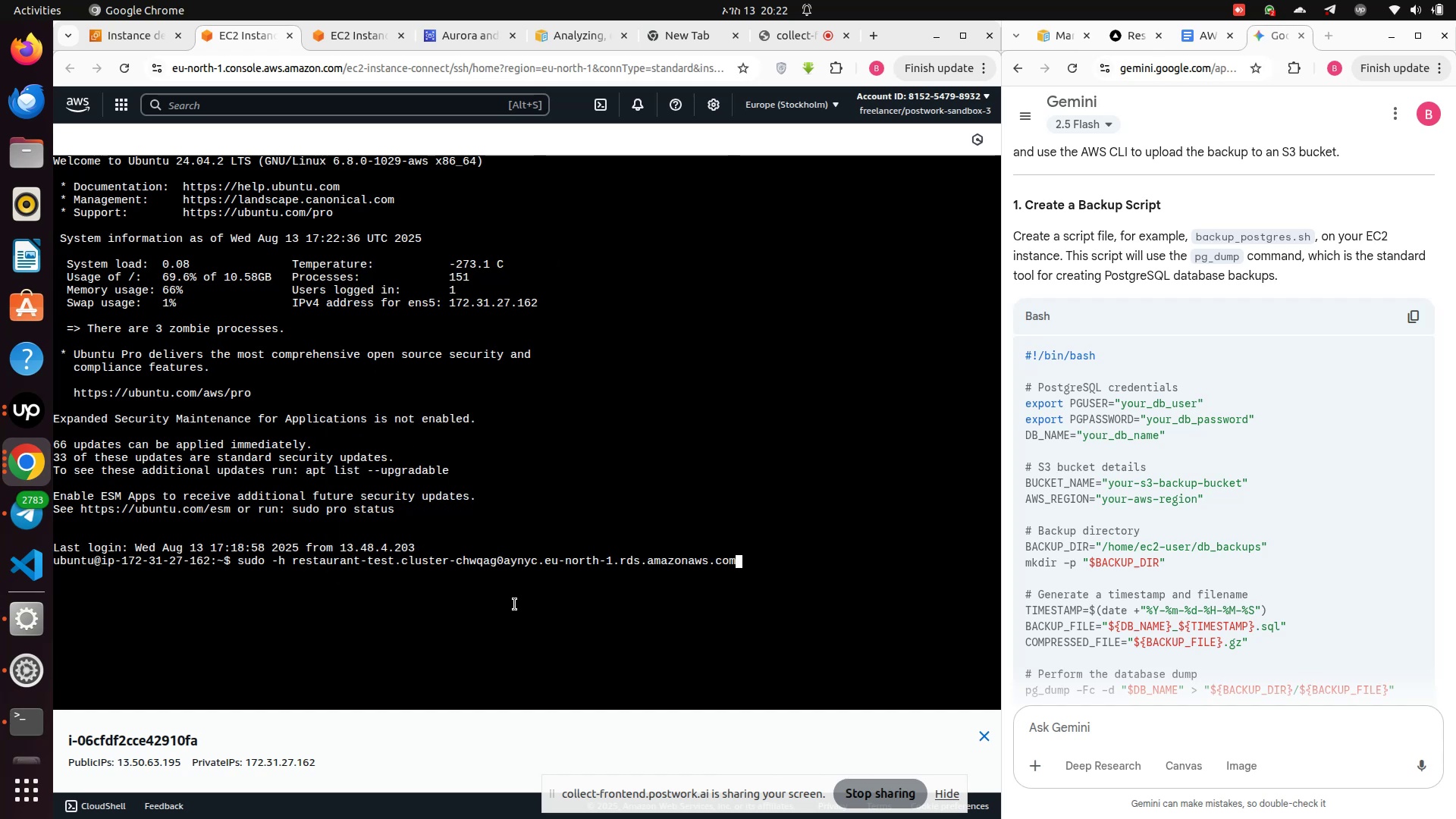 
type( -U ubuntu )
 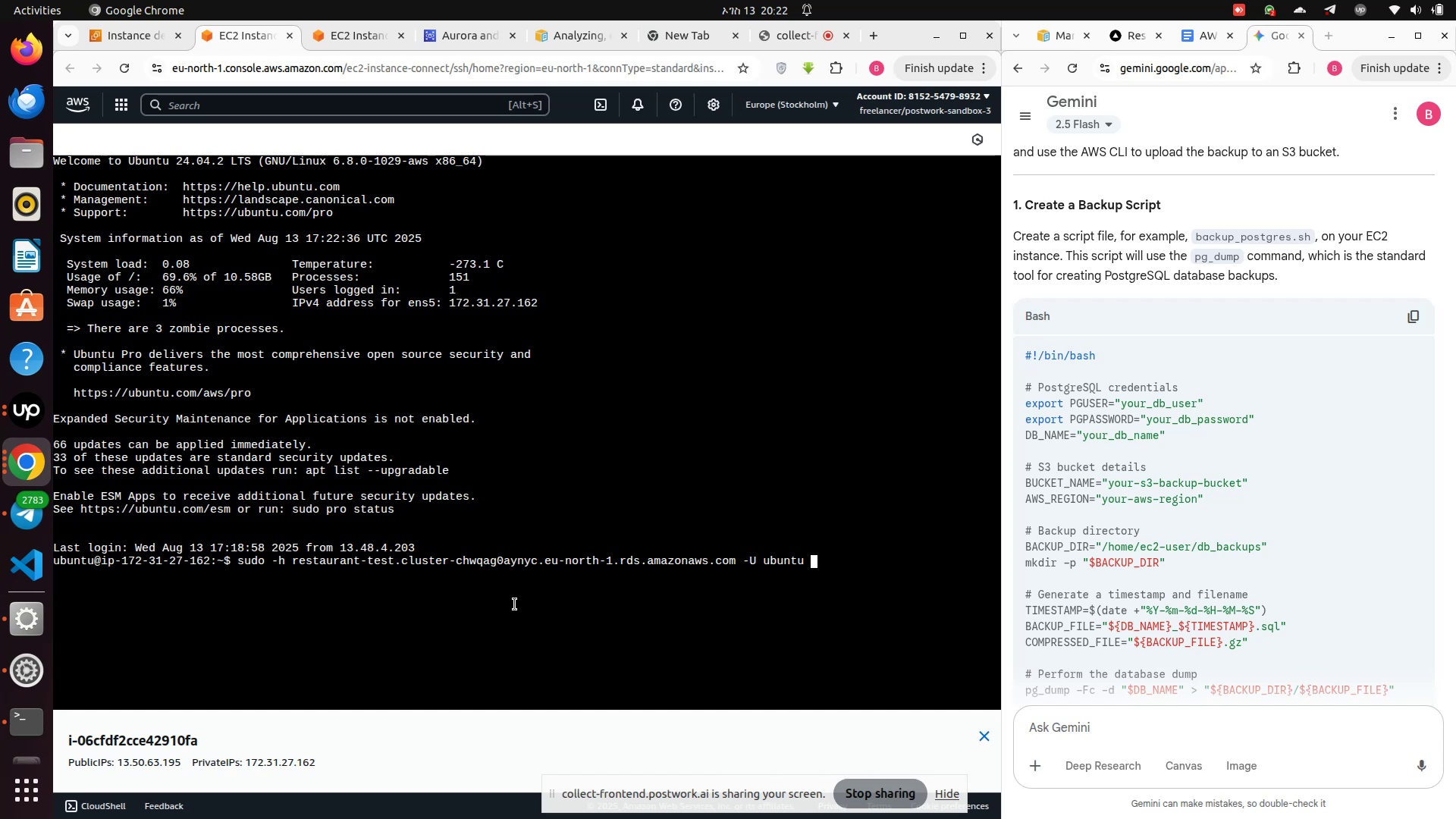 
wait(5.31)
 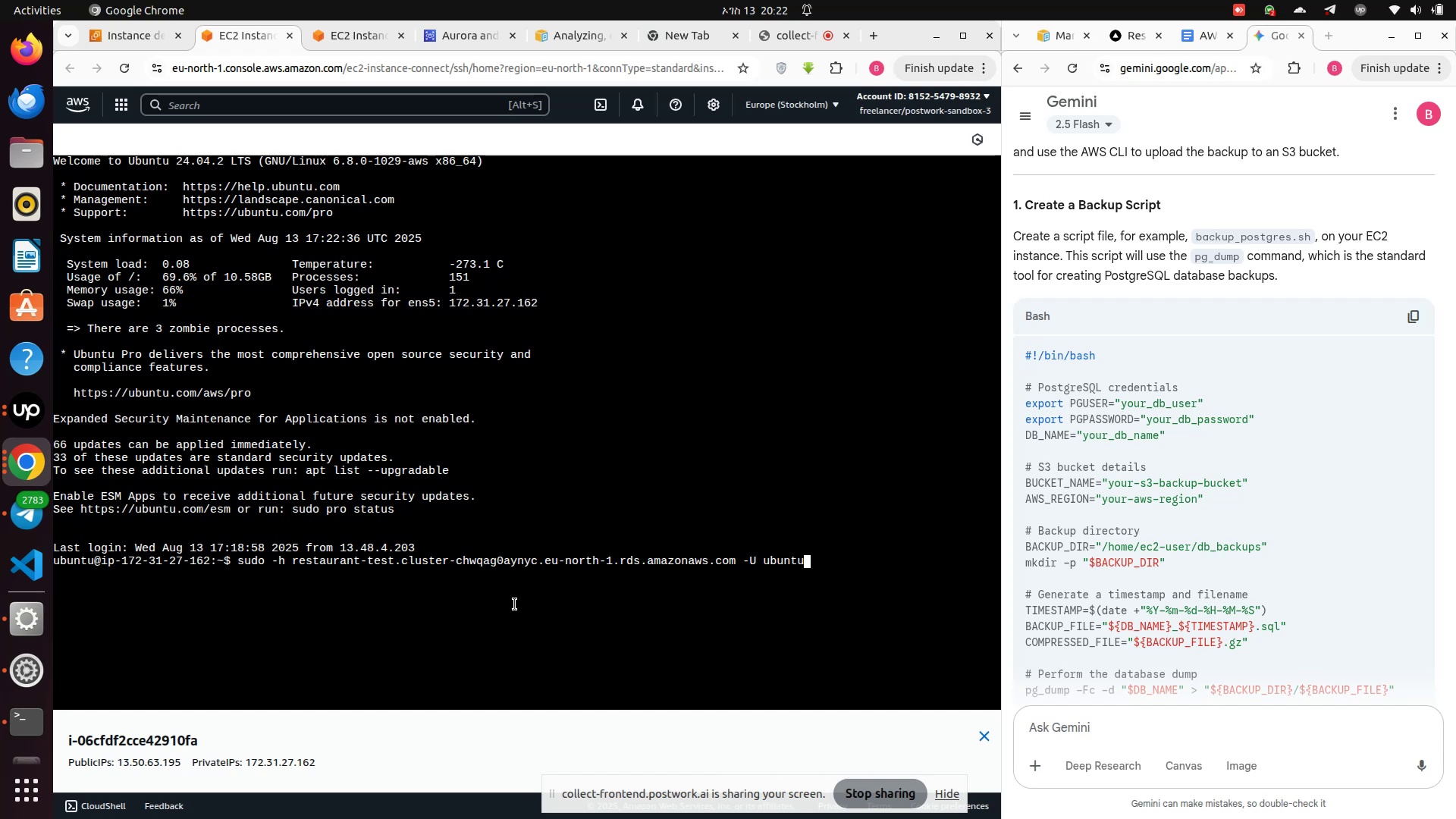 
type(-d rst)
key(Backspace)
key(Backspace)
type(estaurant-test)
 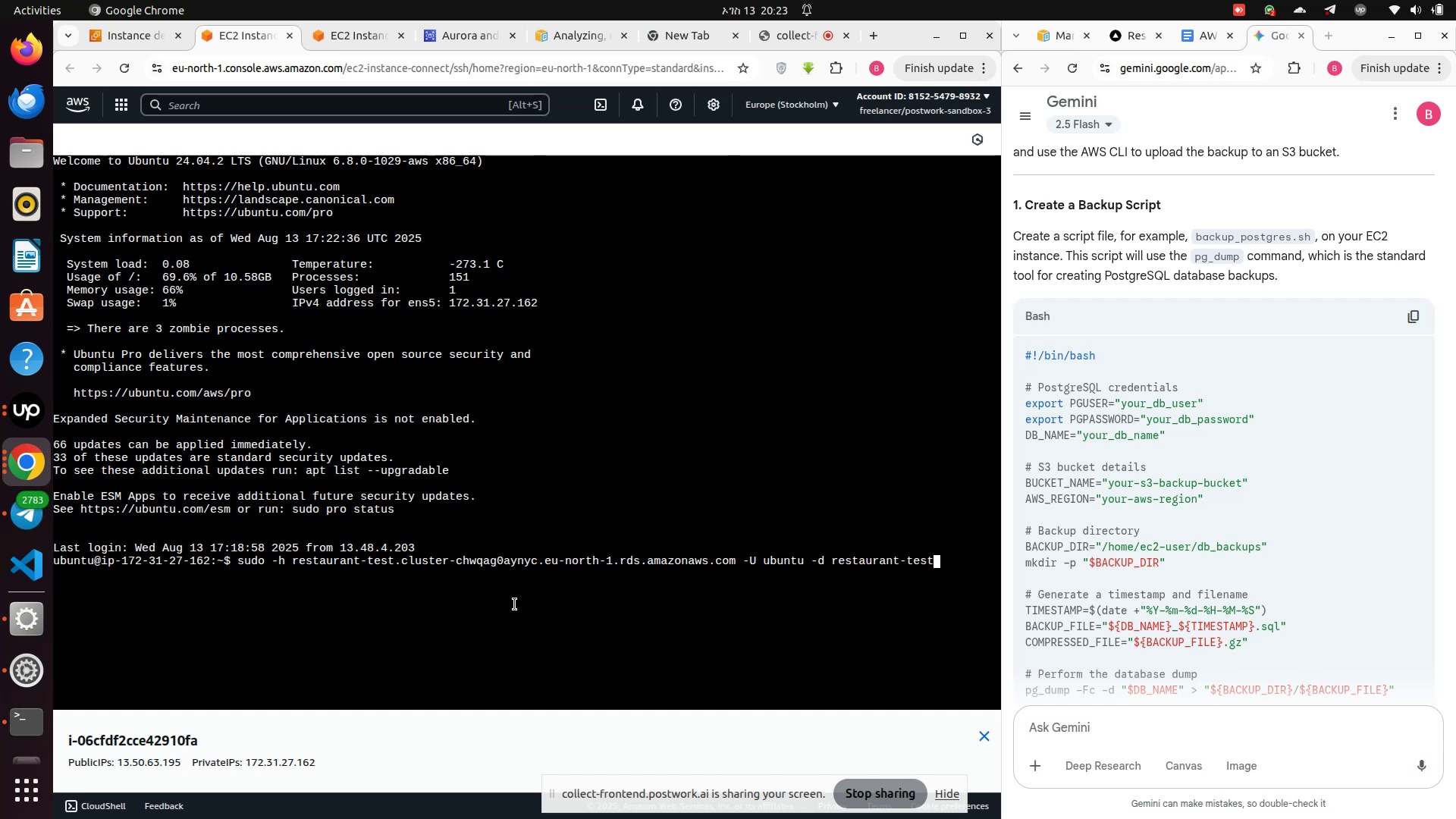 
key(Enter)
 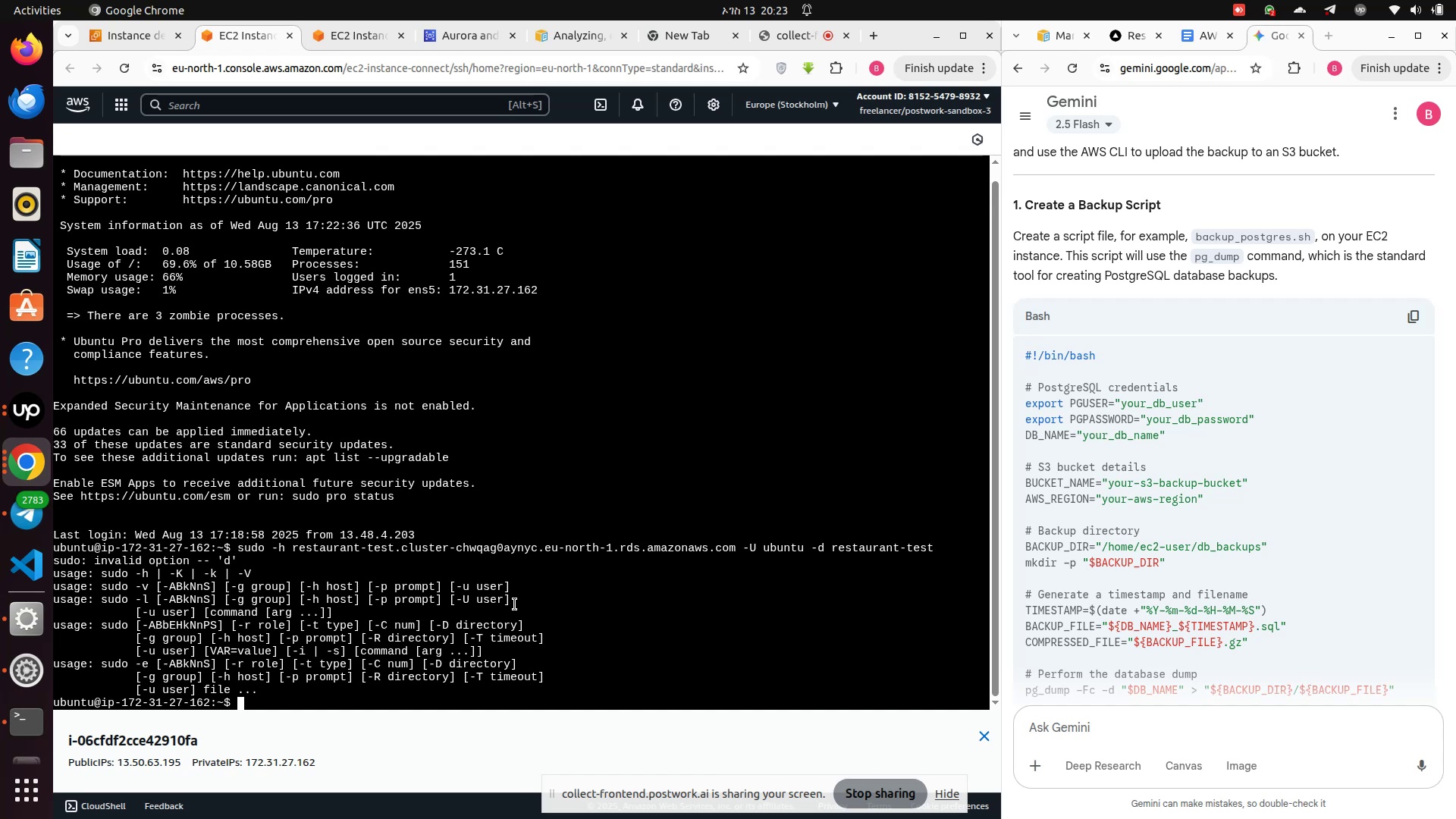 
wait(22.73)
 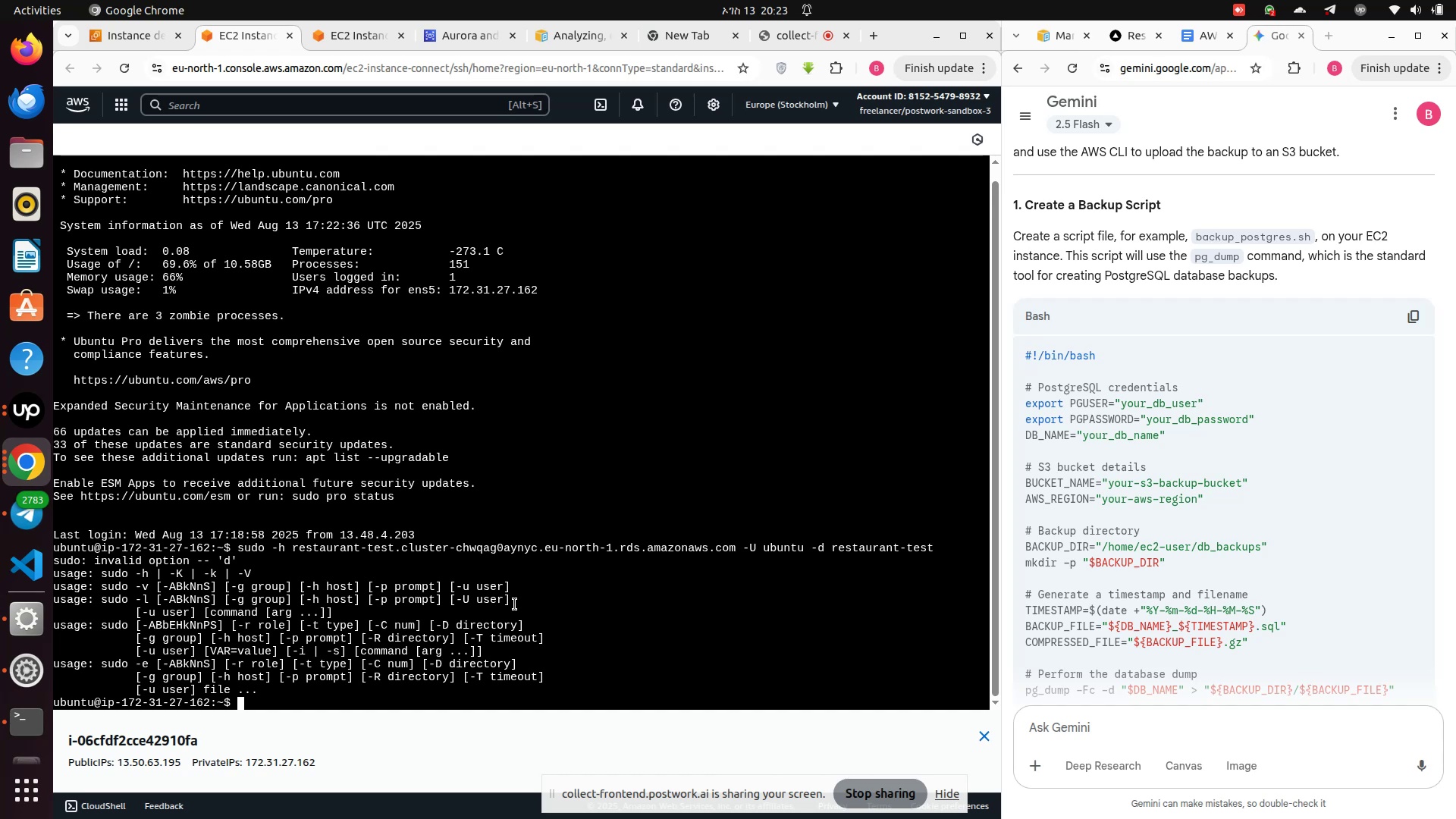 
key(ArrowUp)
 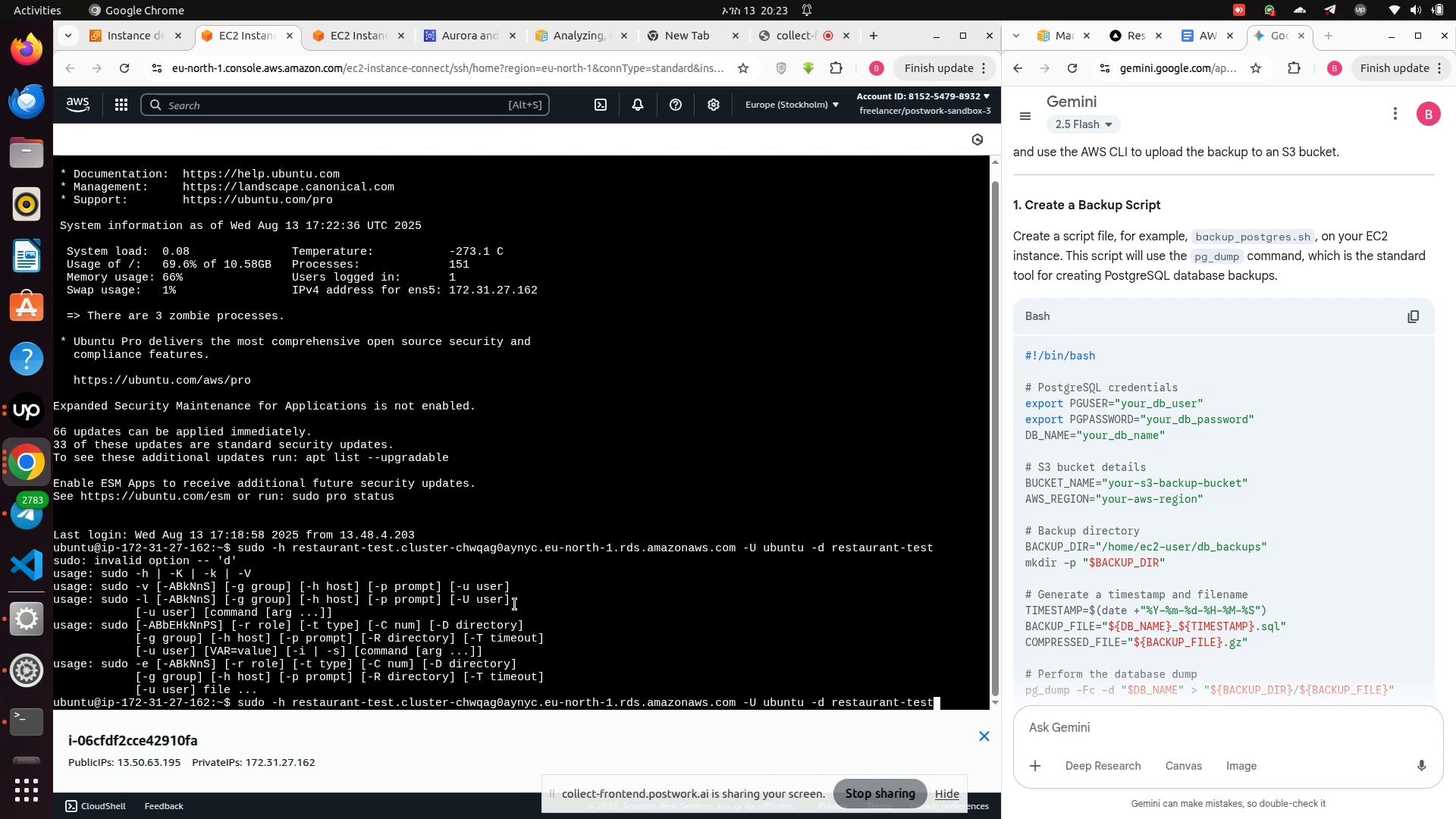 
wait(7.29)
 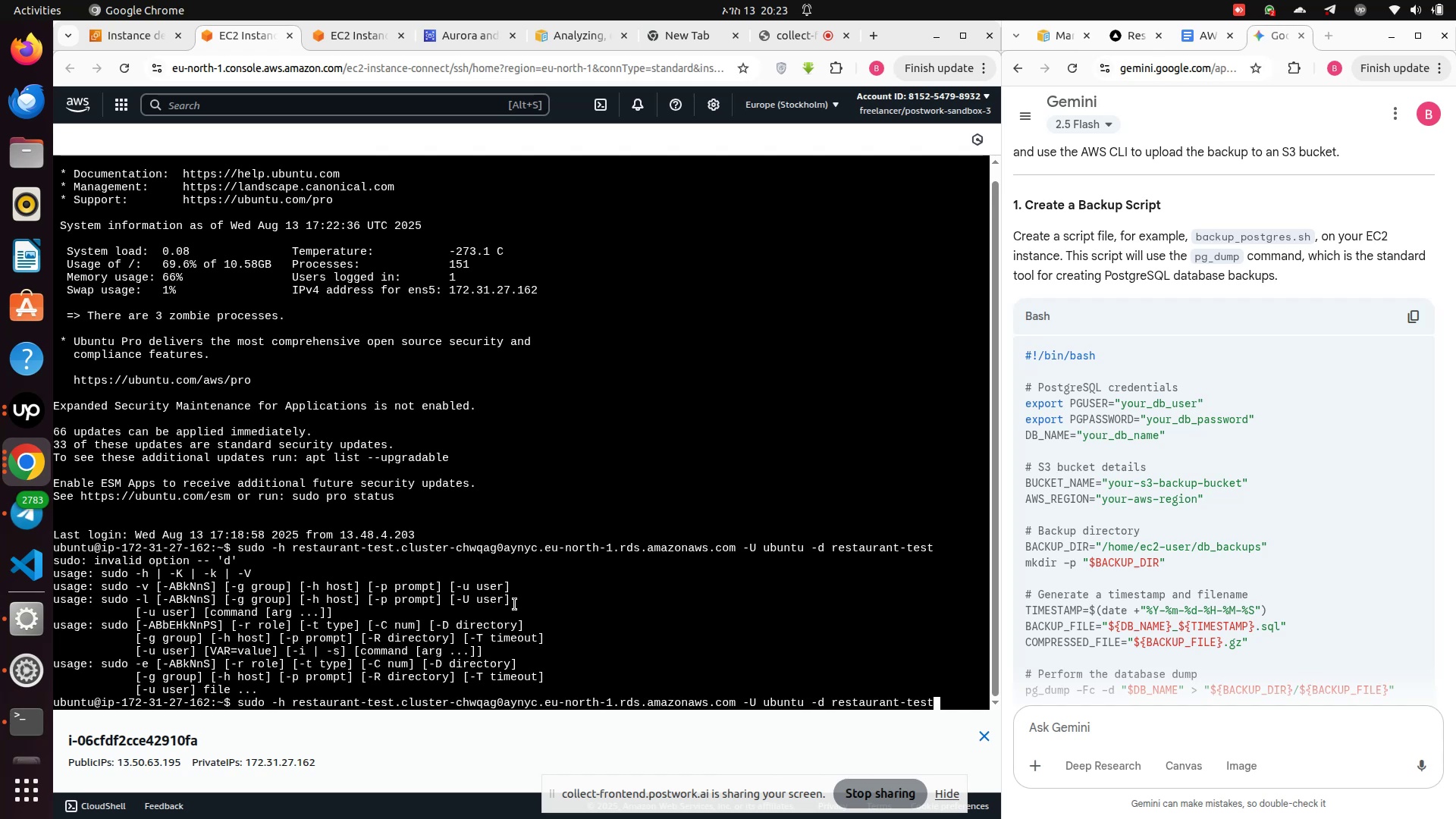 
hold_key(key=ArrowLeft, duration=1.5)
 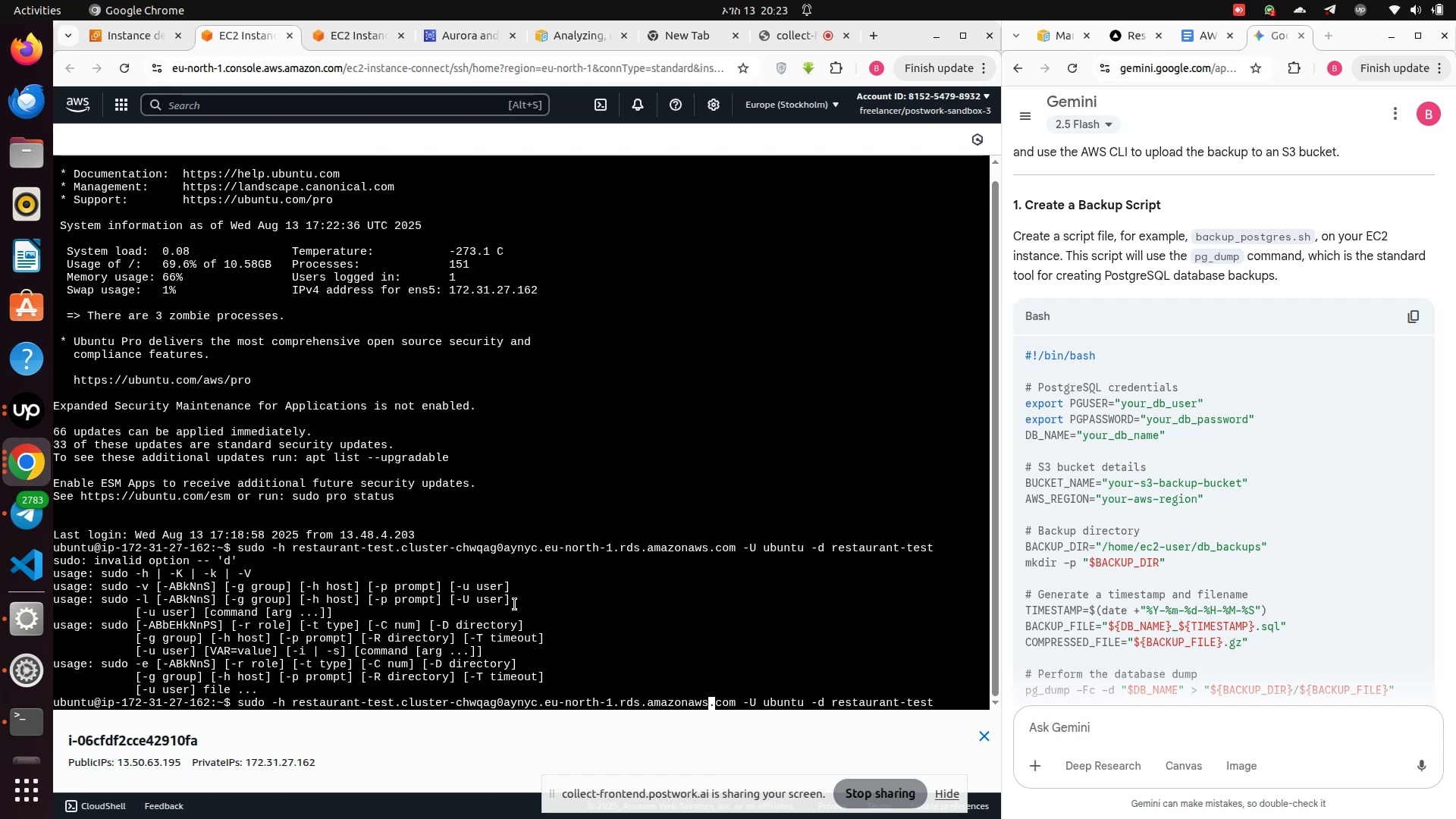 
hold_key(key=ArrowLeft, duration=1.52)
 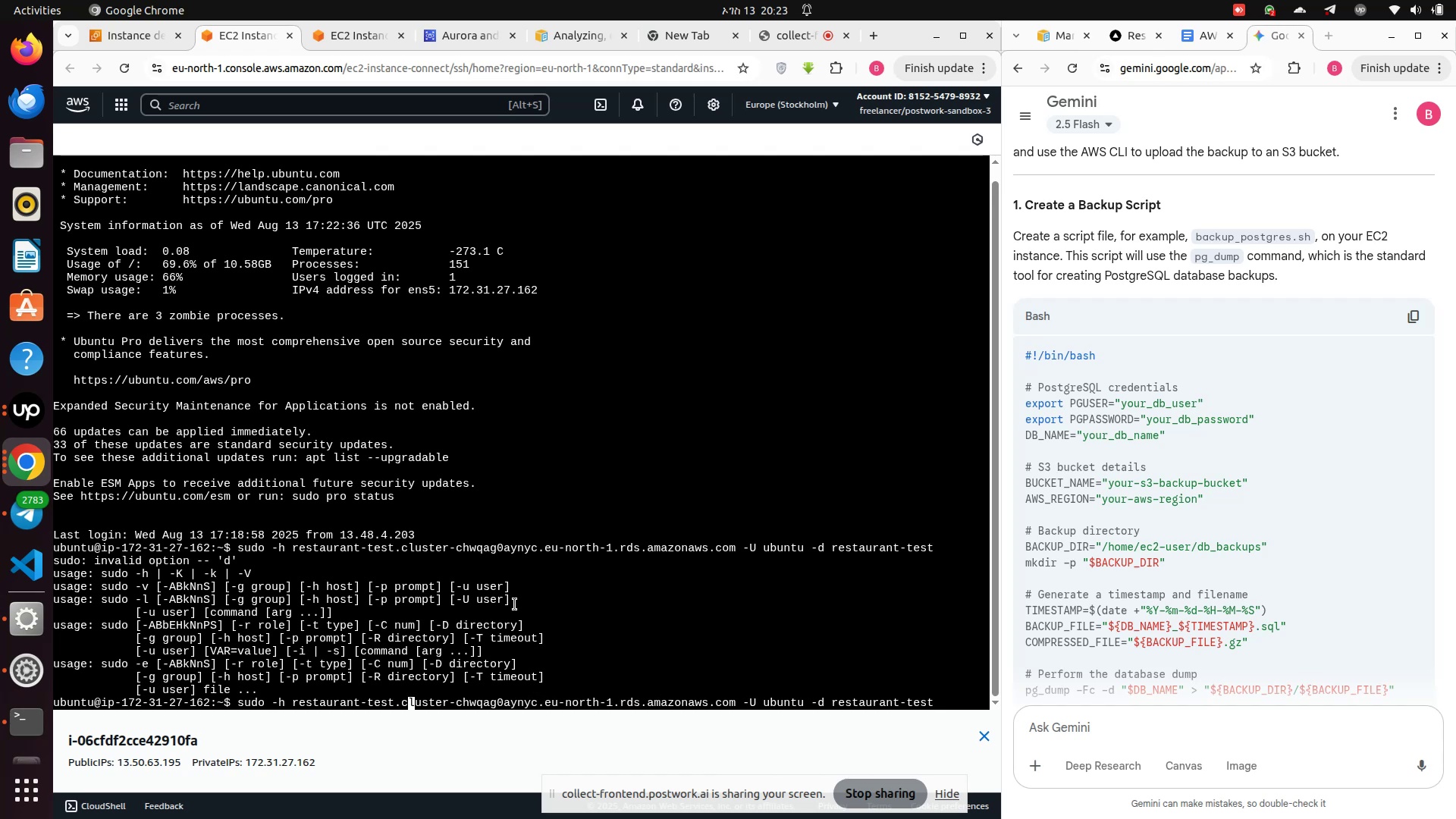 
hold_key(key=ArrowLeft, duration=1.51)
 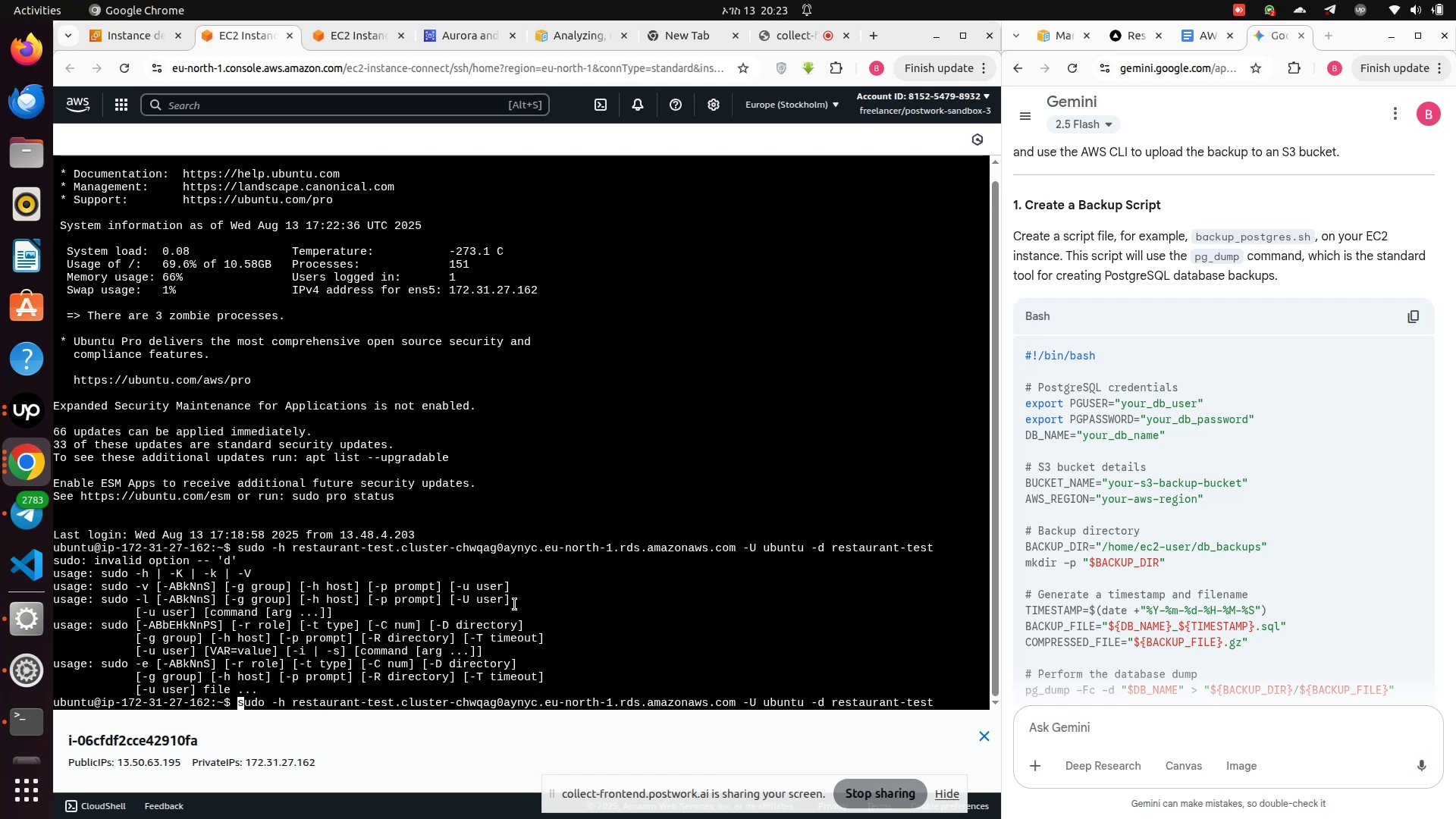 
key(ArrowLeft)
 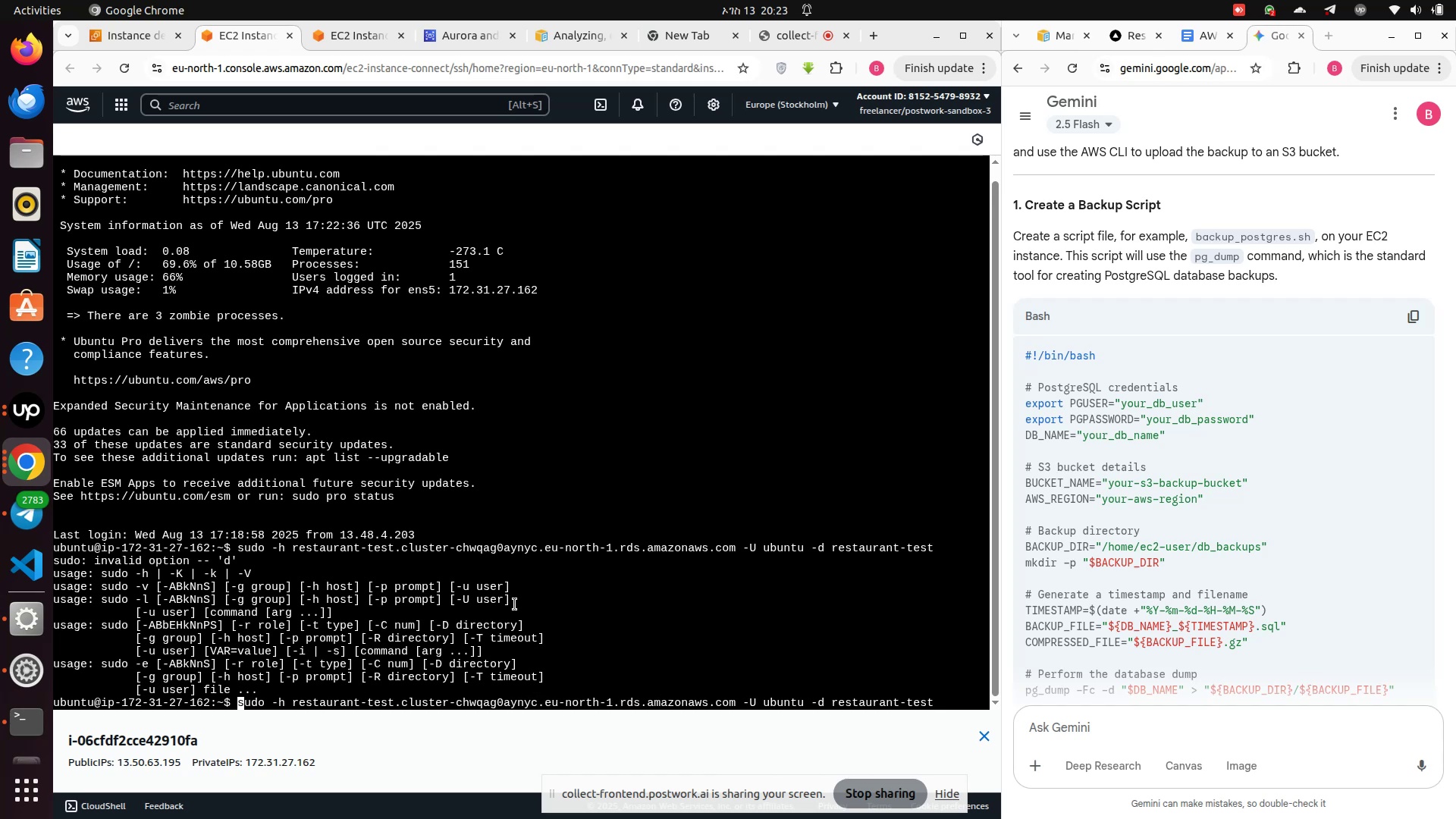 
key(ArrowRight)
 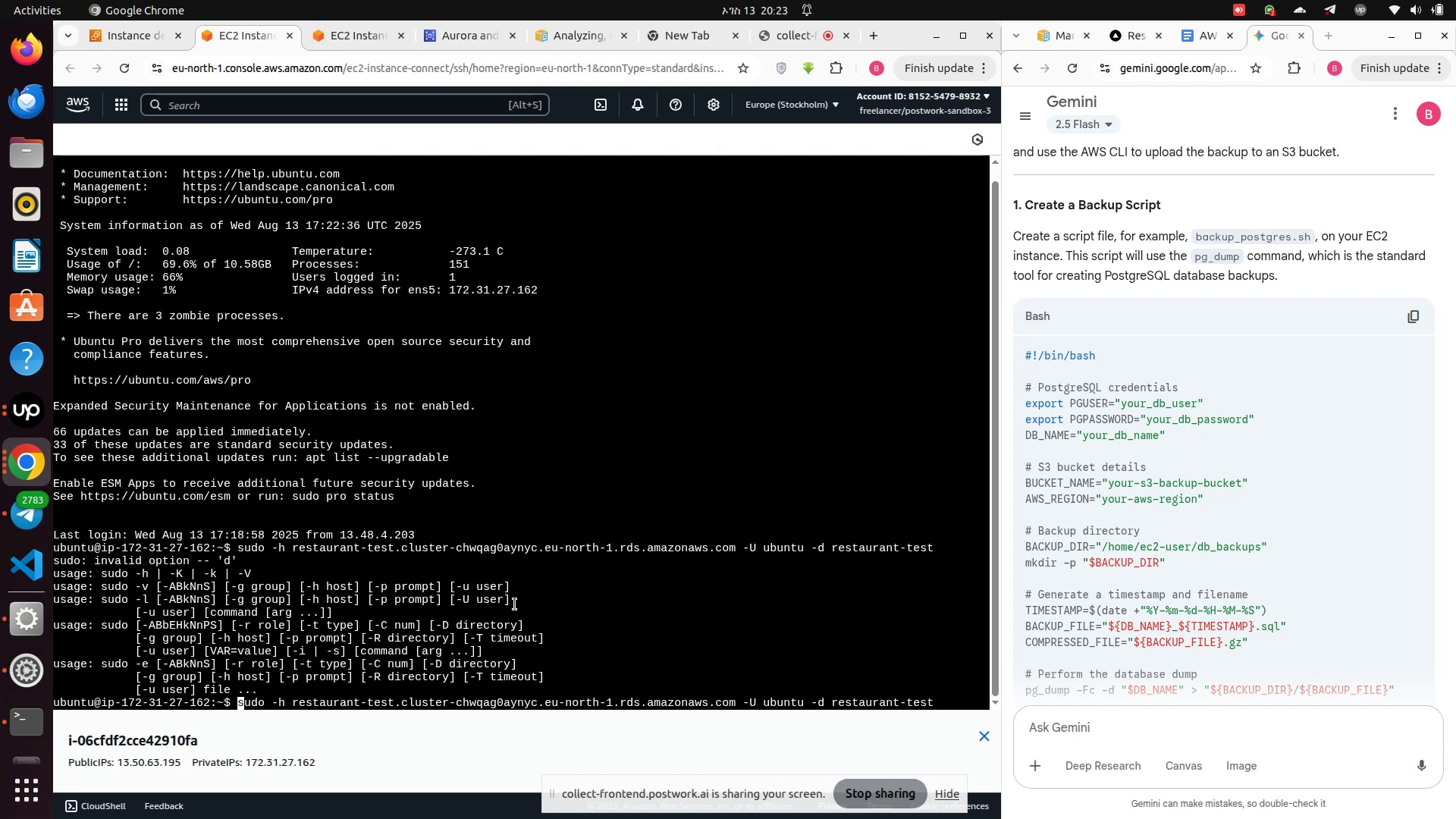 
key(ArrowRight)
 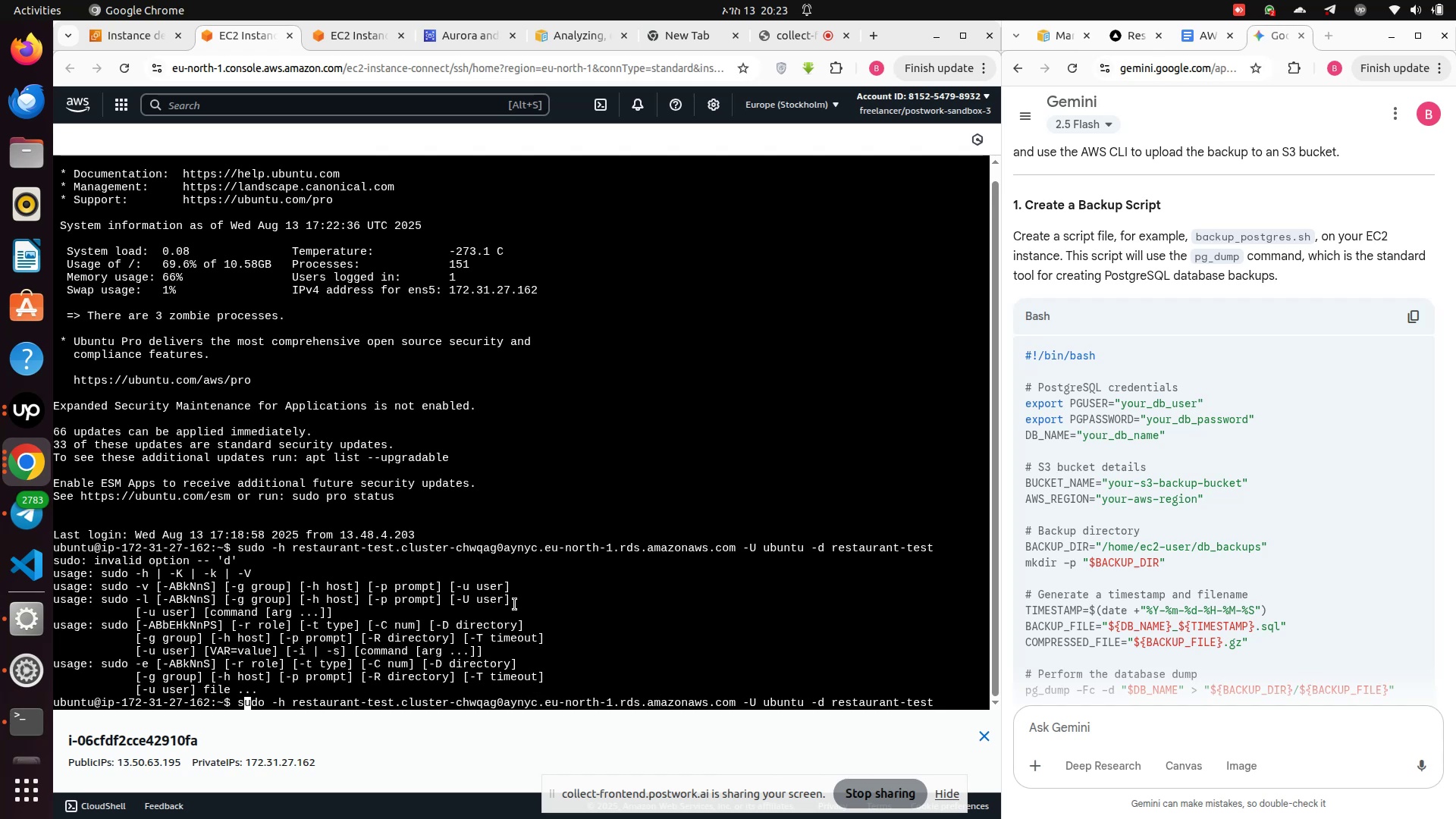 
key(ArrowRight)
 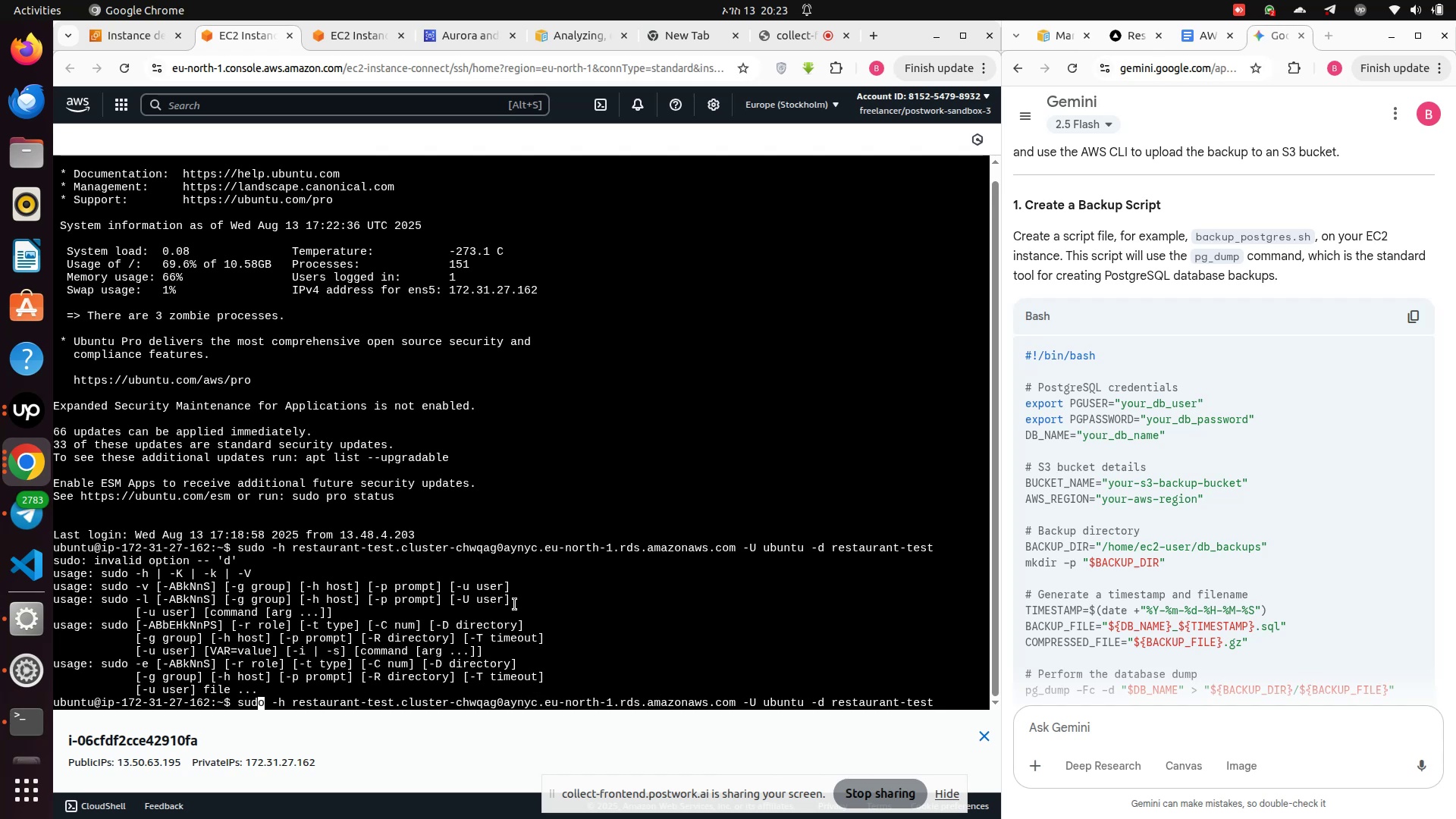 
key(Space)
 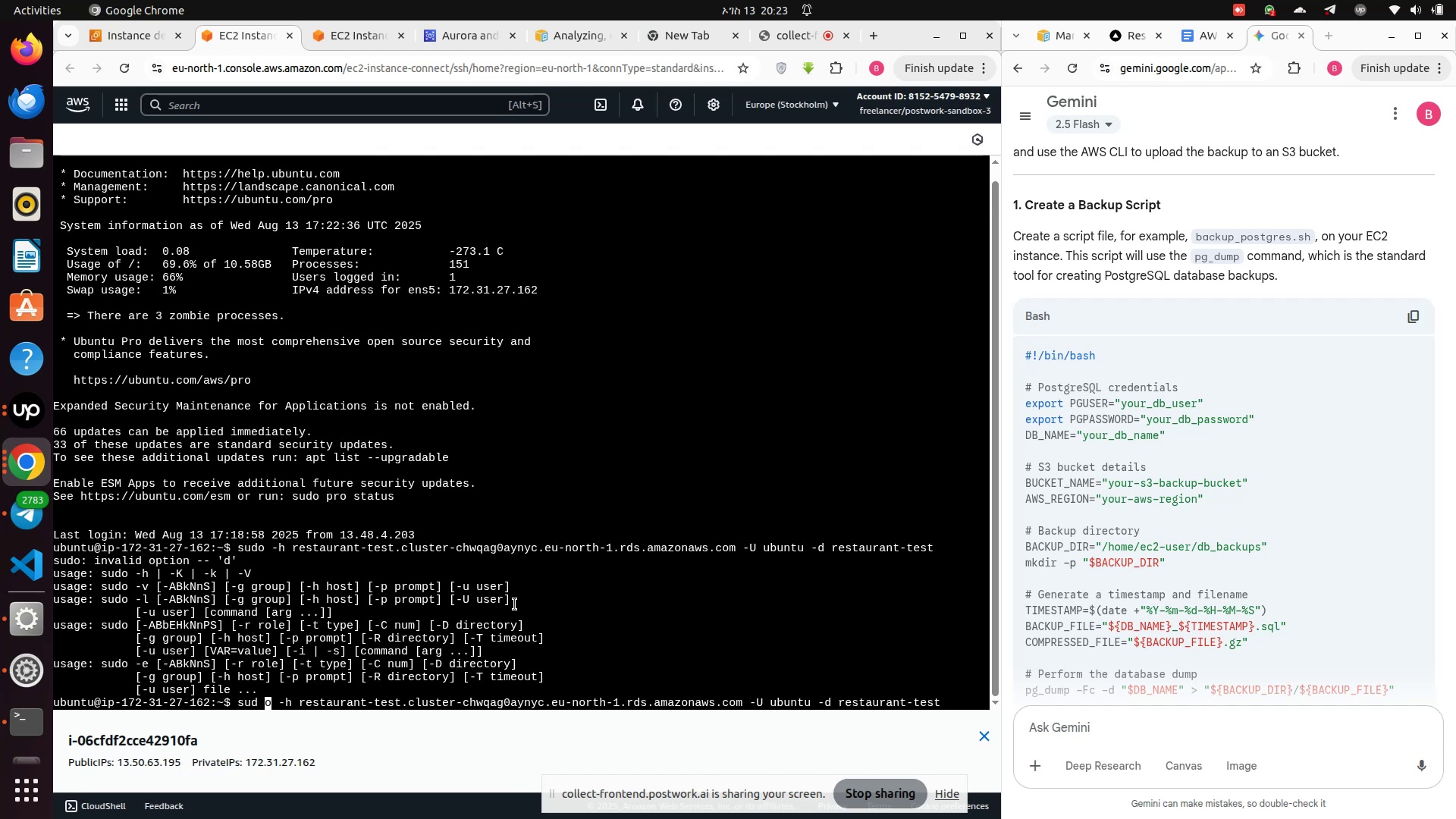 
key(Backspace)
 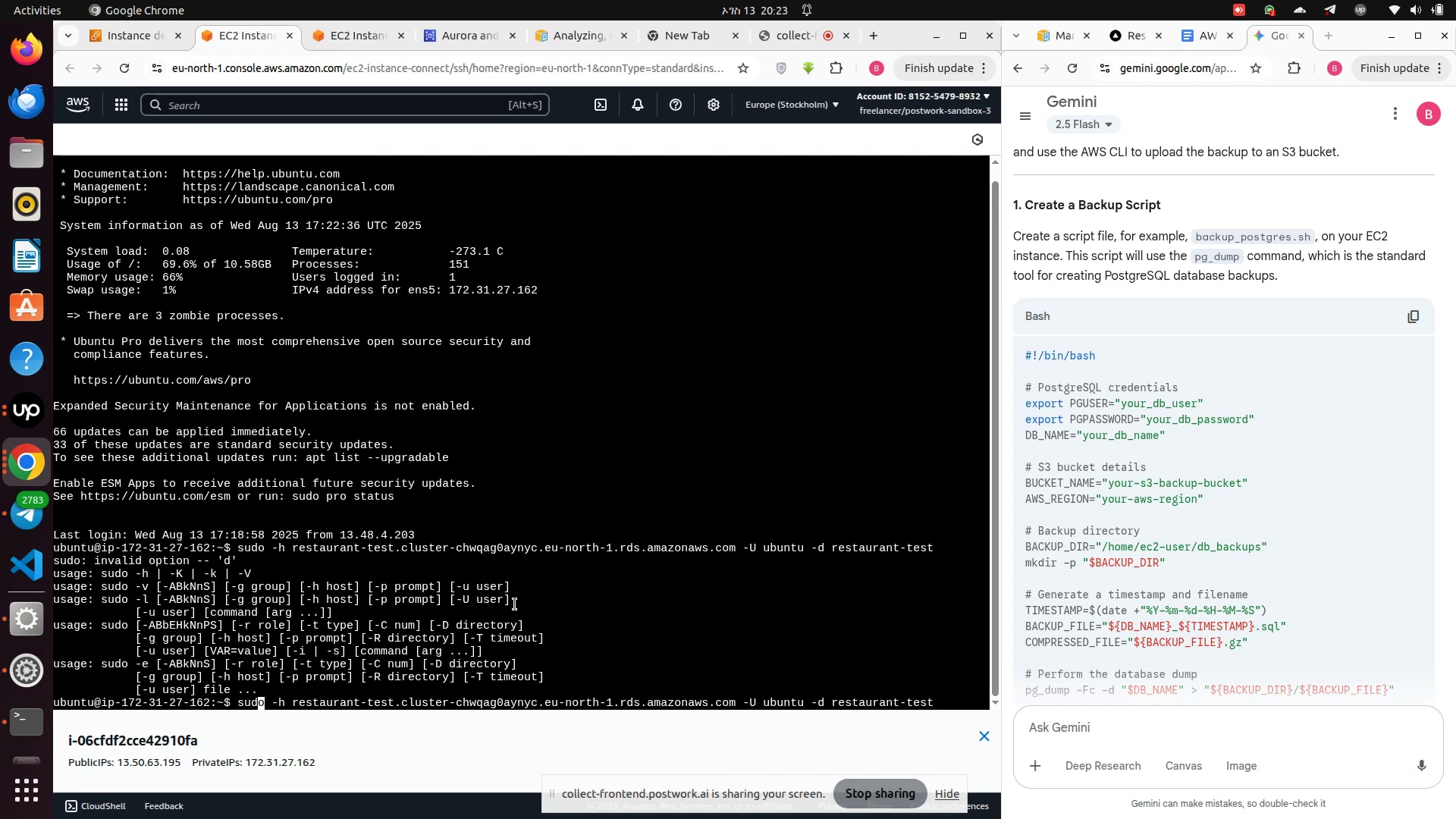 
key(ArrowRight)
 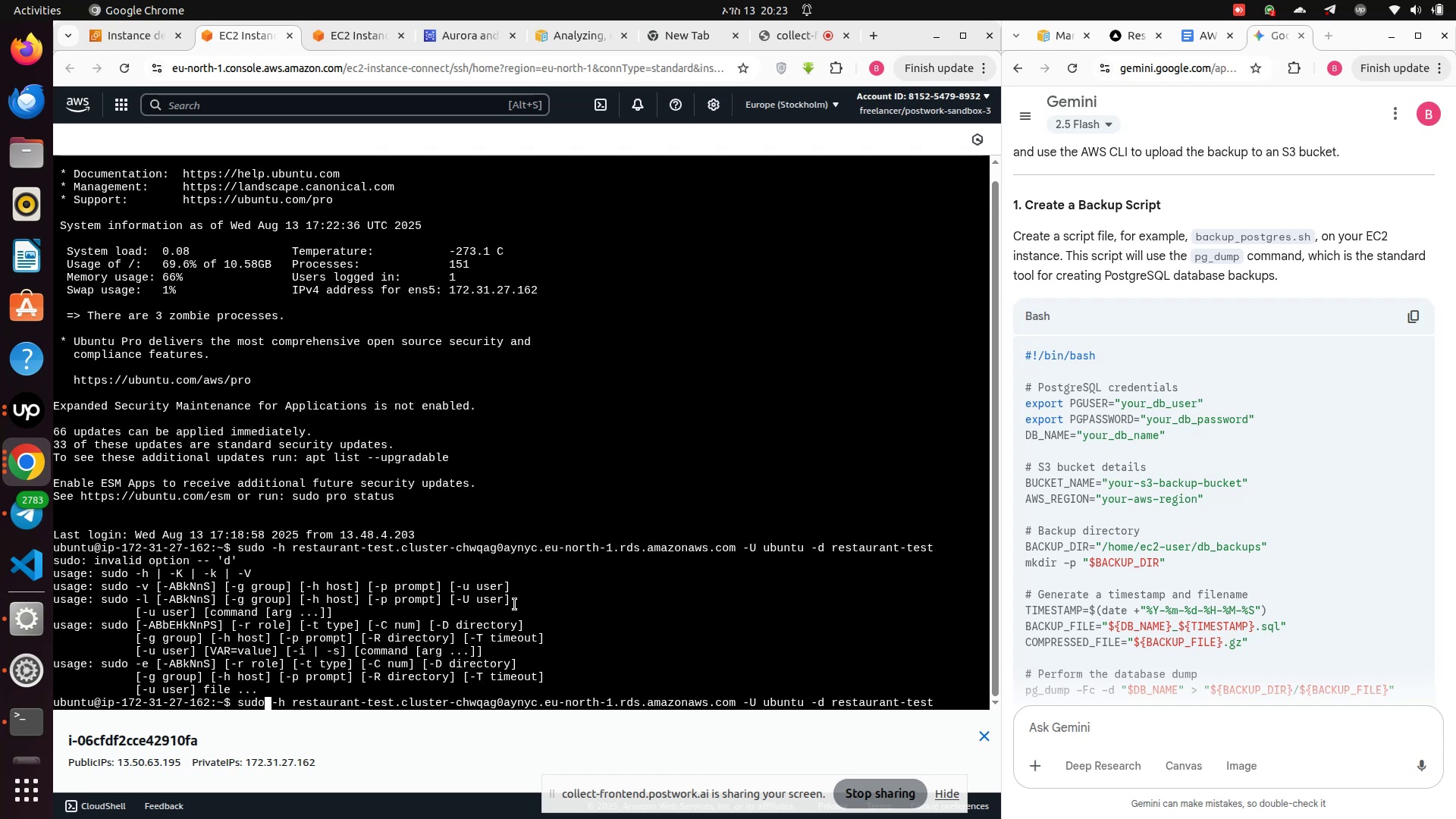 
type( psql)
 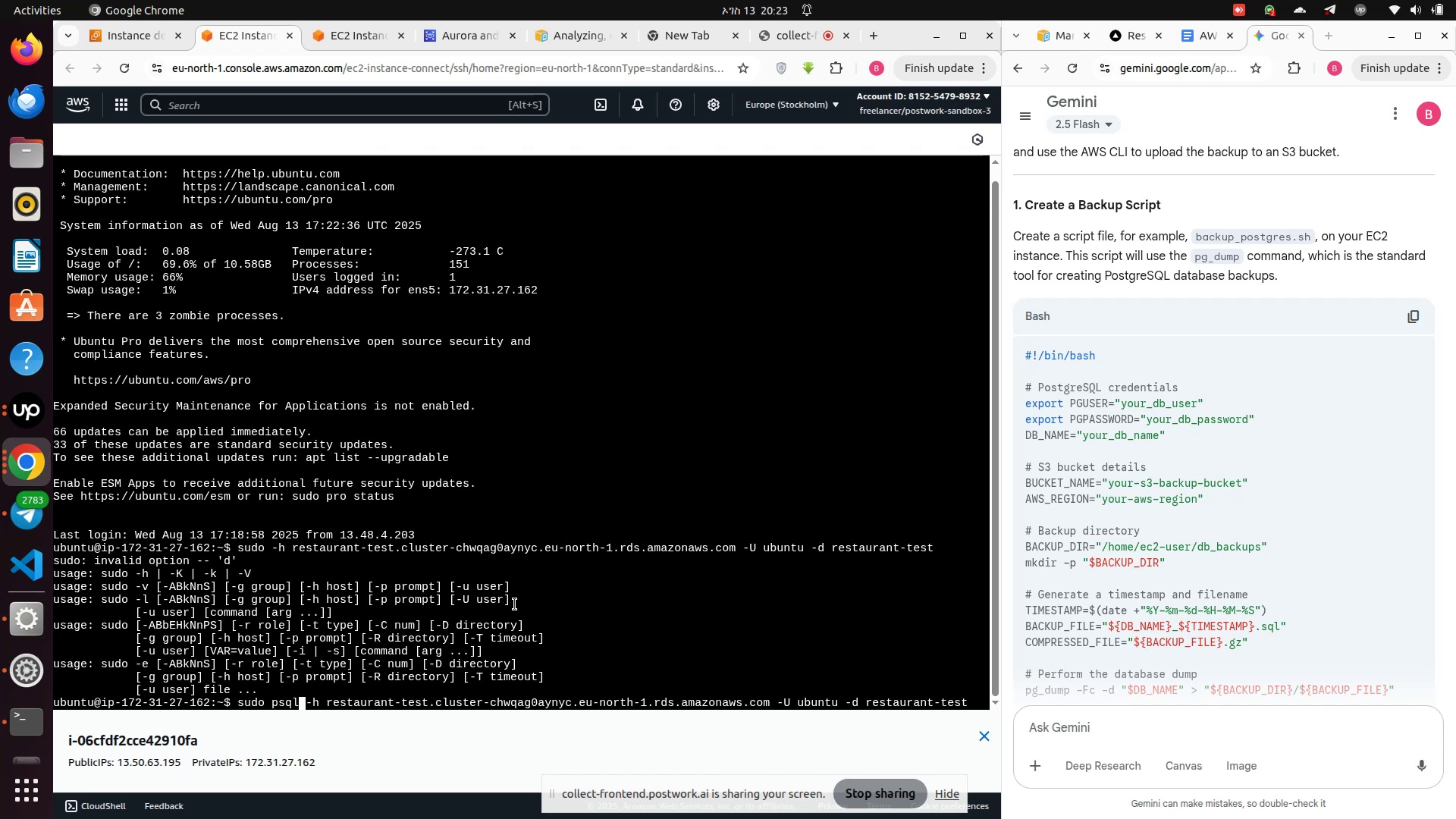 
key(Enter)
 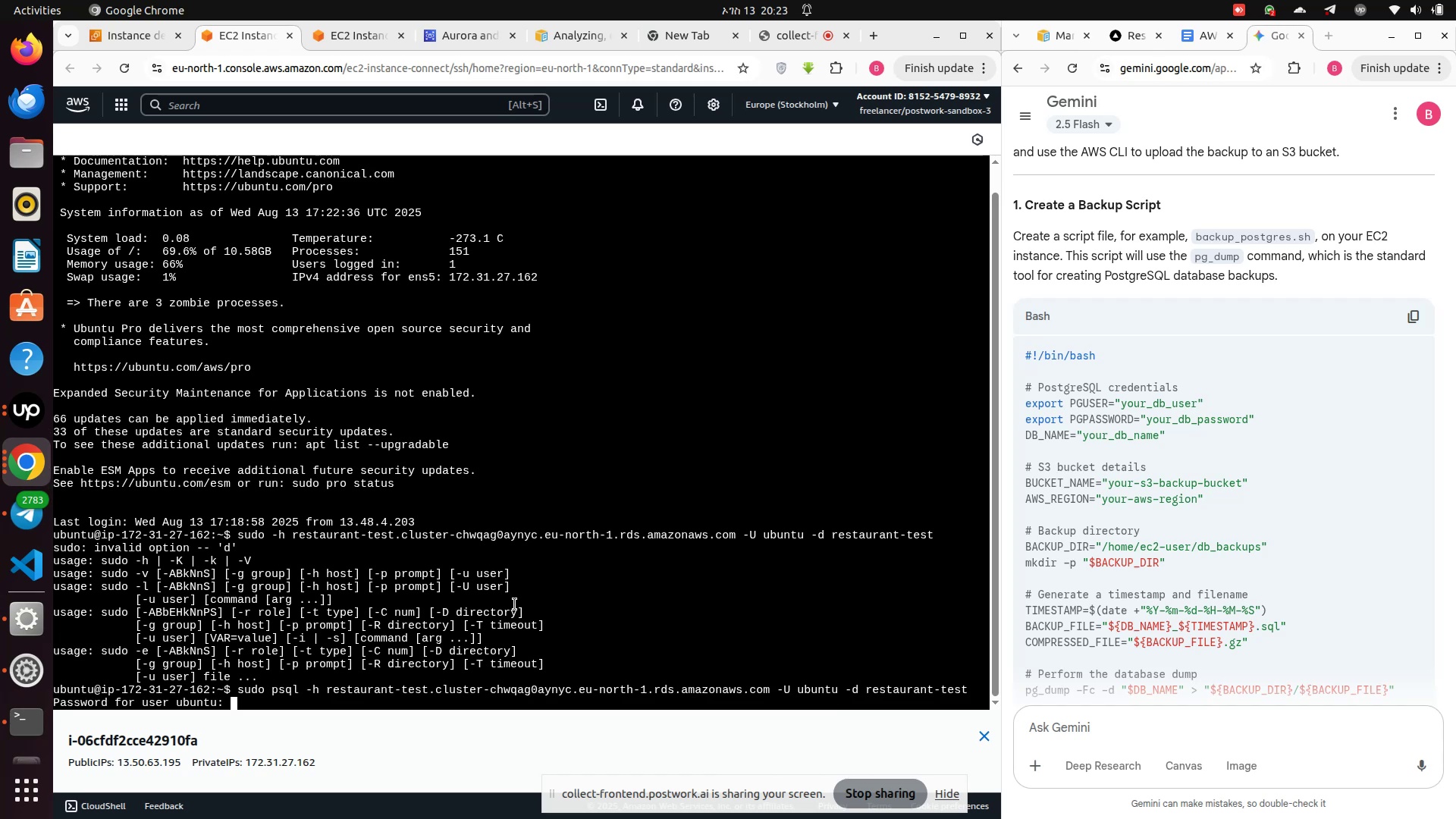 
type(HP0938018734hp)
 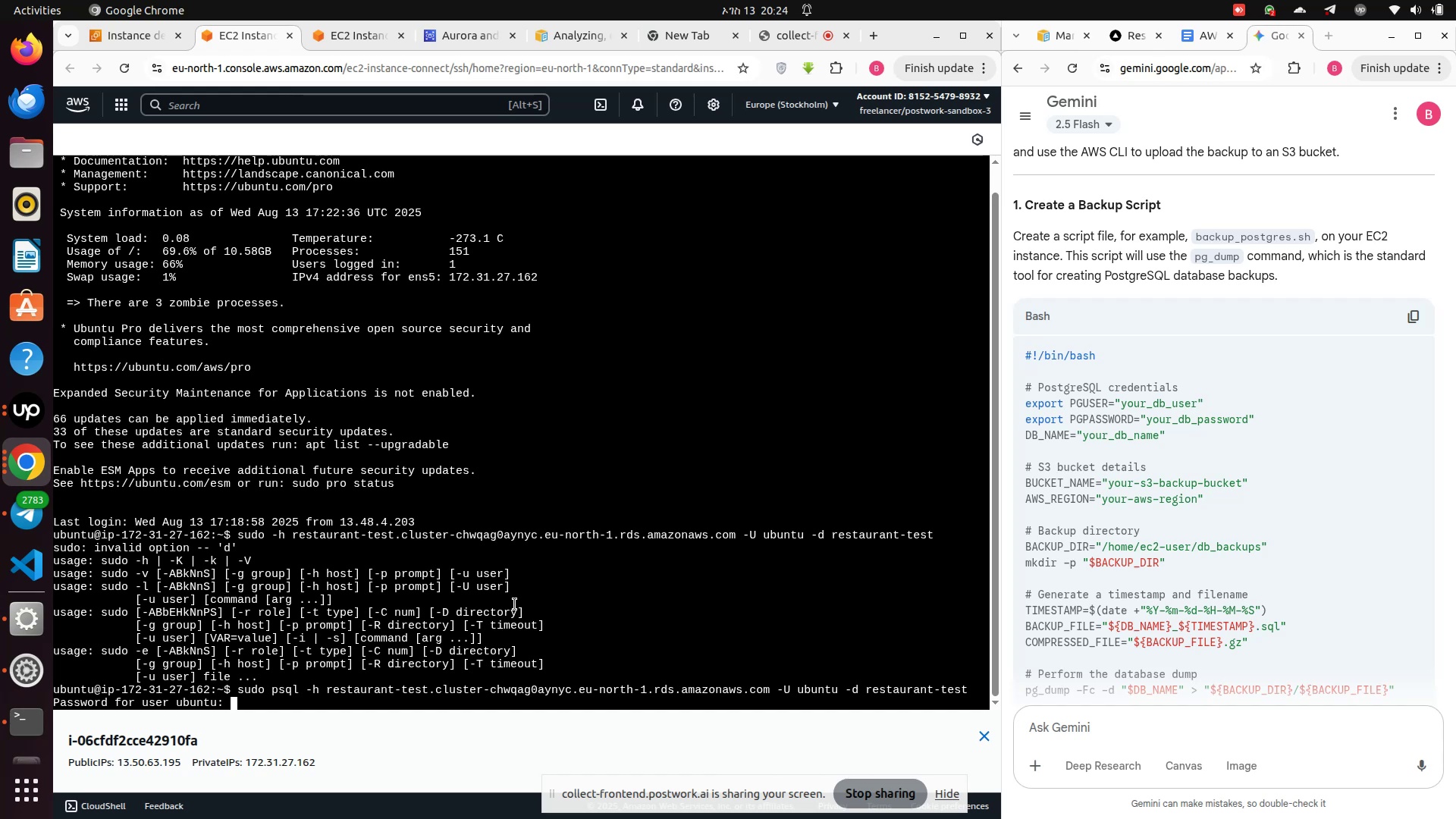 
key(Enter)
 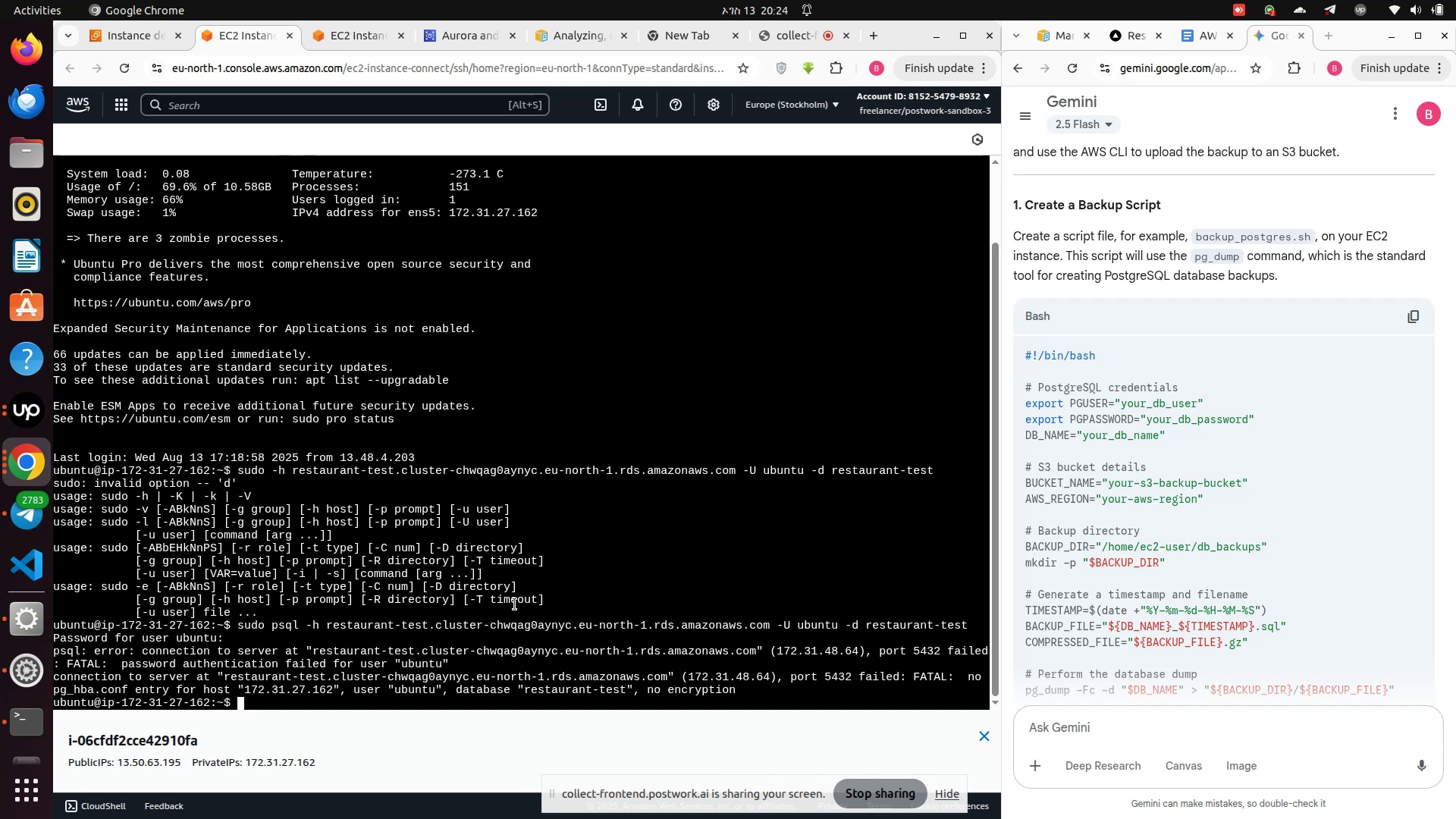 
wait(9.45)
 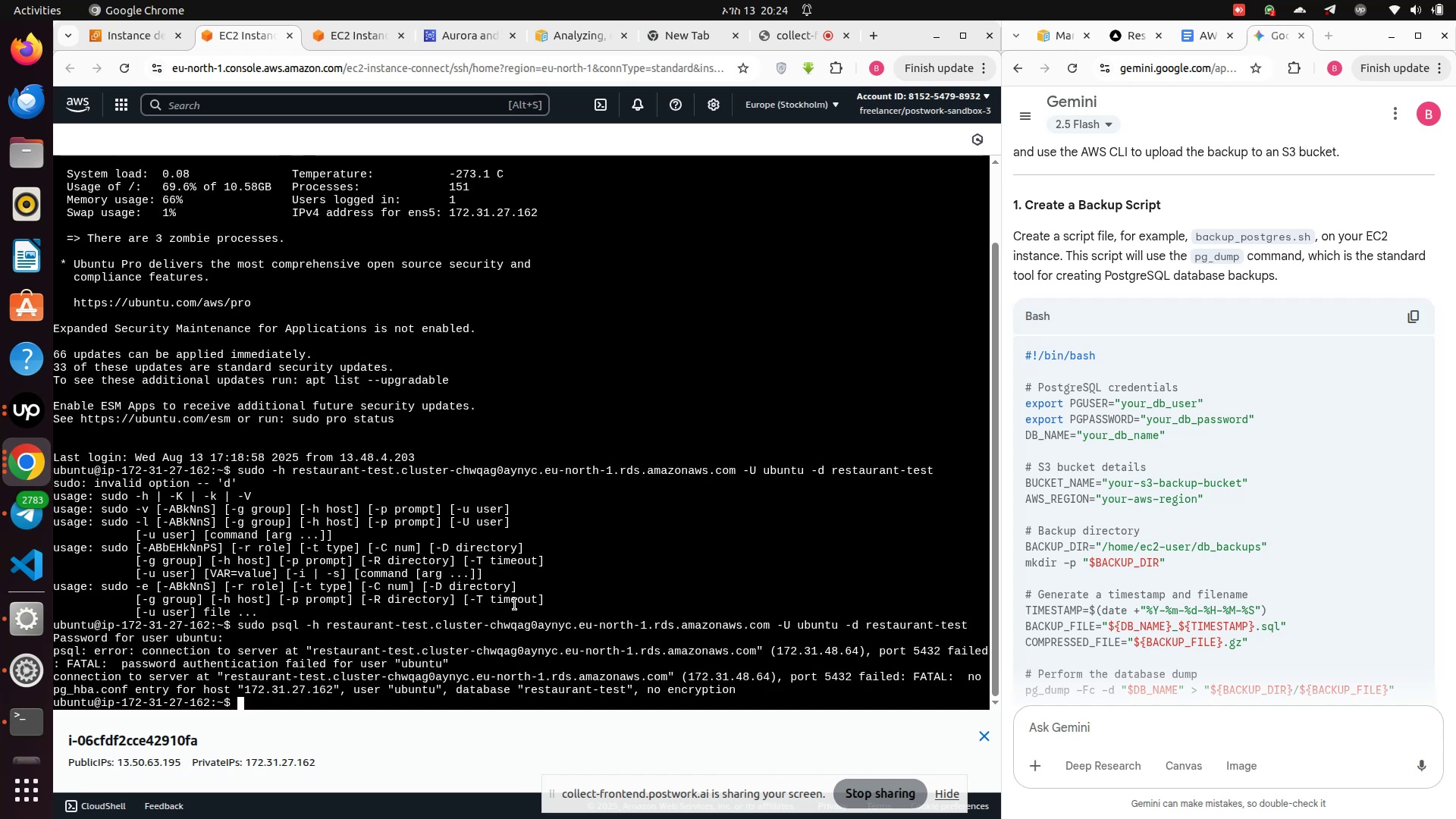 
key(ArrowUp)
 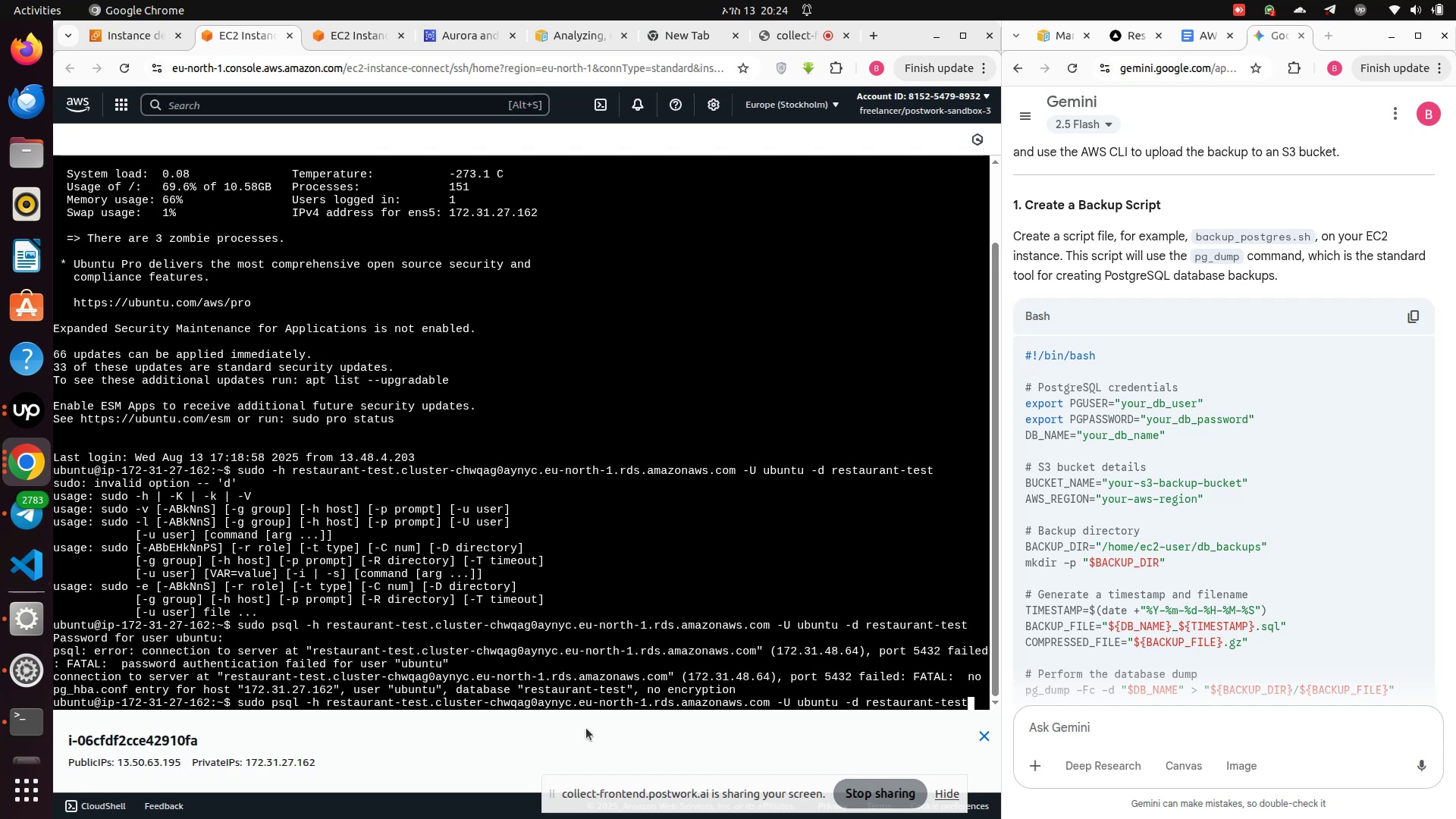 
wait(6.56)
 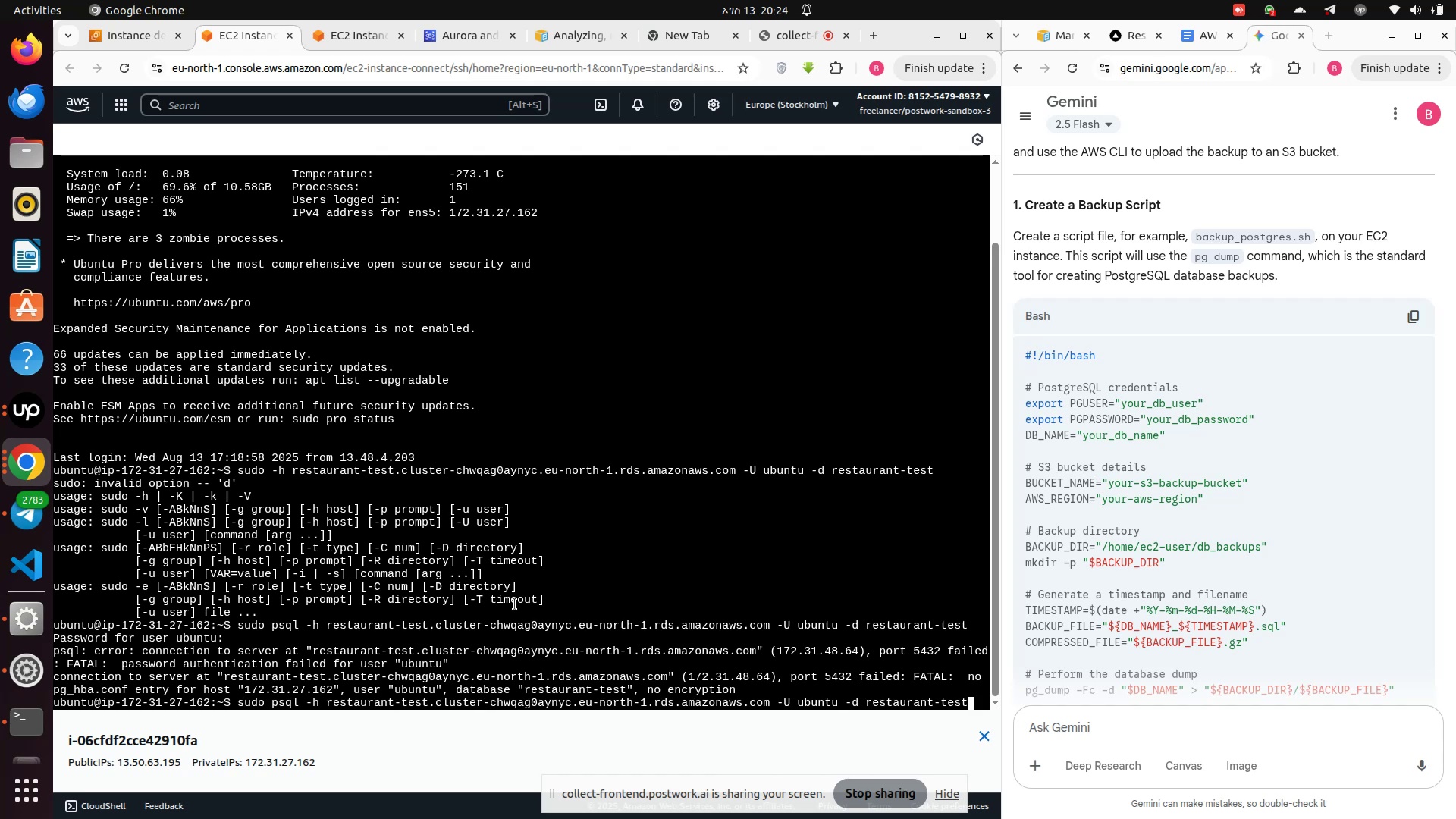 
key(ArrowDown)
 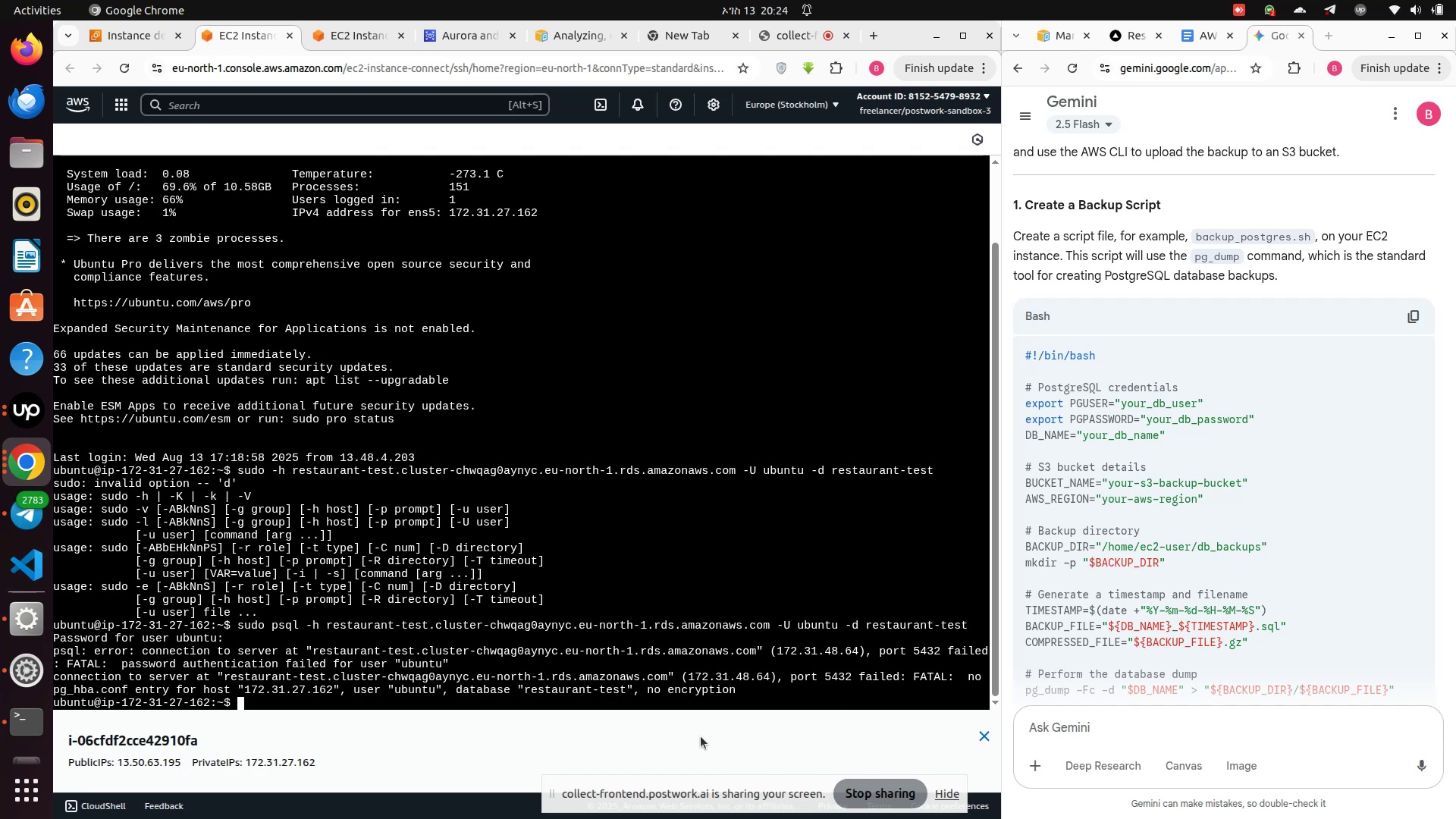 
type(cd back)
key(Tab)
key(Backspace)
key(Backspace)
key(Backspace)
key(Backspace)
key(Backspace)
type(r)
key(Backspace)
type( res)
key(Tab)
type(b)
key(Tab)
 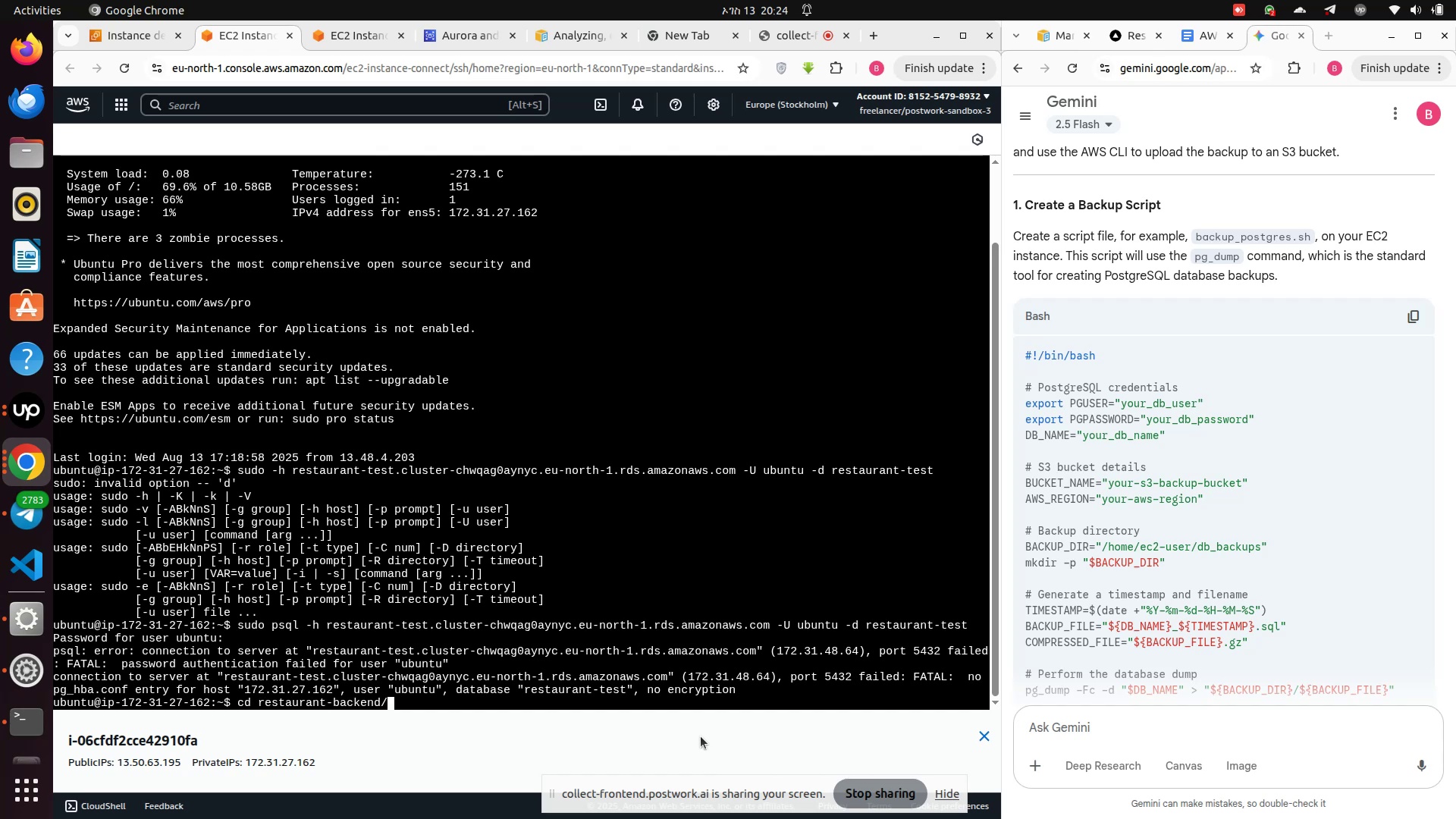 
key(Enter)
 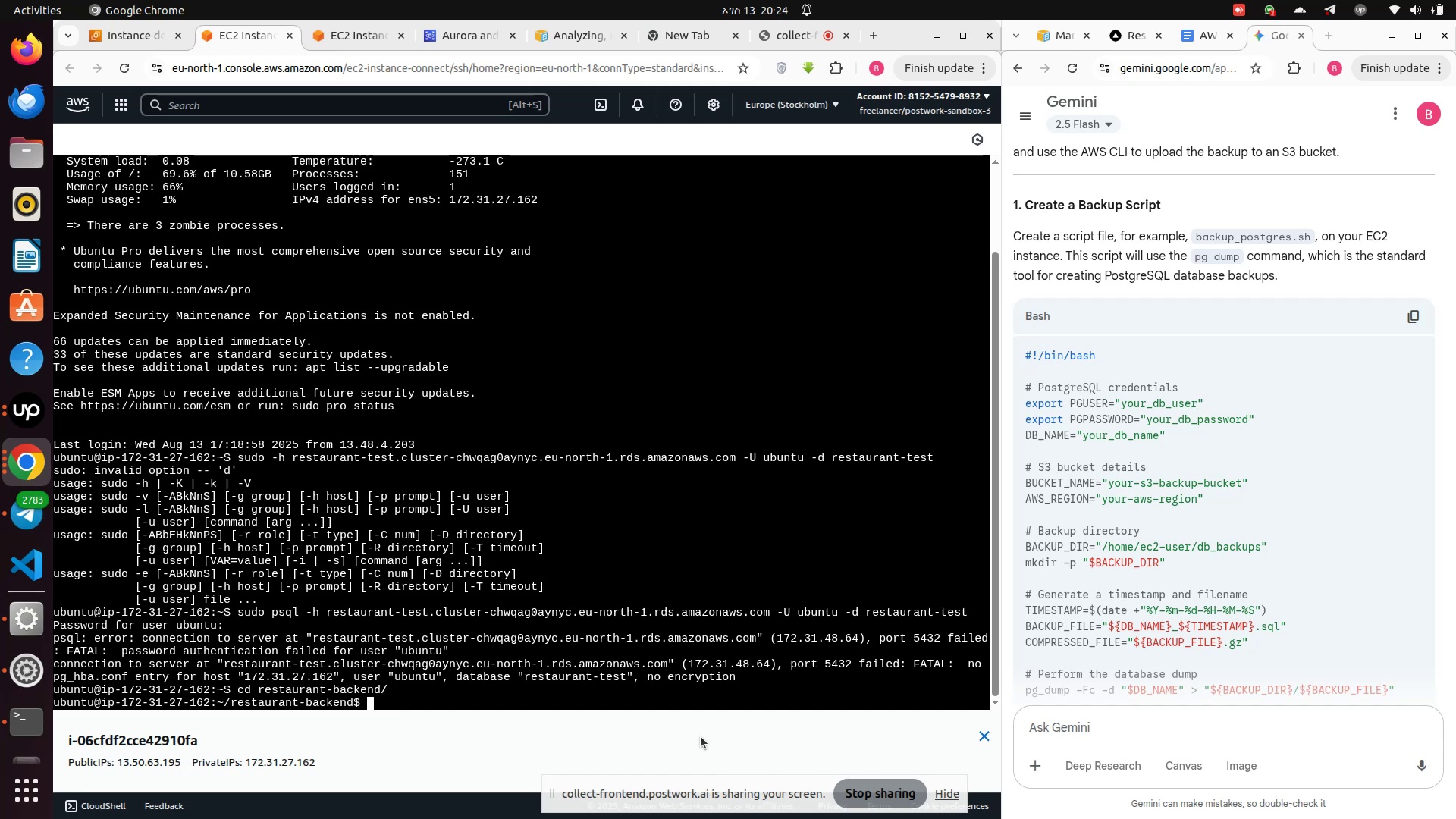 
type(sudo na)
key(Tab)
type(sudo nano)
key(Tab)
type(re)
key(Tab)
key(Backspace)
key(Backspace)
type(./rest)
key(Tab)
type(sett)
key(Tab)
 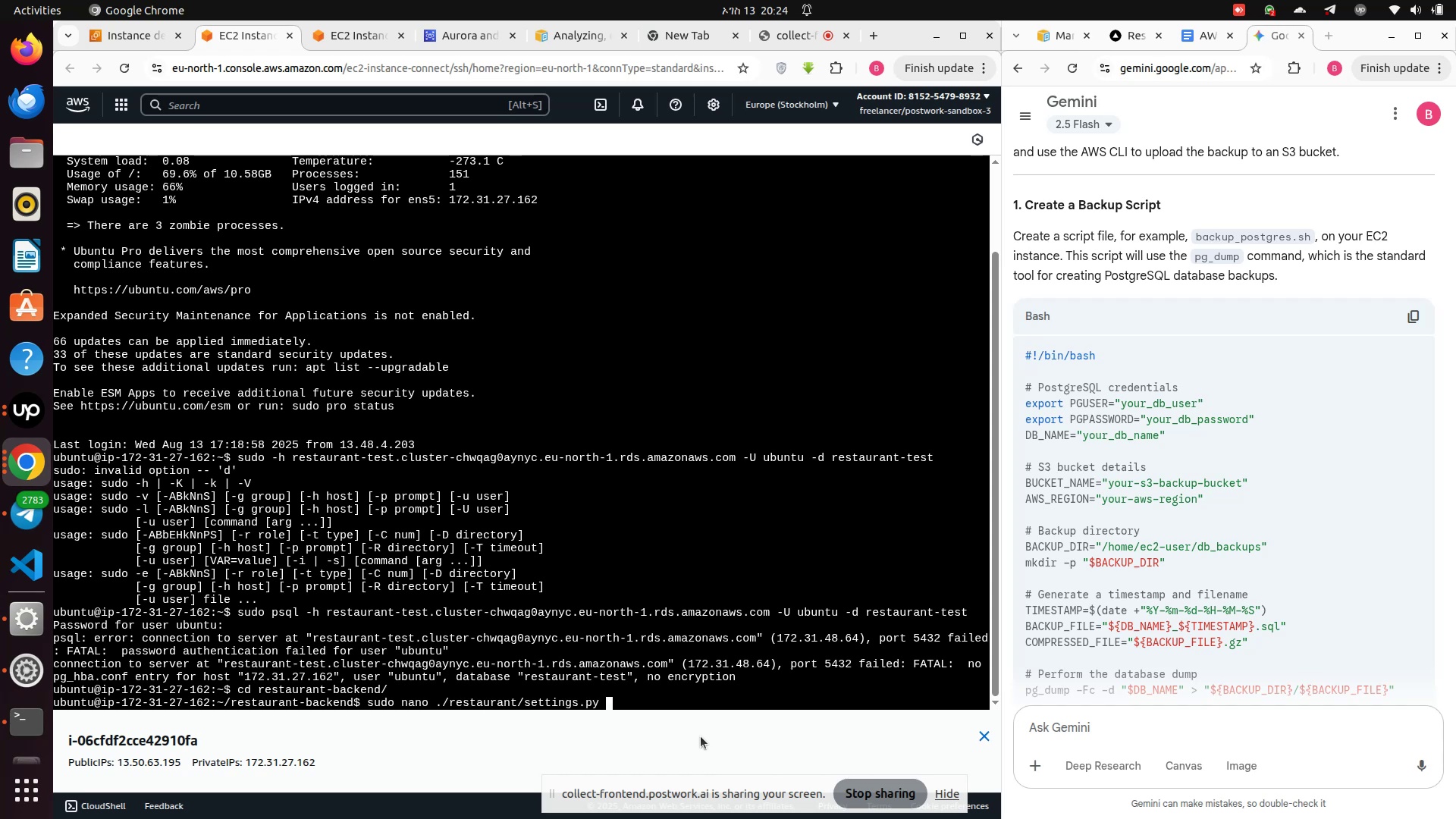 
key(Enter)
 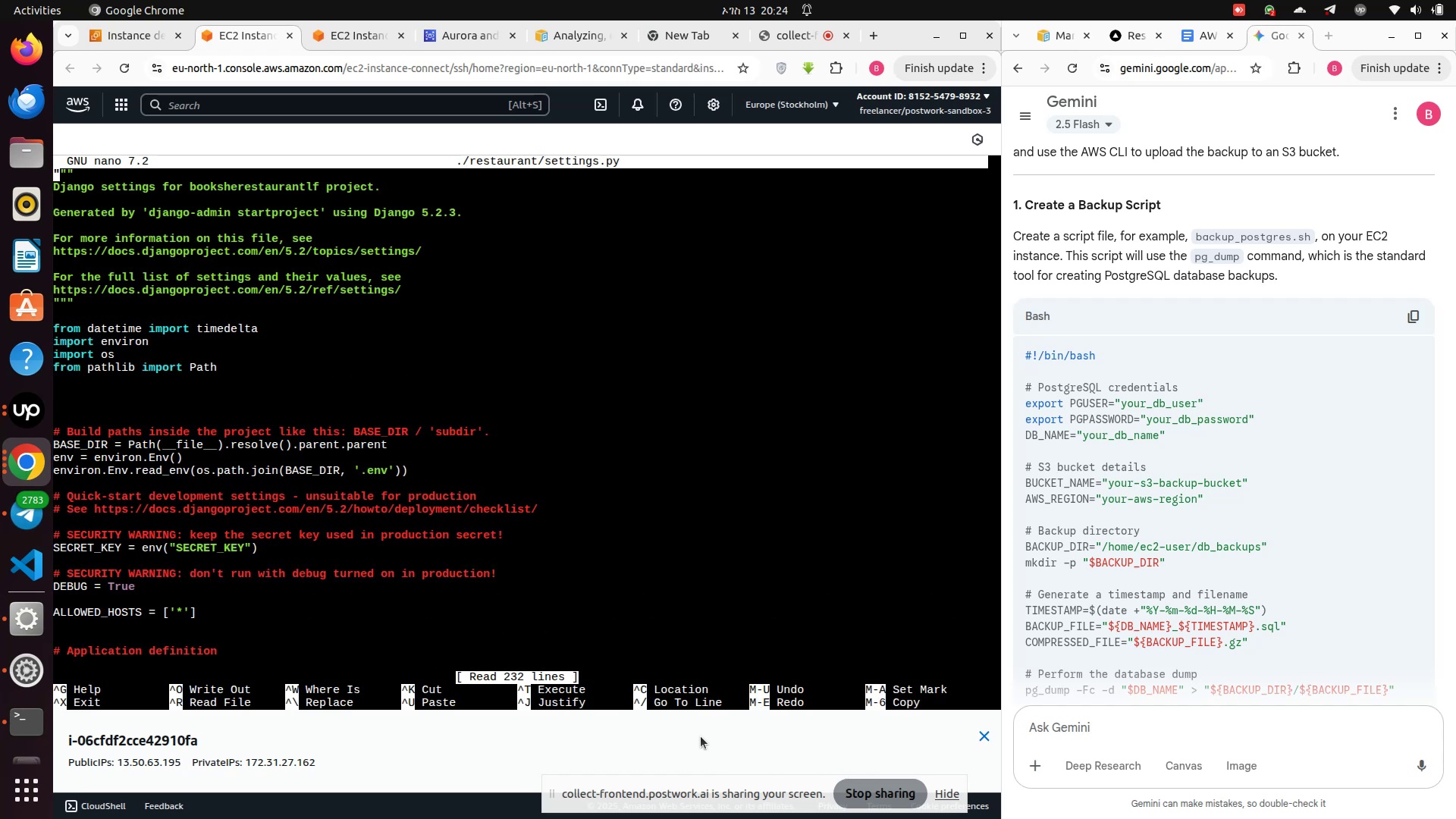 
scroll: coordinate [226, 528], scroll_direction: down, amount: 12.0
 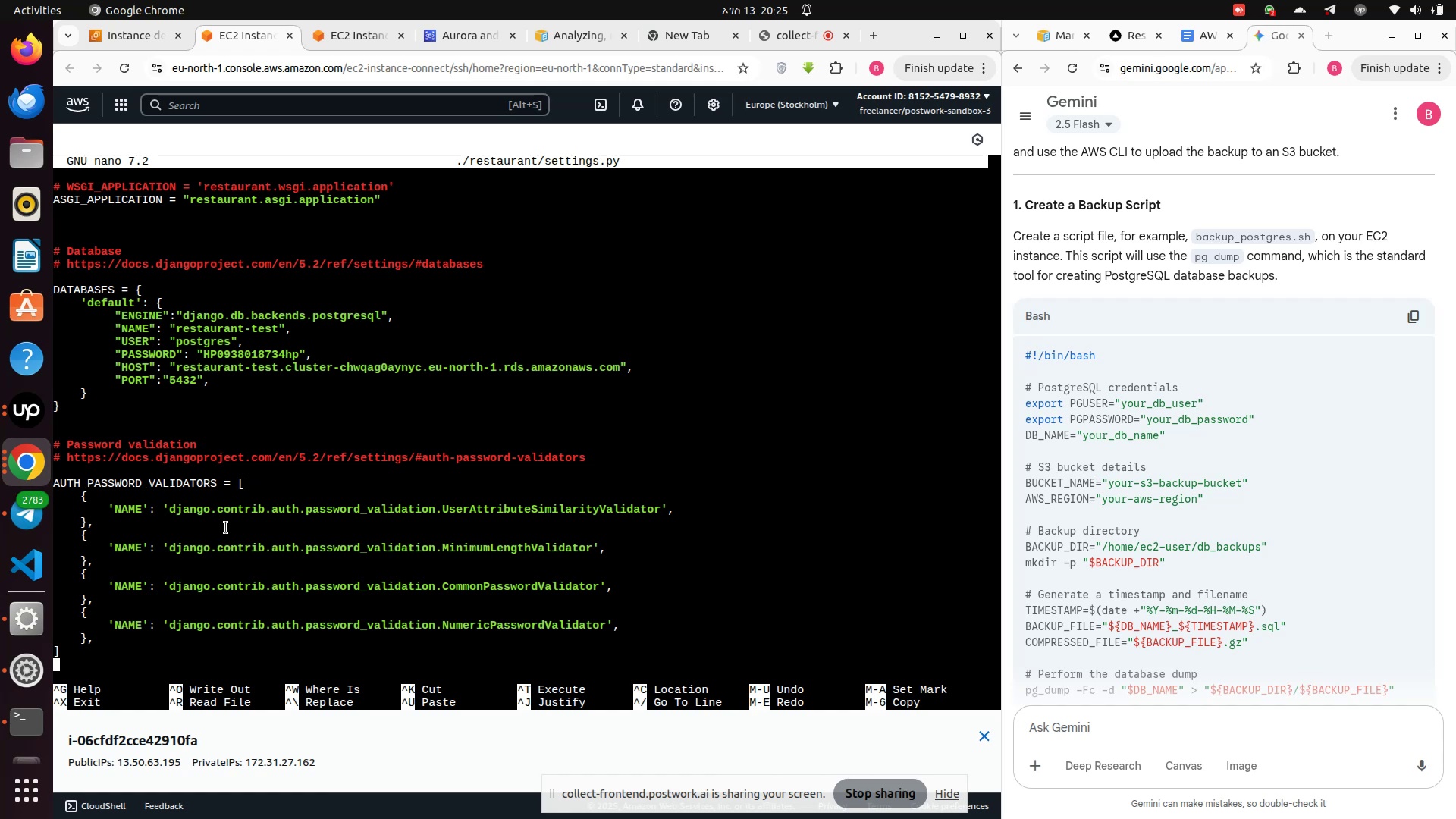 
wait(9.03)
 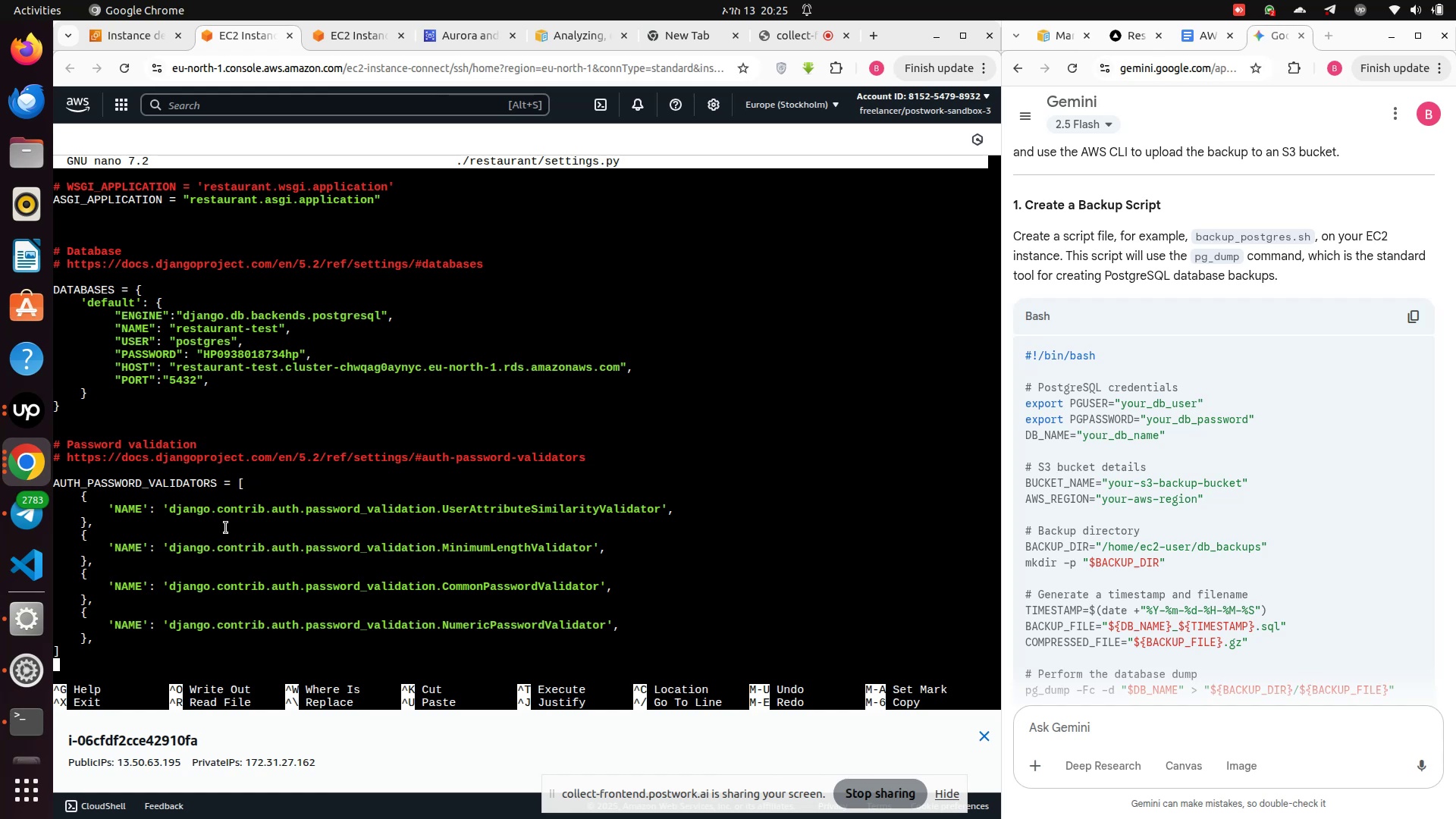 
key(Control+X)
 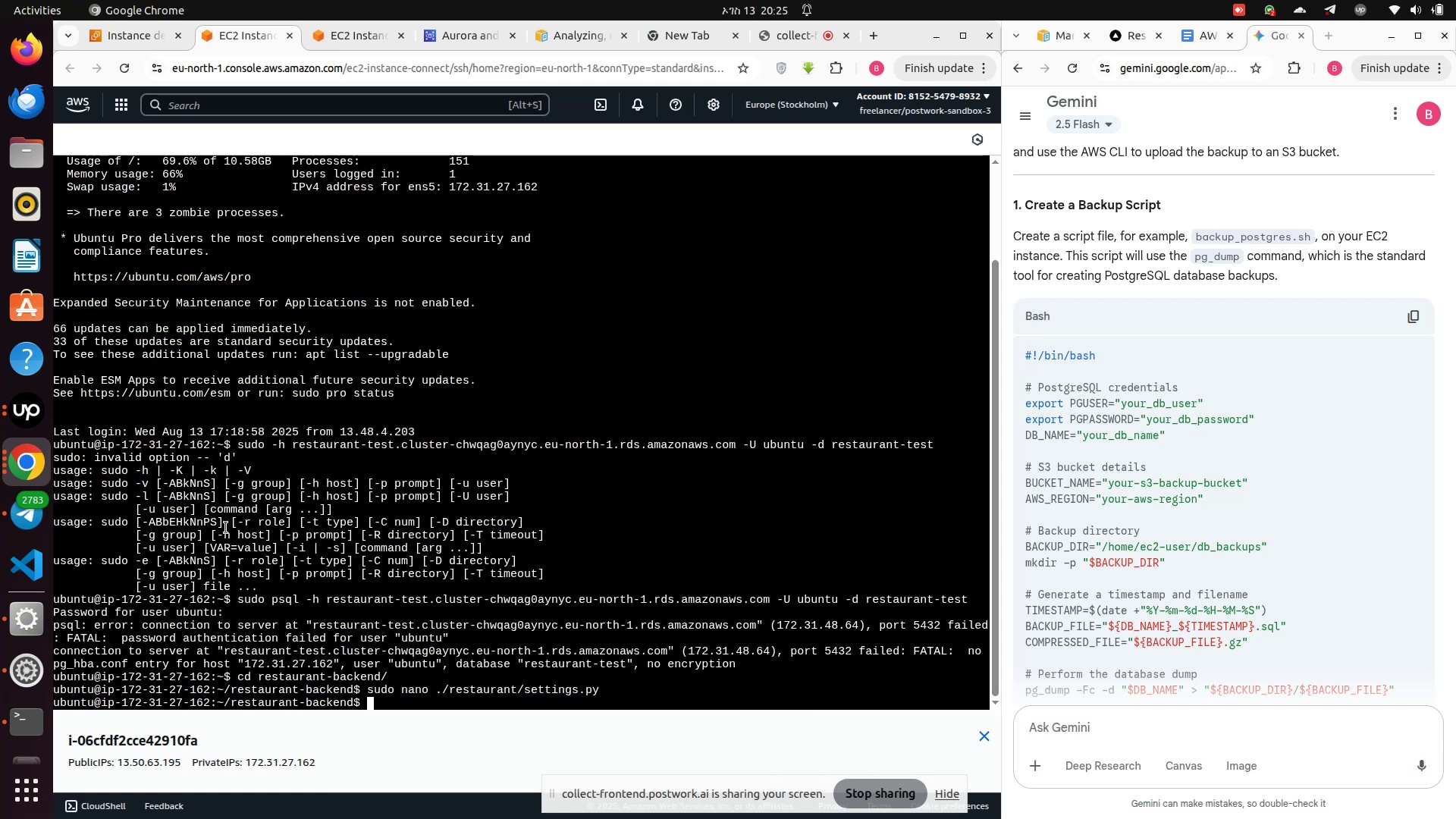 
key(ArrowUp)
 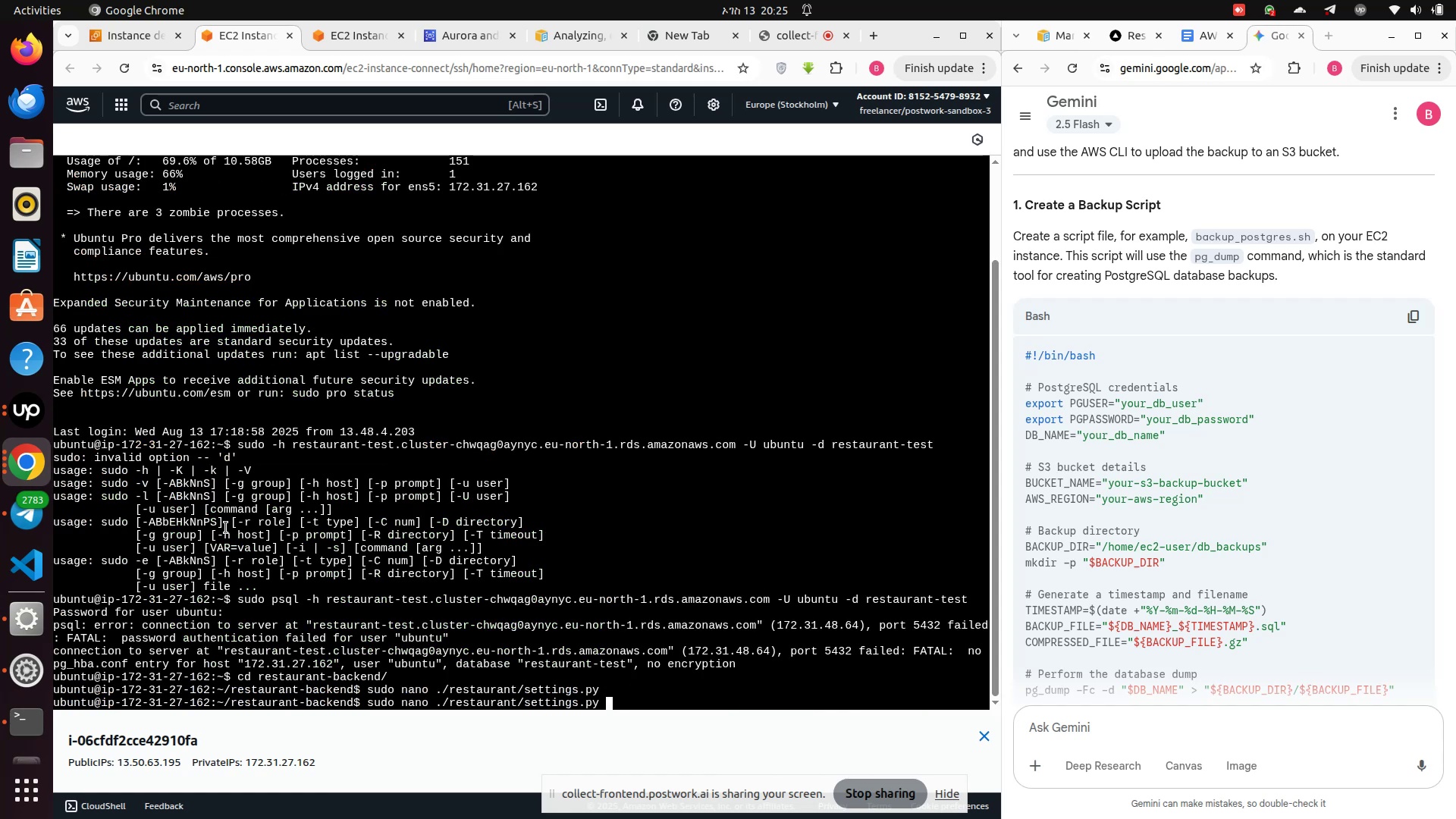 
key(ArrowUp)
 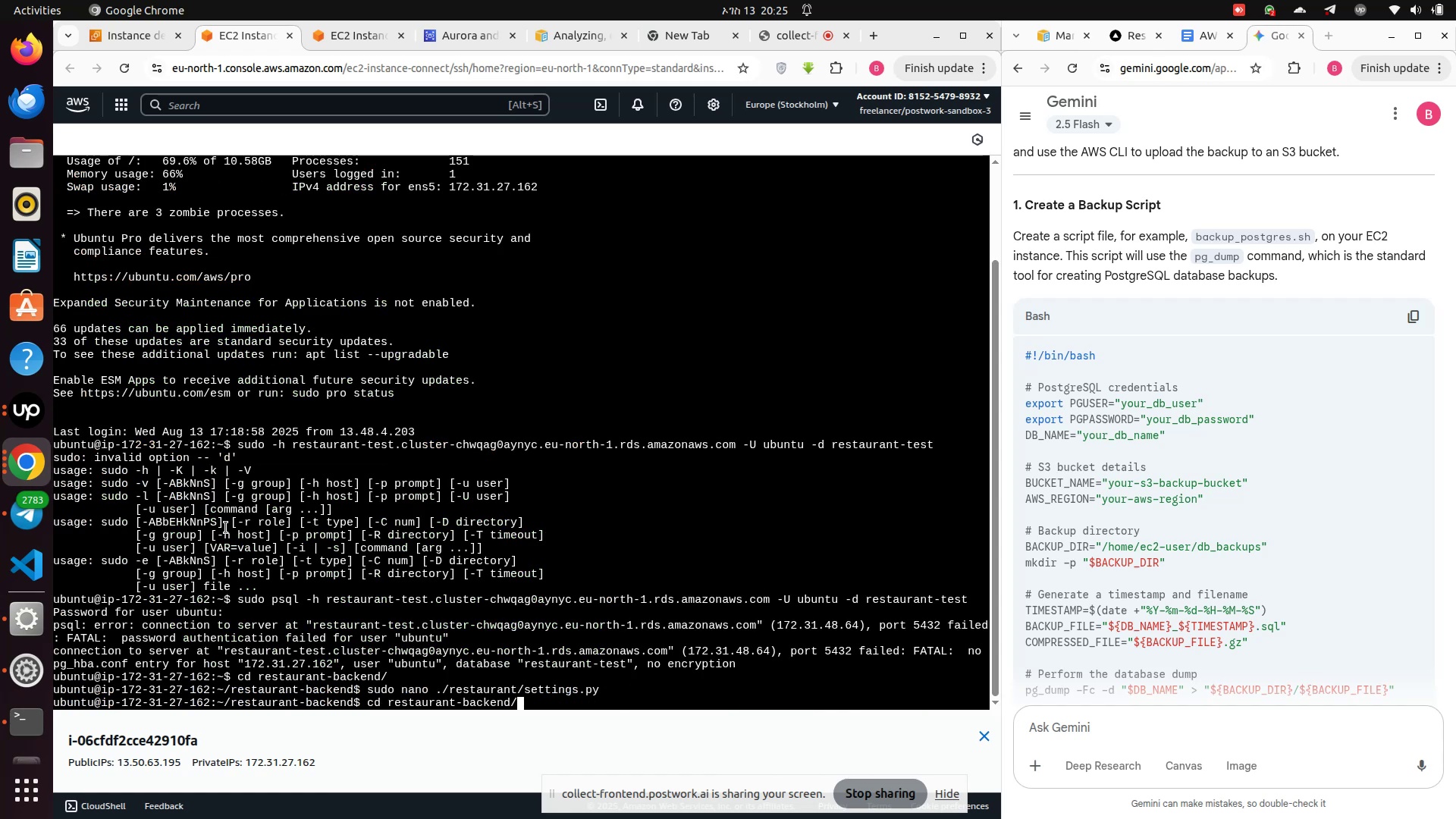 
key(ArrowUp)
 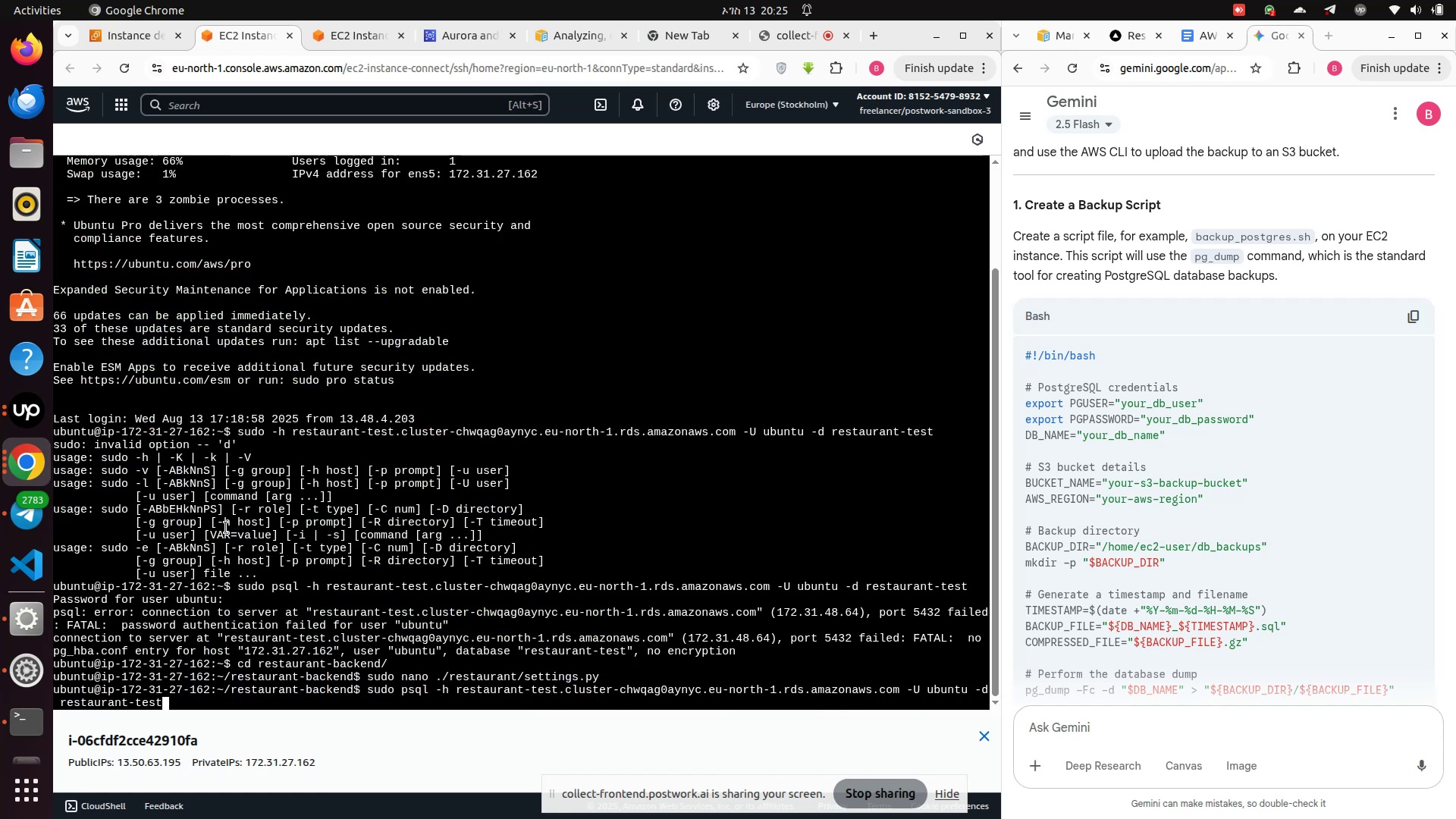 
key(ArrowLeft)
 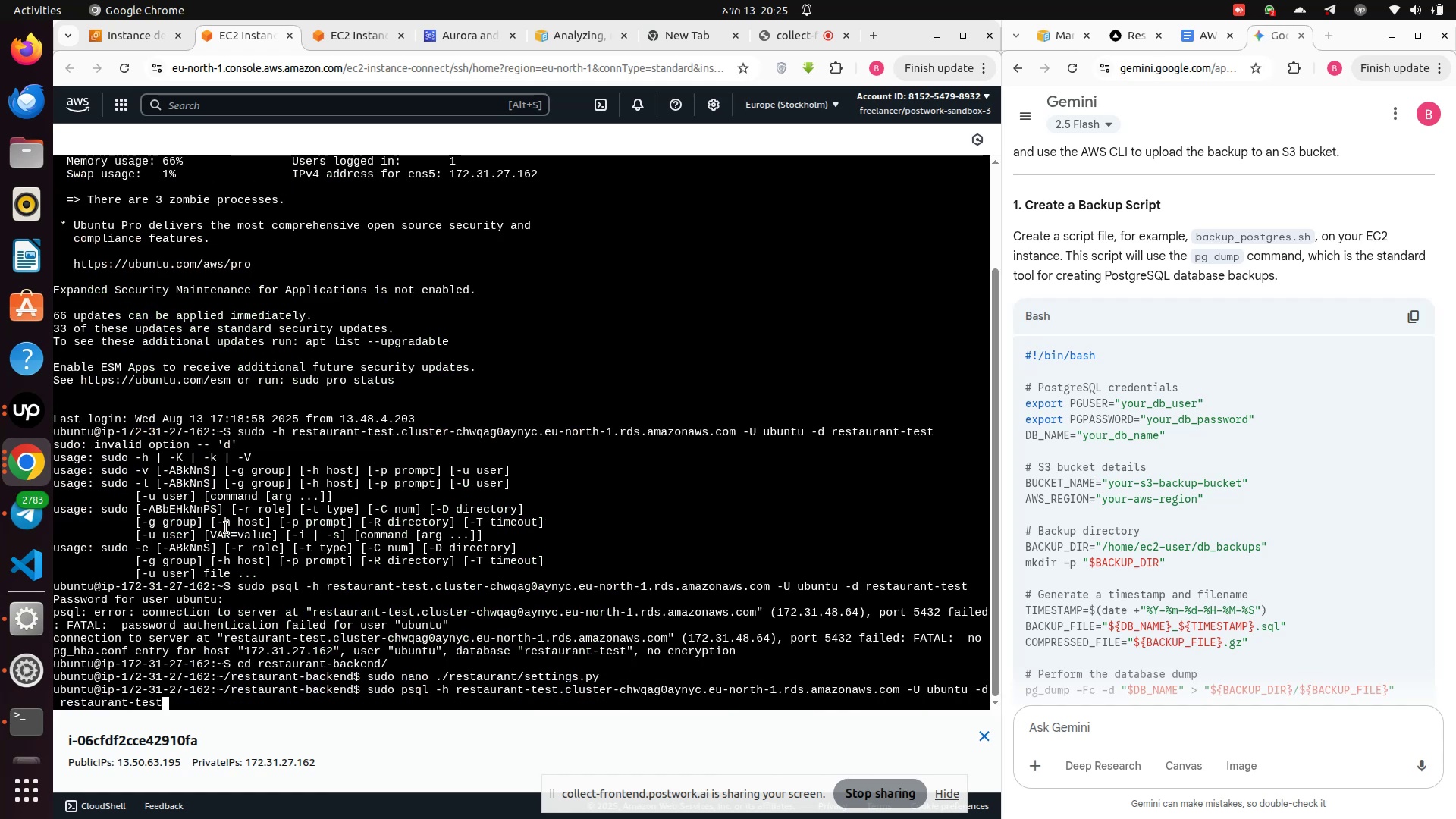 
hold_key(key=ArrowLeft, duration=1.0)
 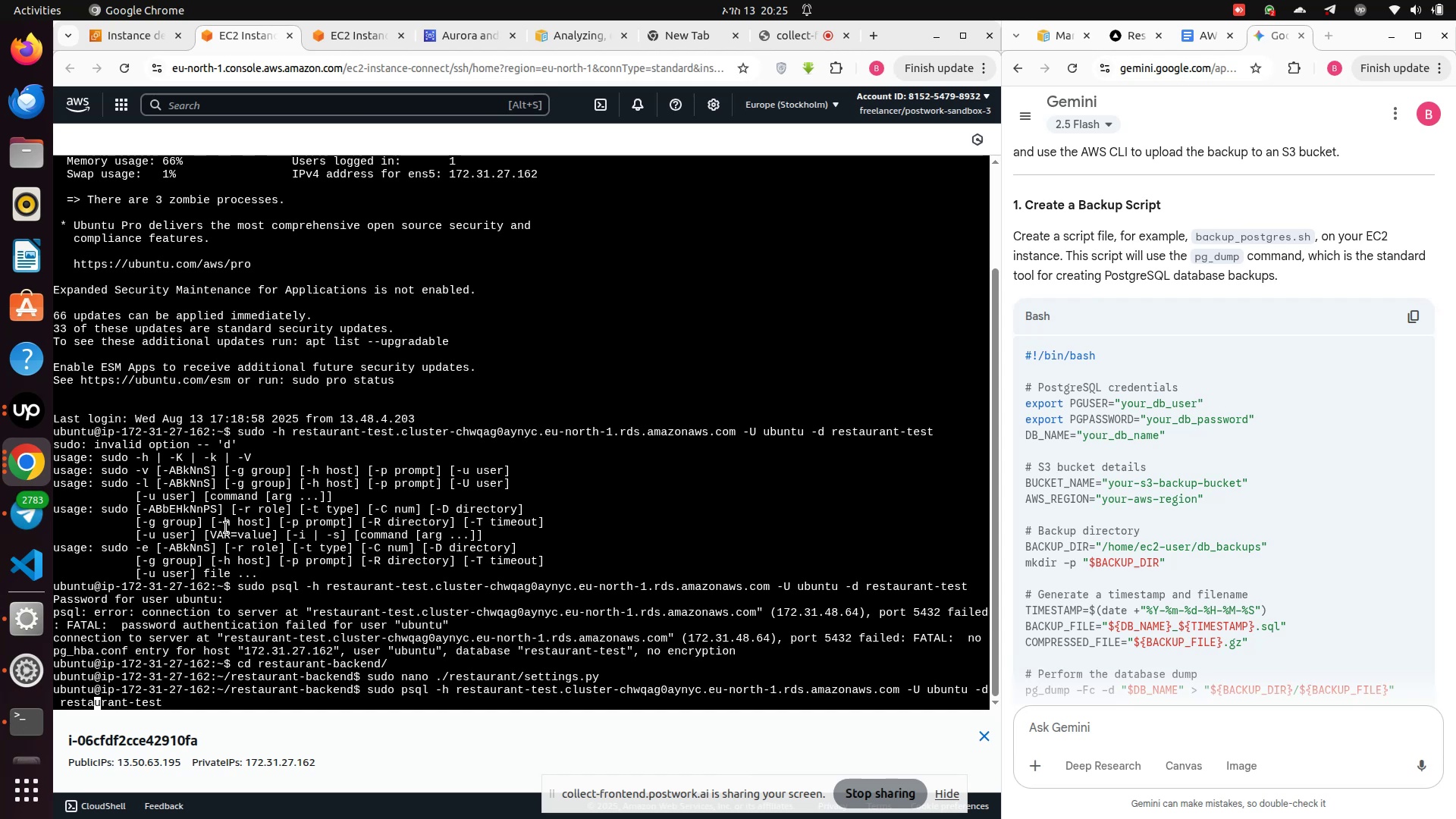 
key(ArrowLeft)
 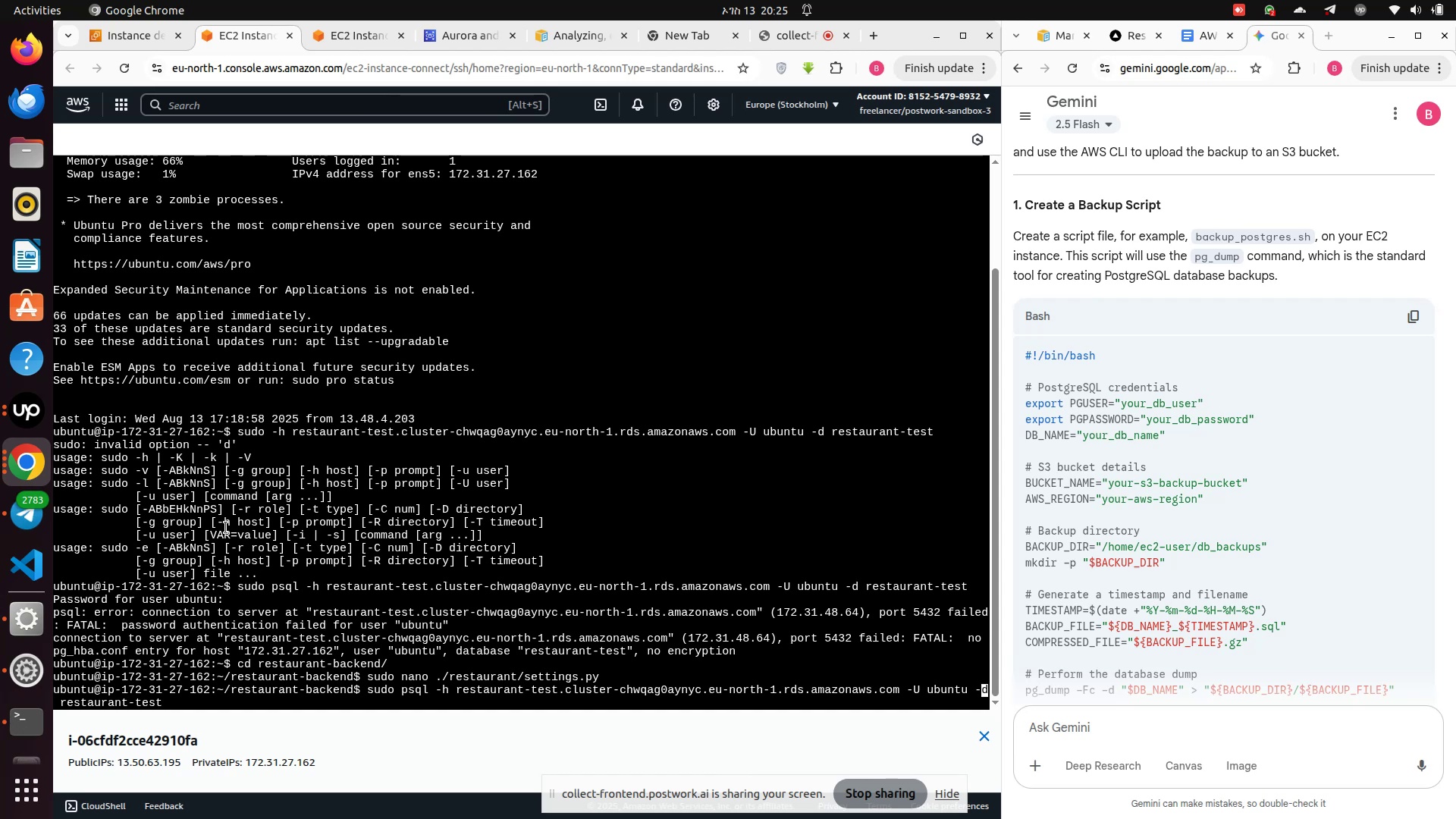 
key(ArrowLeft)
 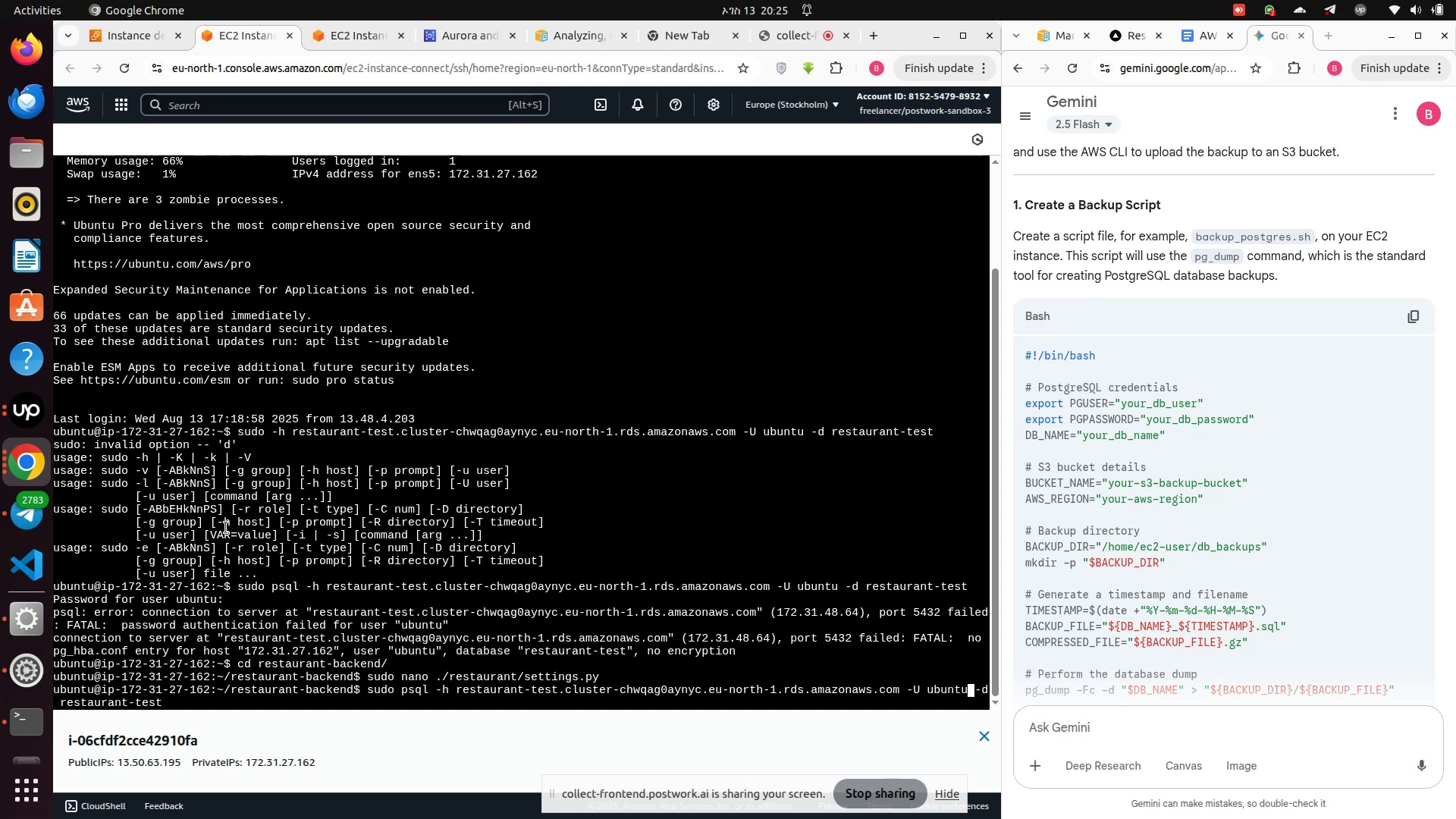 
key(Backspace)
key(Backspace)
key(Backspace)
key(Backspace)
key(Backspace)
key(Backspace)
type(postgres)
 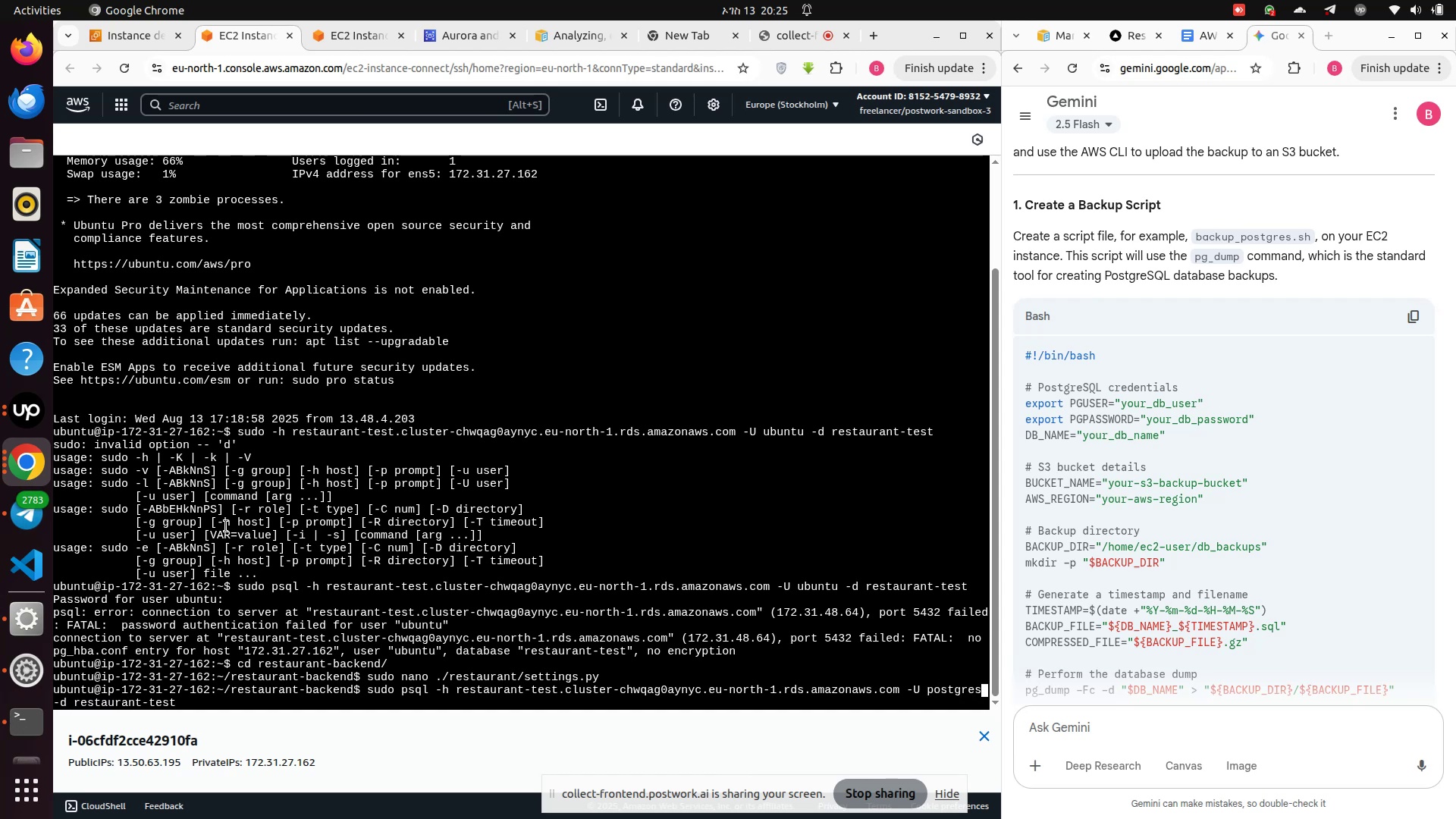 
key(Enter)
 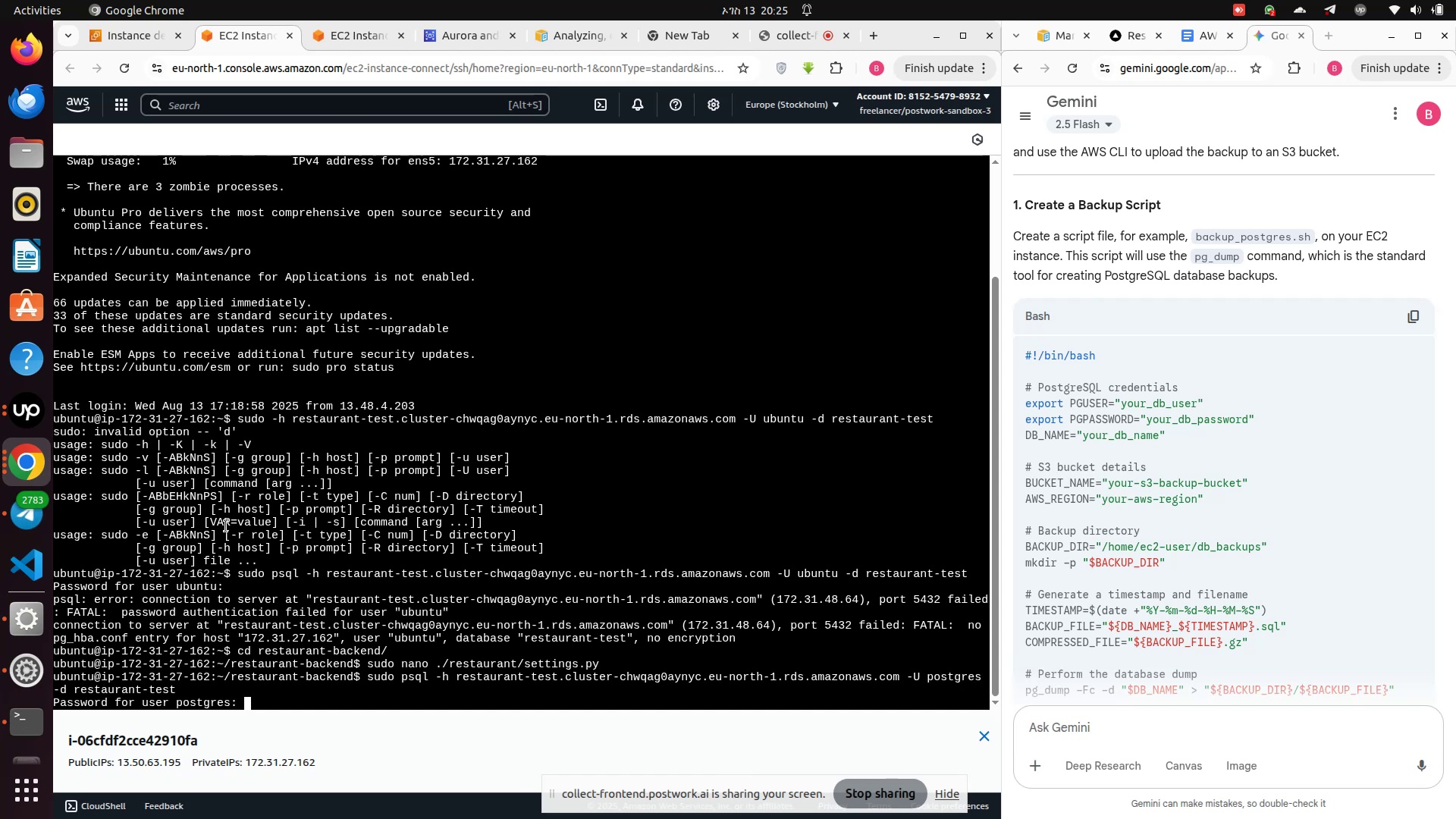 
type(HP0938018734hp)
 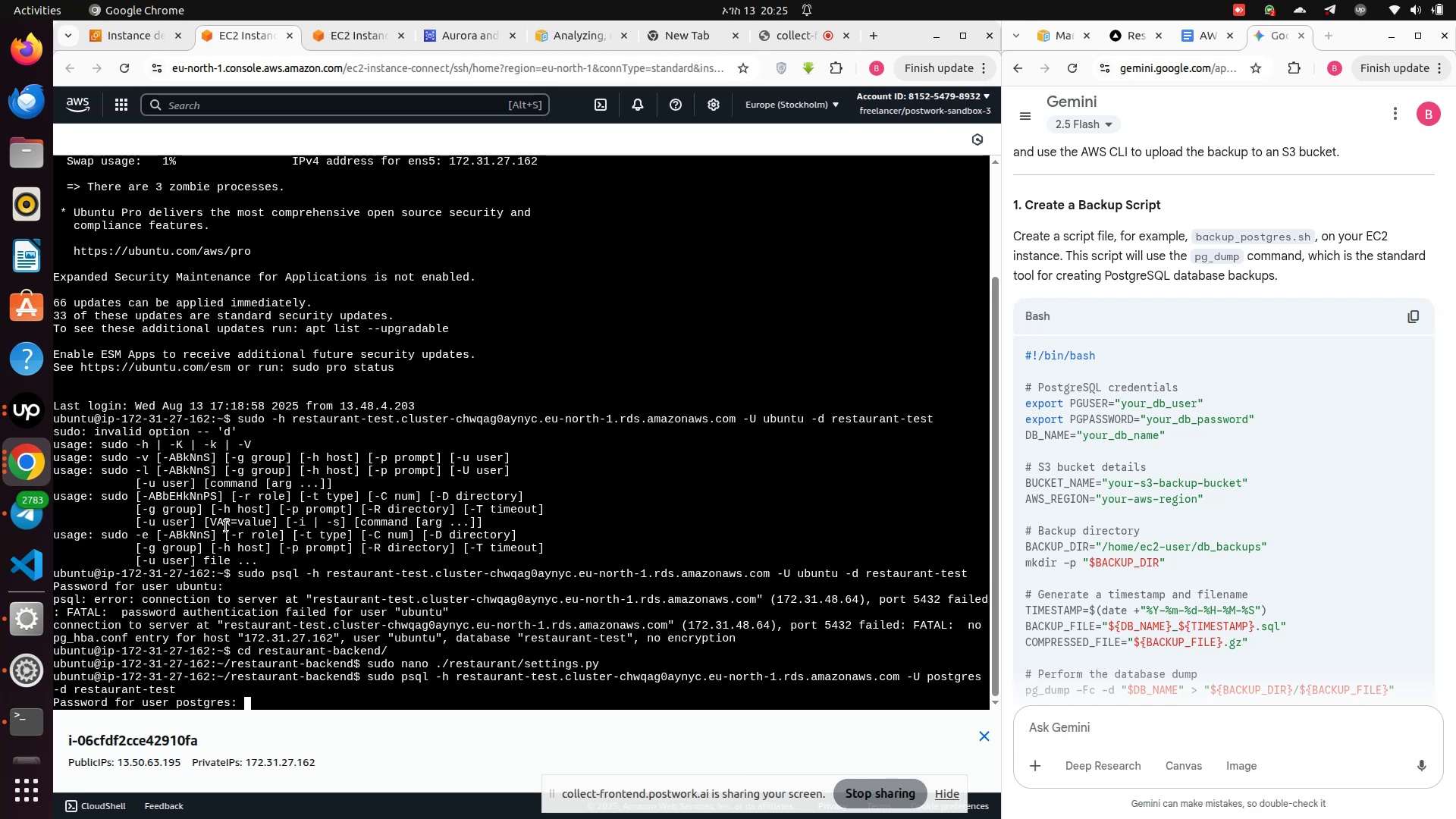 
key(Enter)
 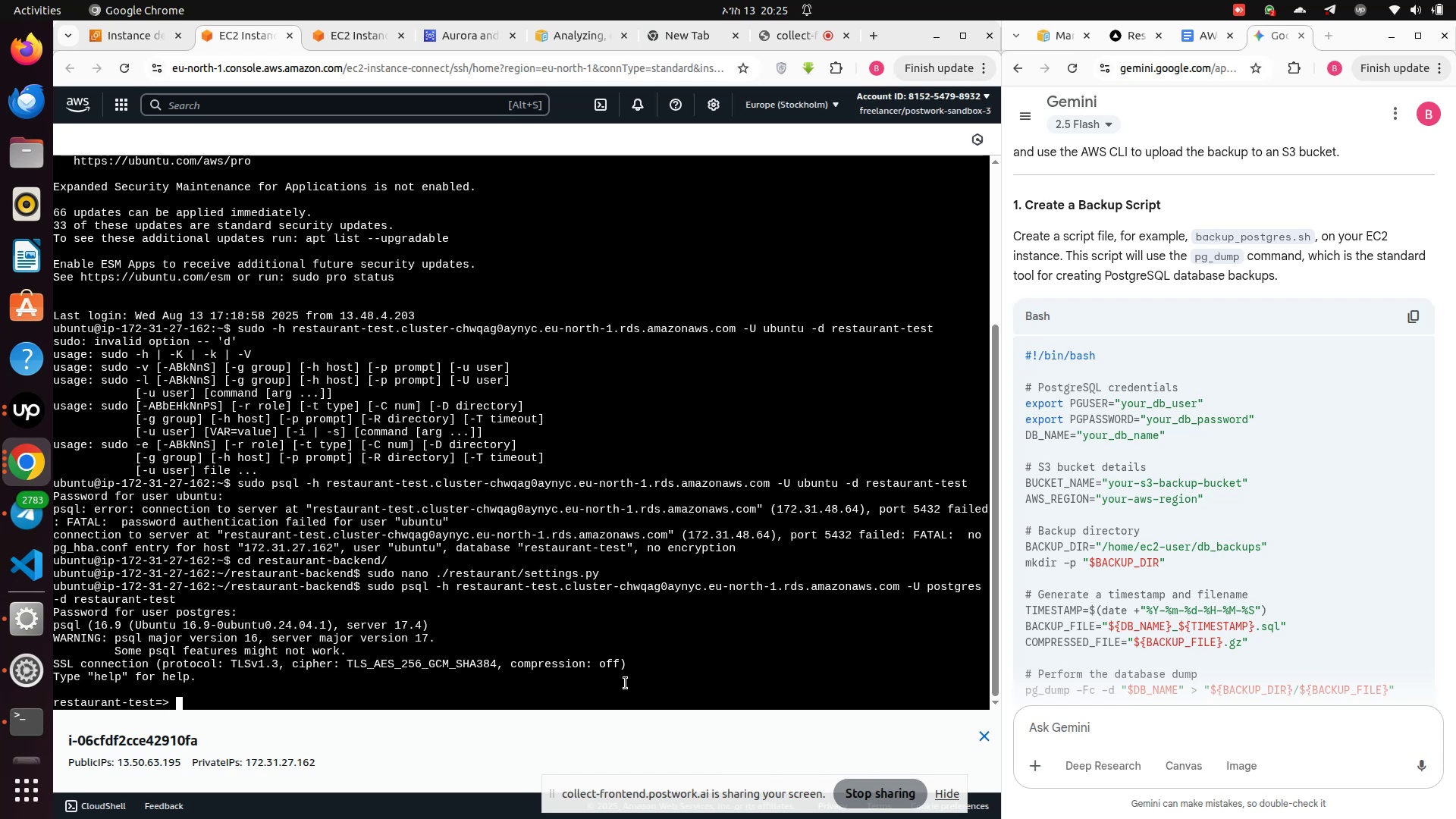 
wait(22.67)
 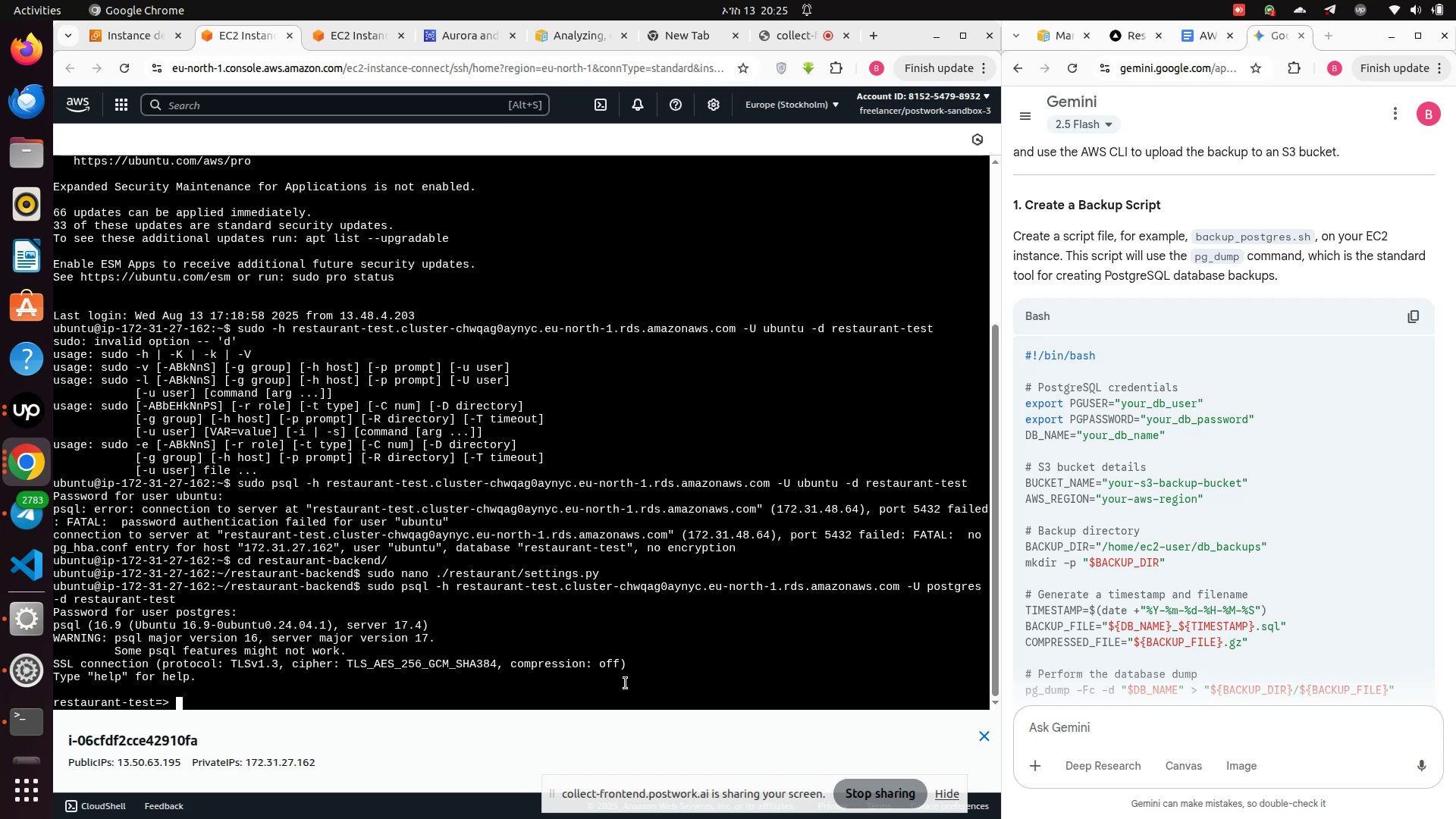 
scroll: coordinate [1163, 582], scroll_direction: down, amount: 5.0
 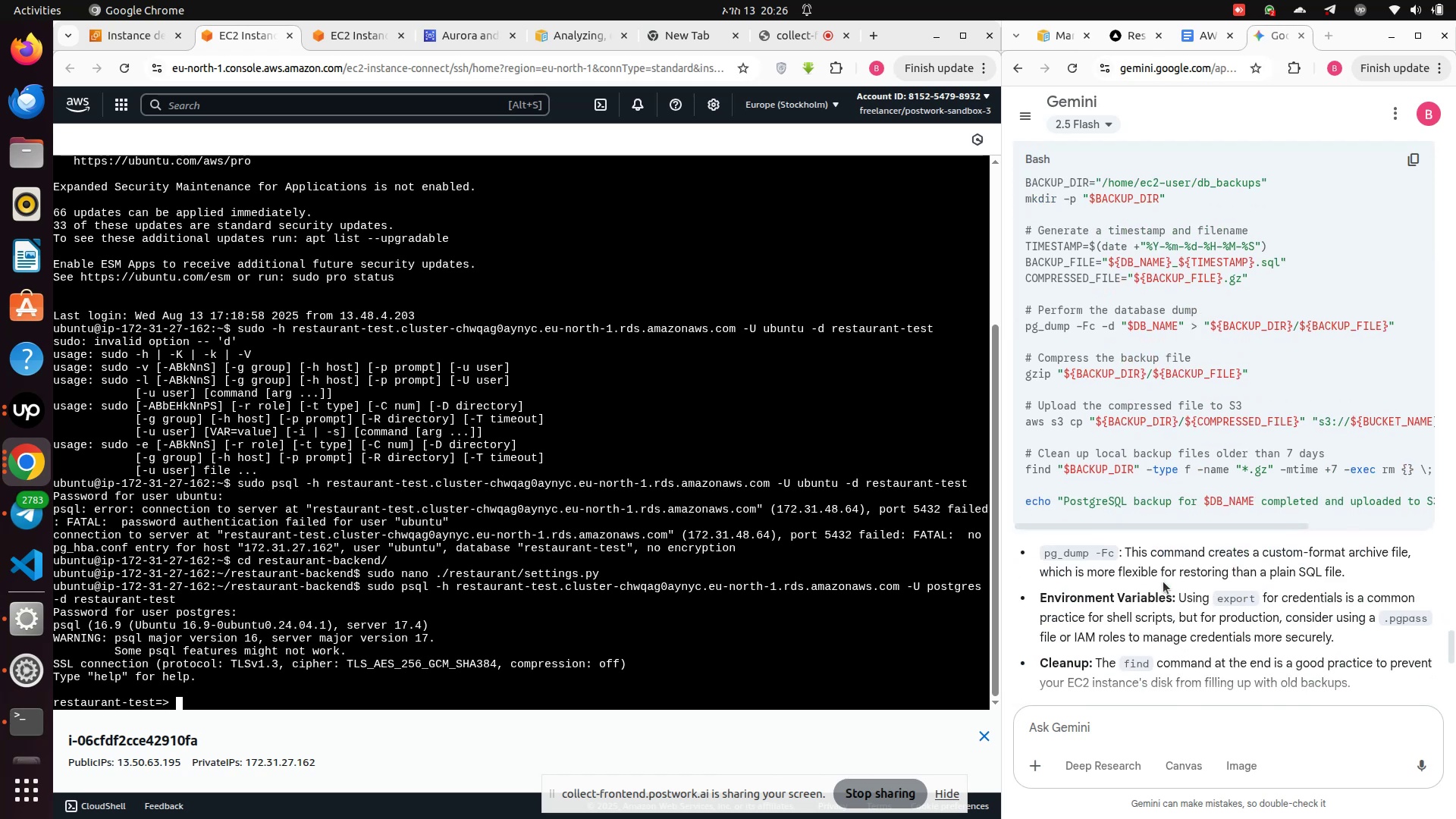 
wait(5.9)
 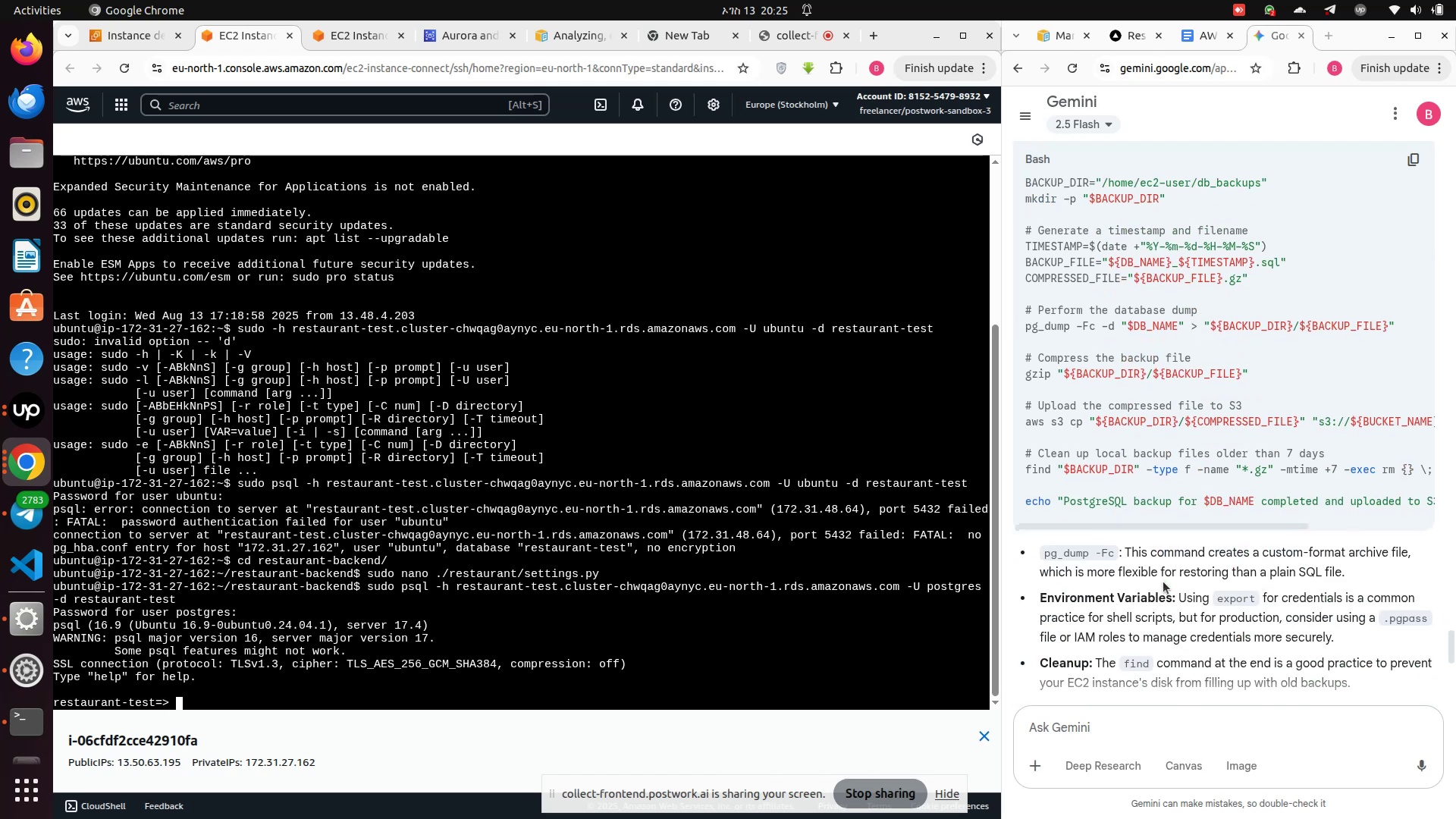 
scroll: coordinate [1122, 650], scroll_direction: down, amount: 10.0
 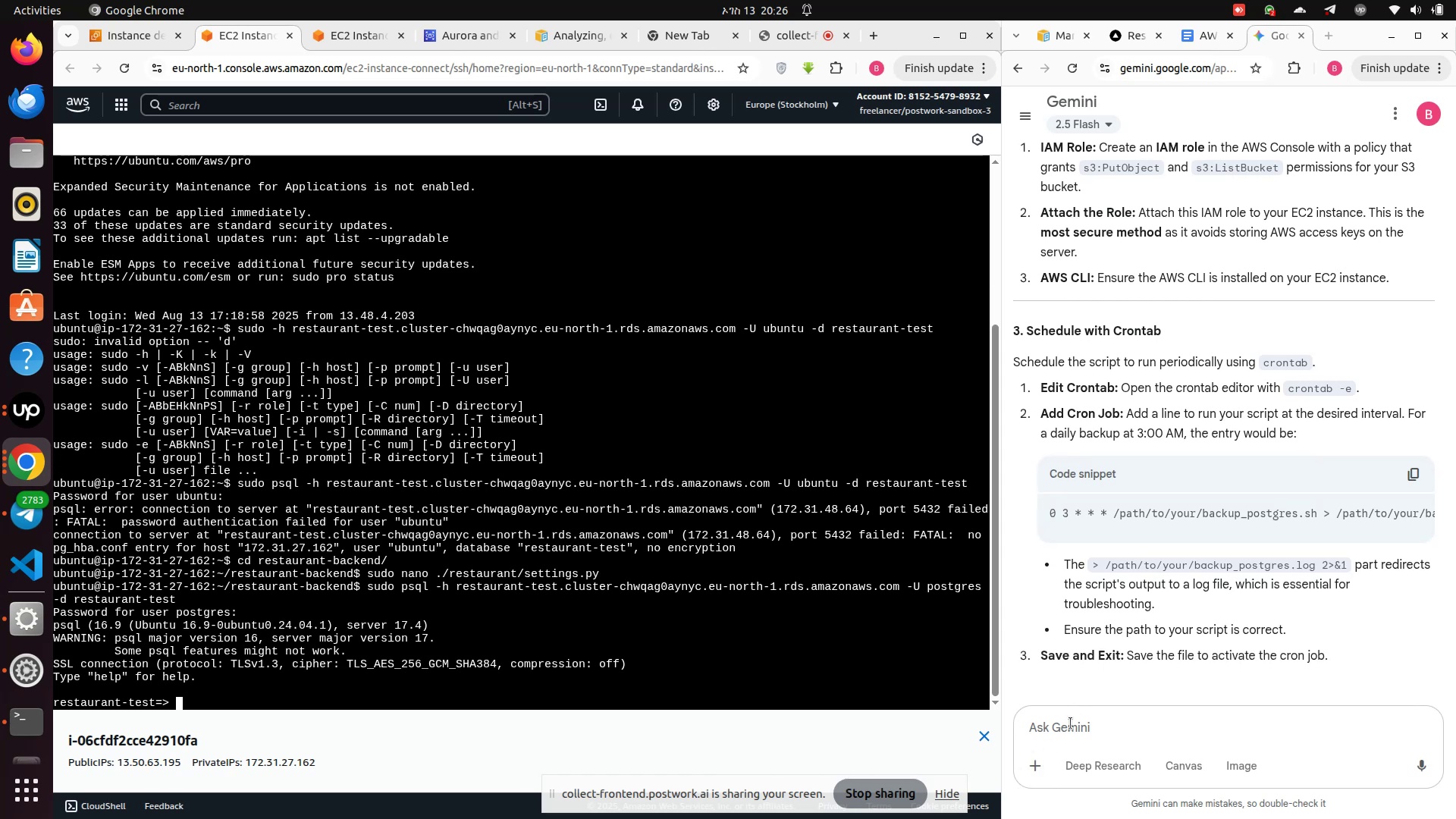 
left_click([1071, 723])
 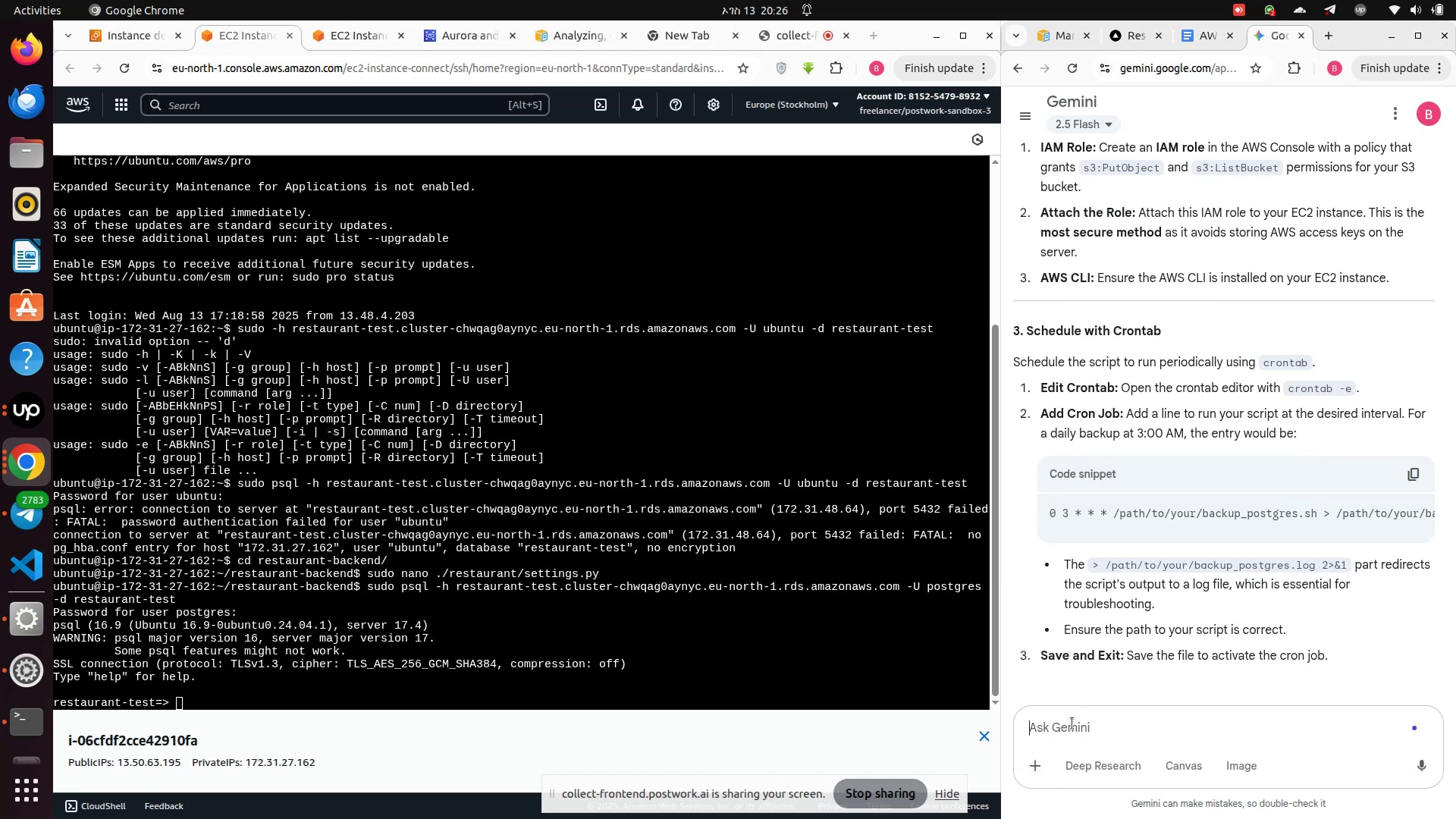 
type(teh dathe database r)
key(Backspace)
type(RDB)
 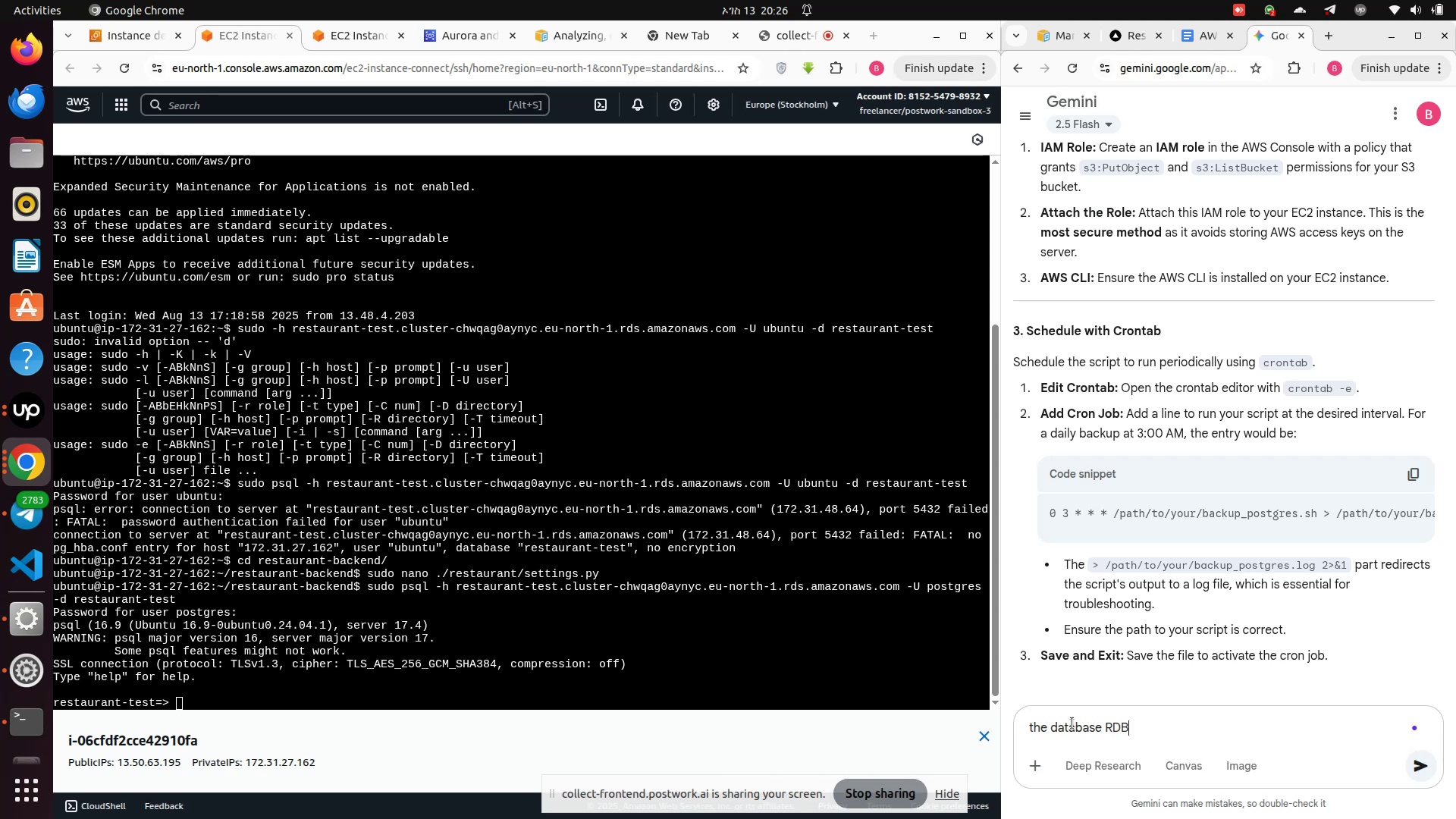 
key(Enter)
 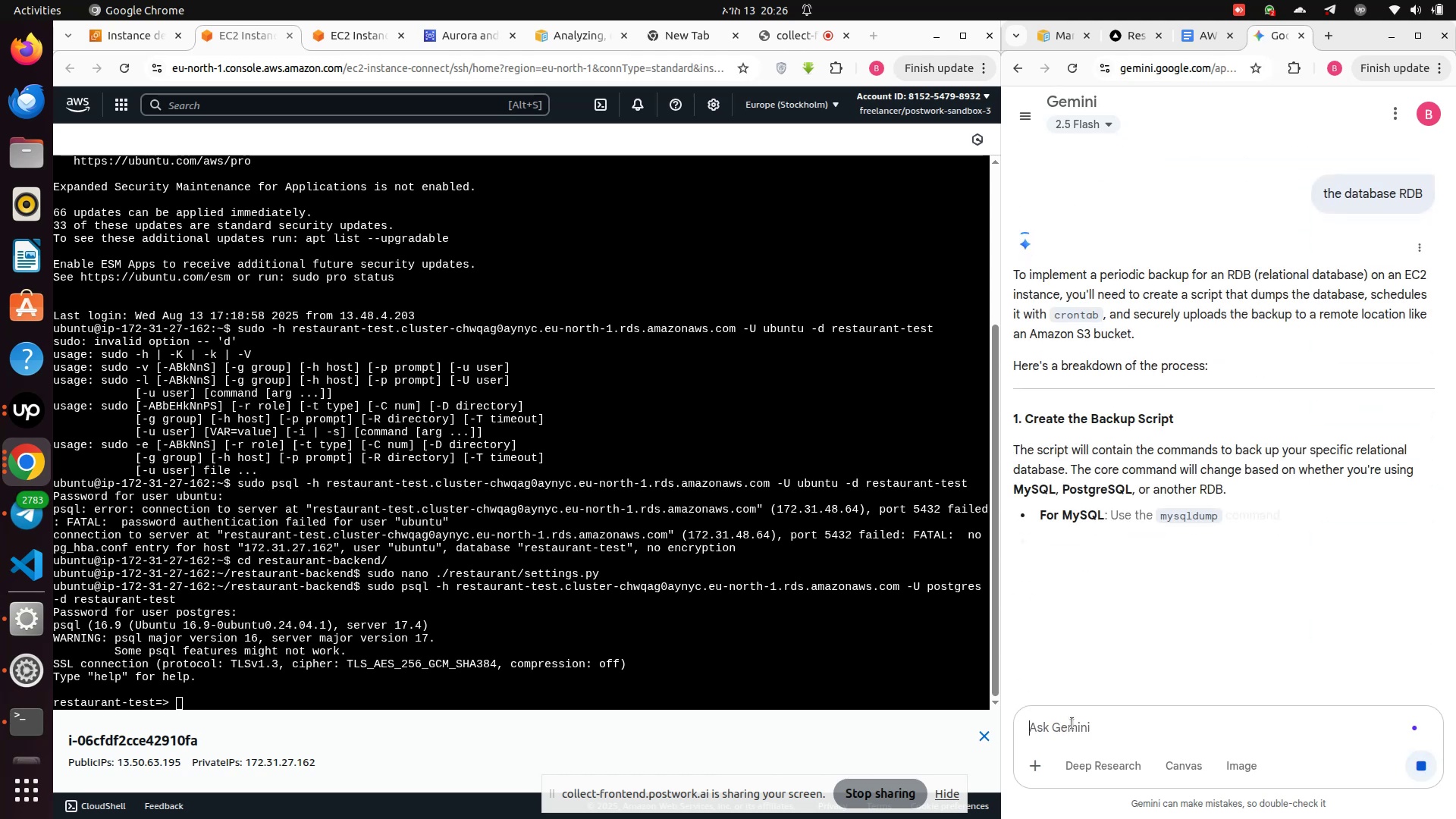 
wait(10.15)
 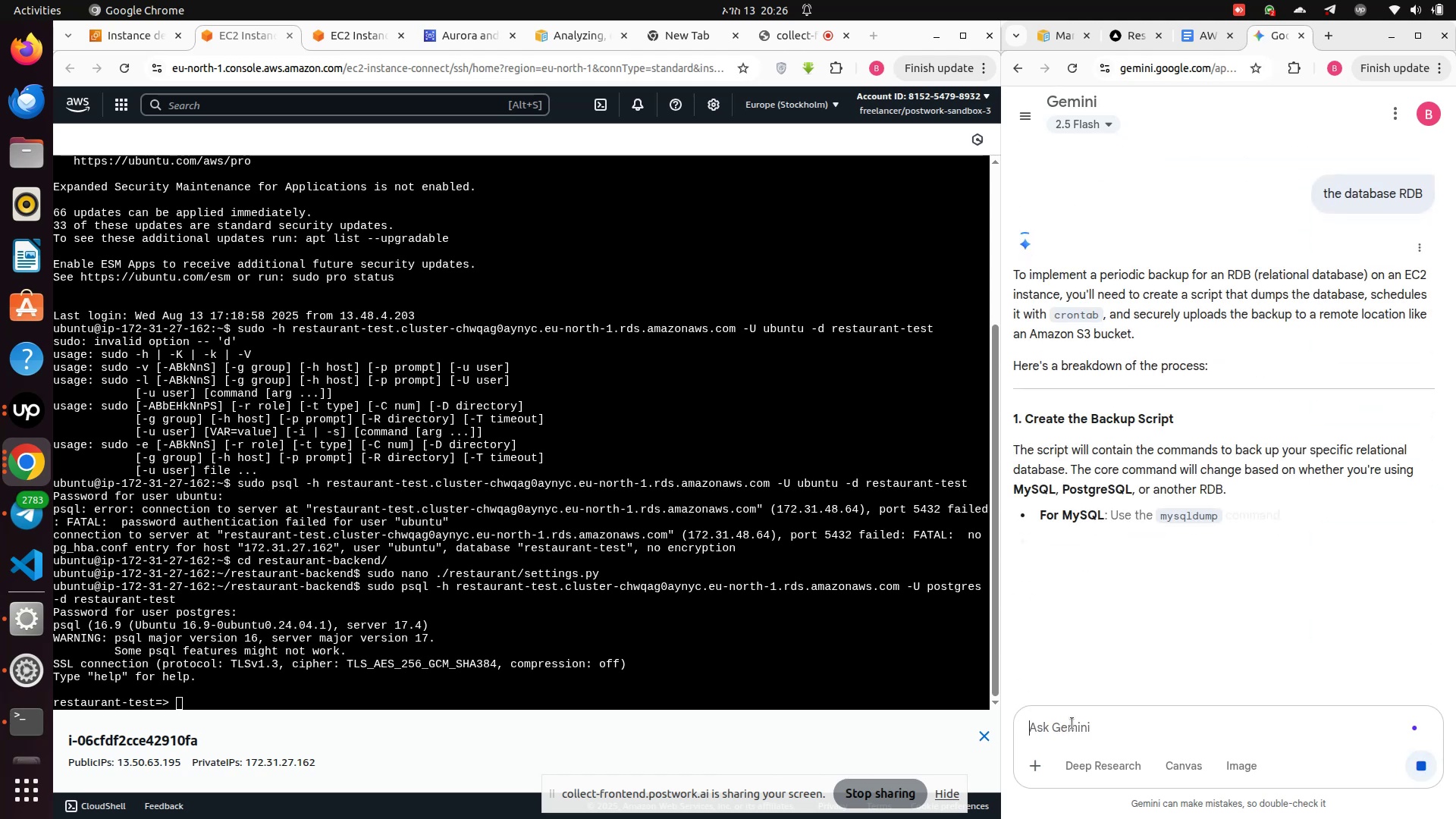 
scroll: coordinate [1114, 632], scroll_direction: down, amount: 4.0
 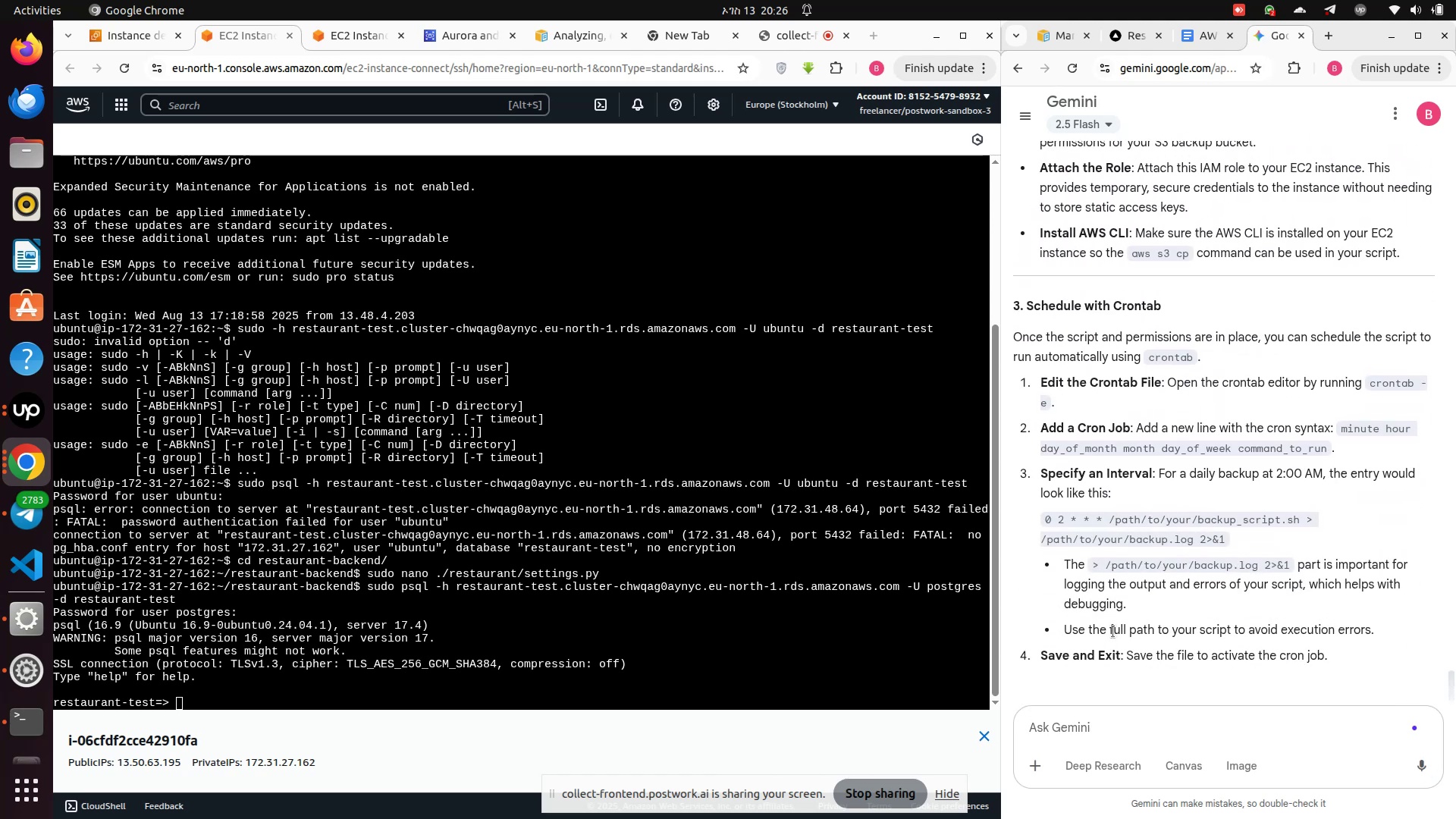 
scroll: coordinate [1113, 632], scroll_direction: up, amount: 24.0
 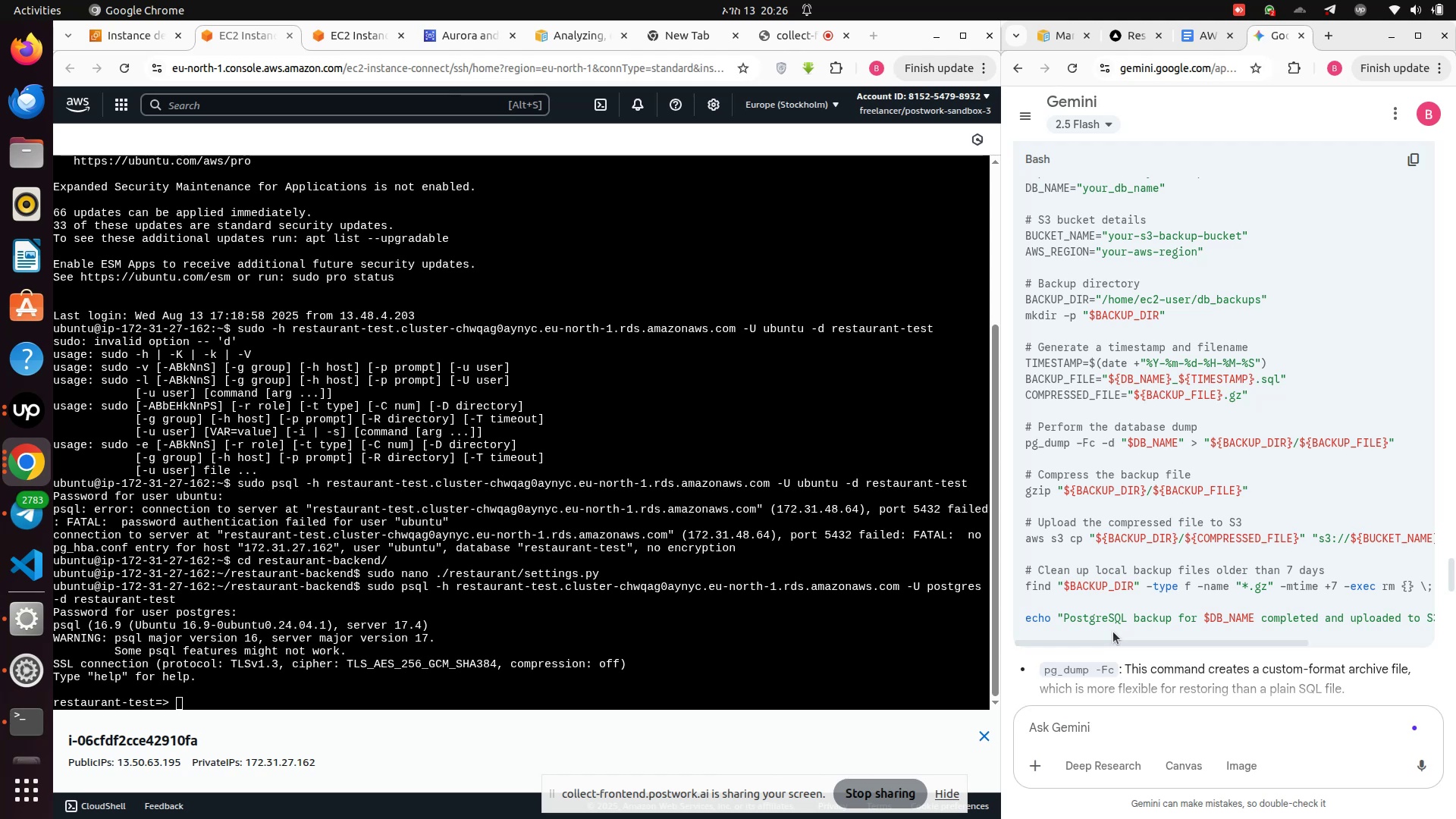 
wait(13.99)
 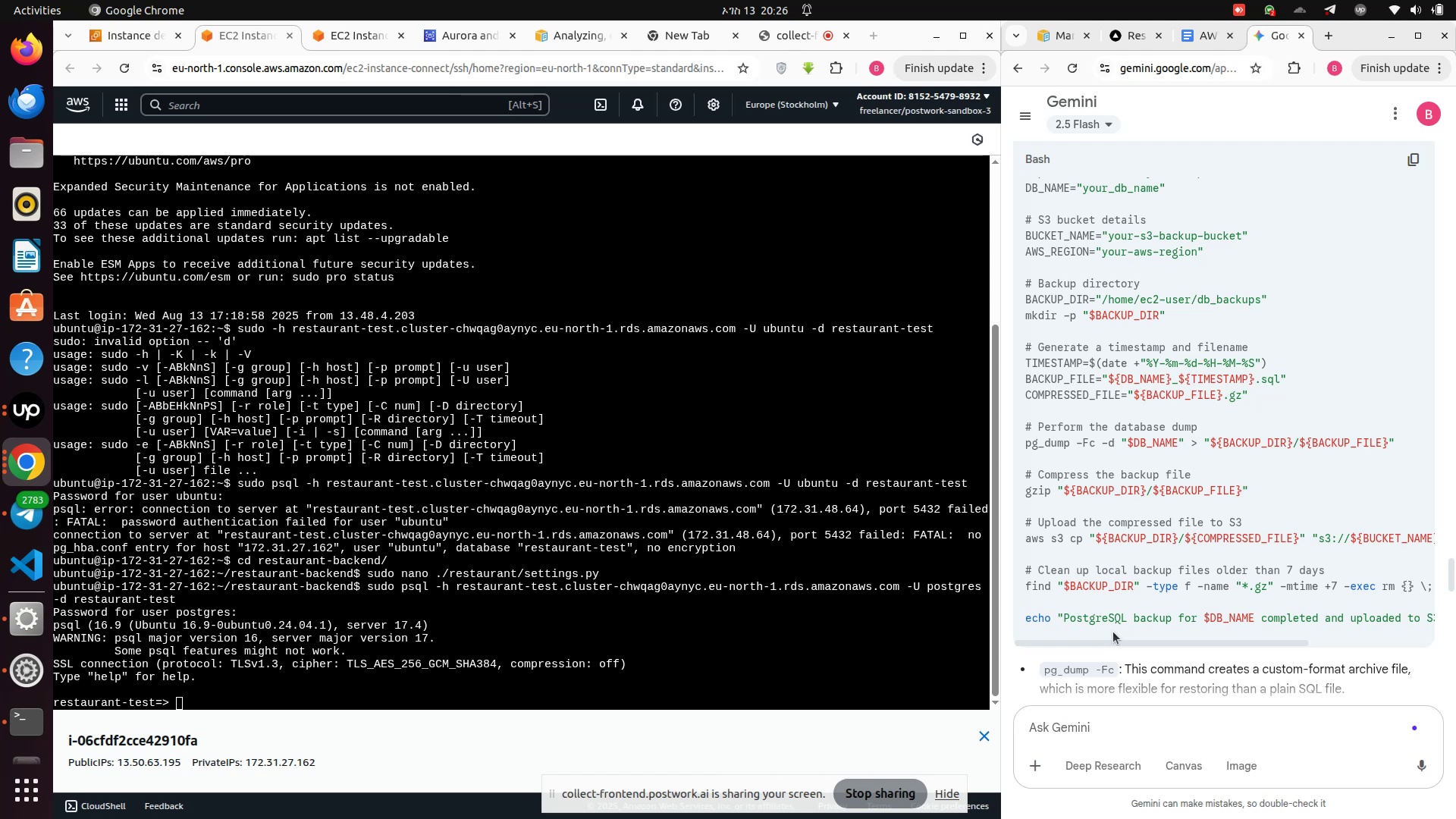 
scroll: coordinate [1153, 590], scroll_direction: up, amount: 1.0
 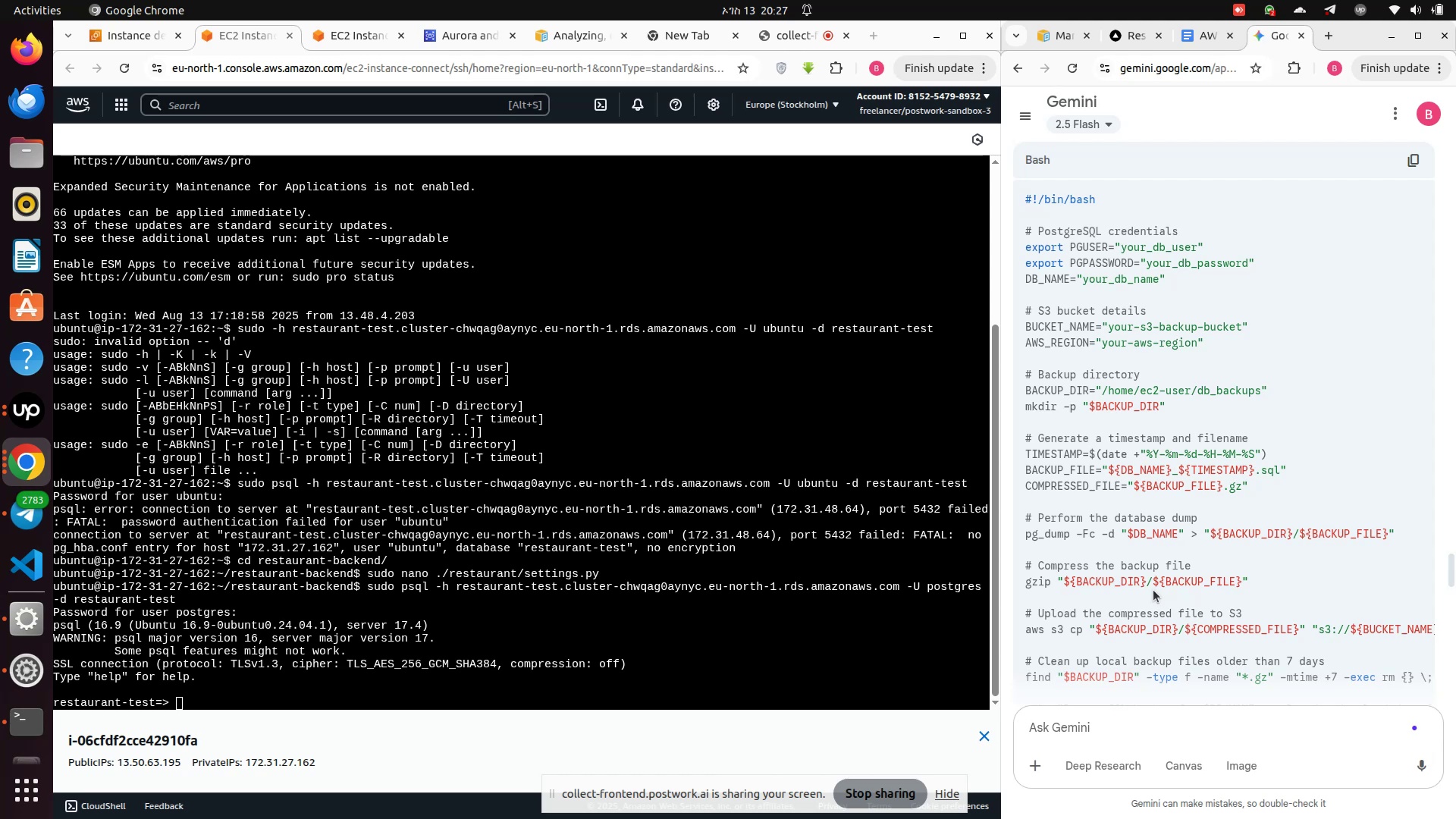 
wait(16.14)
 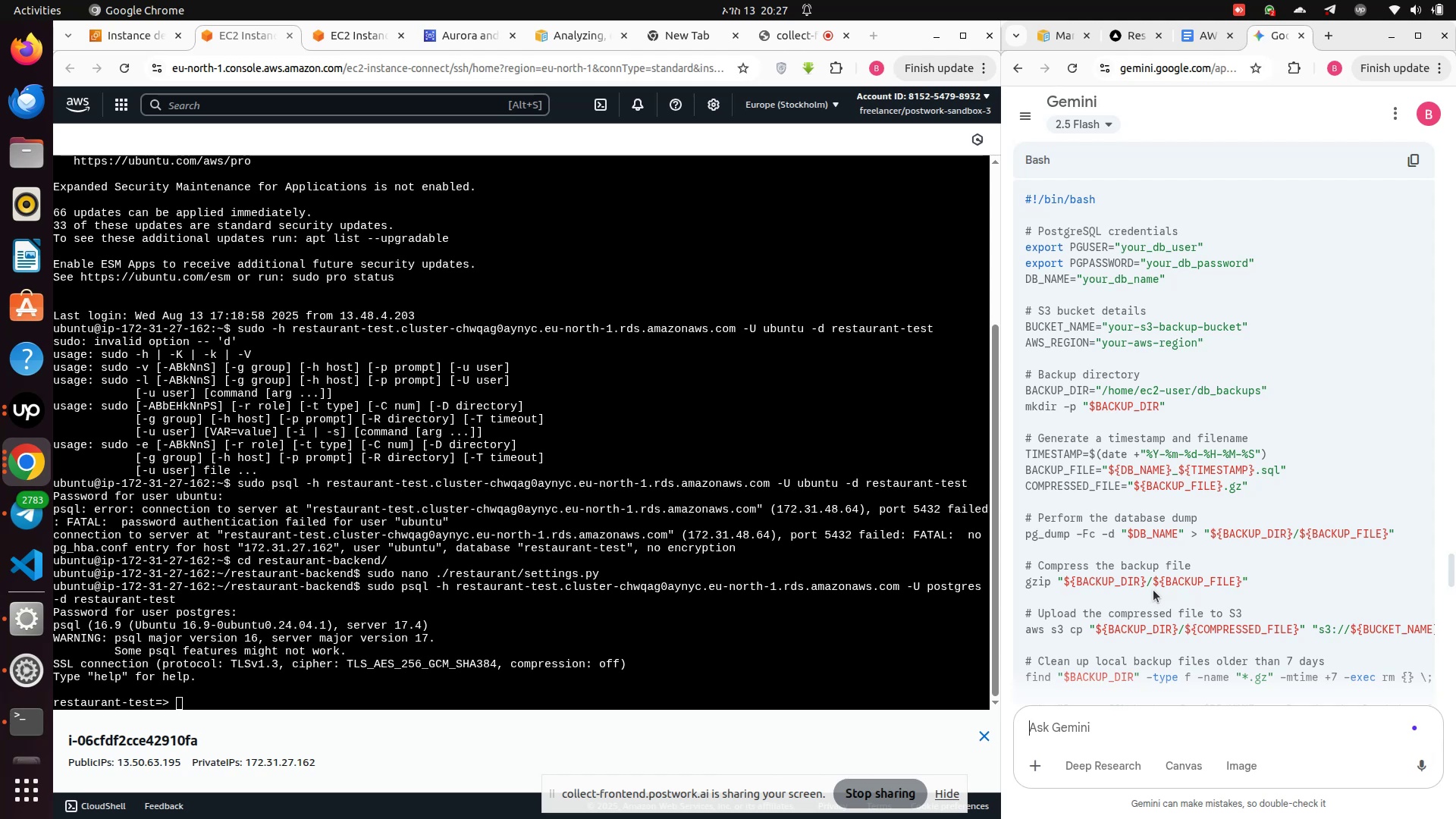 
type(RDB )
 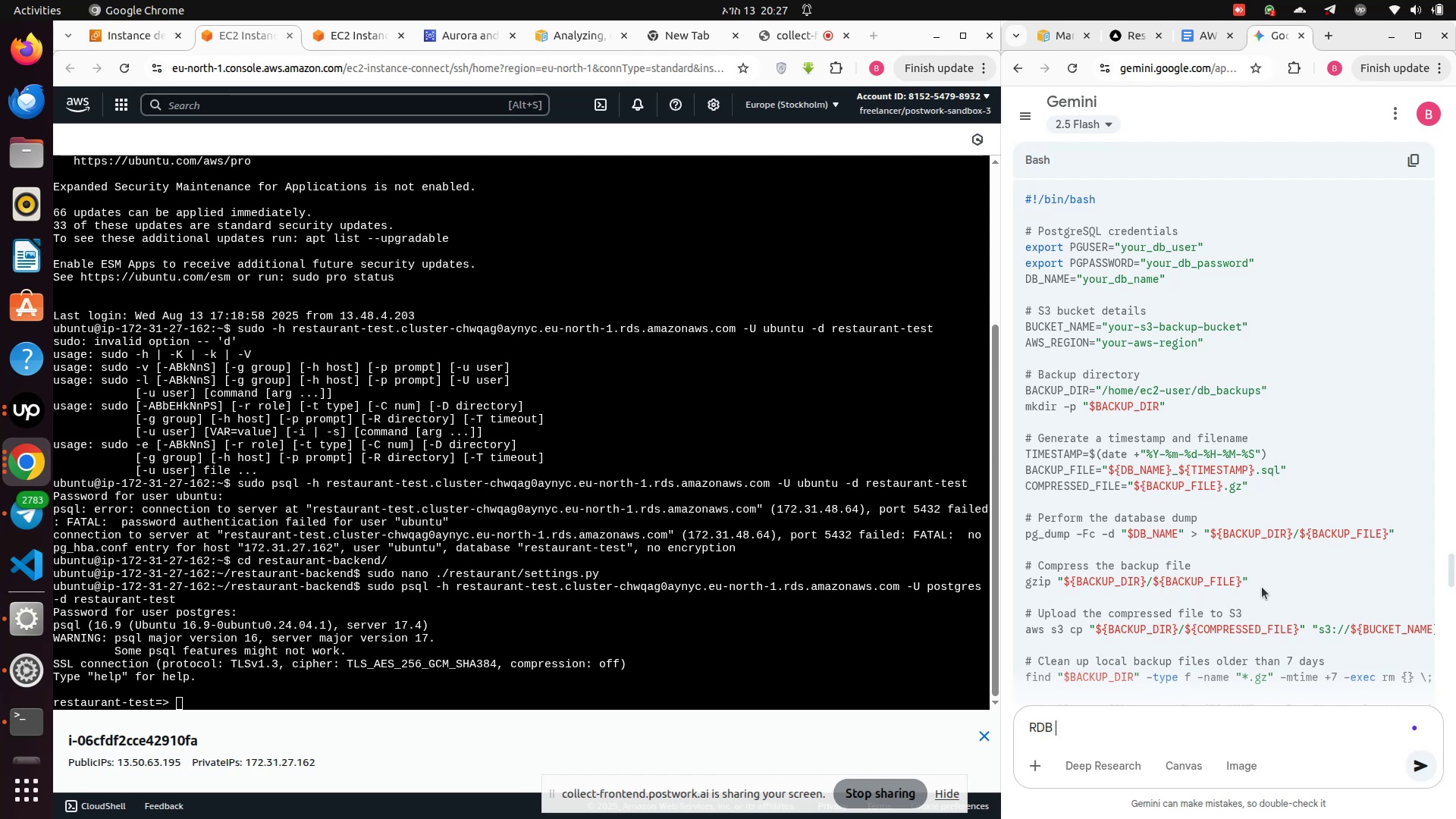 
wait(33.07)
 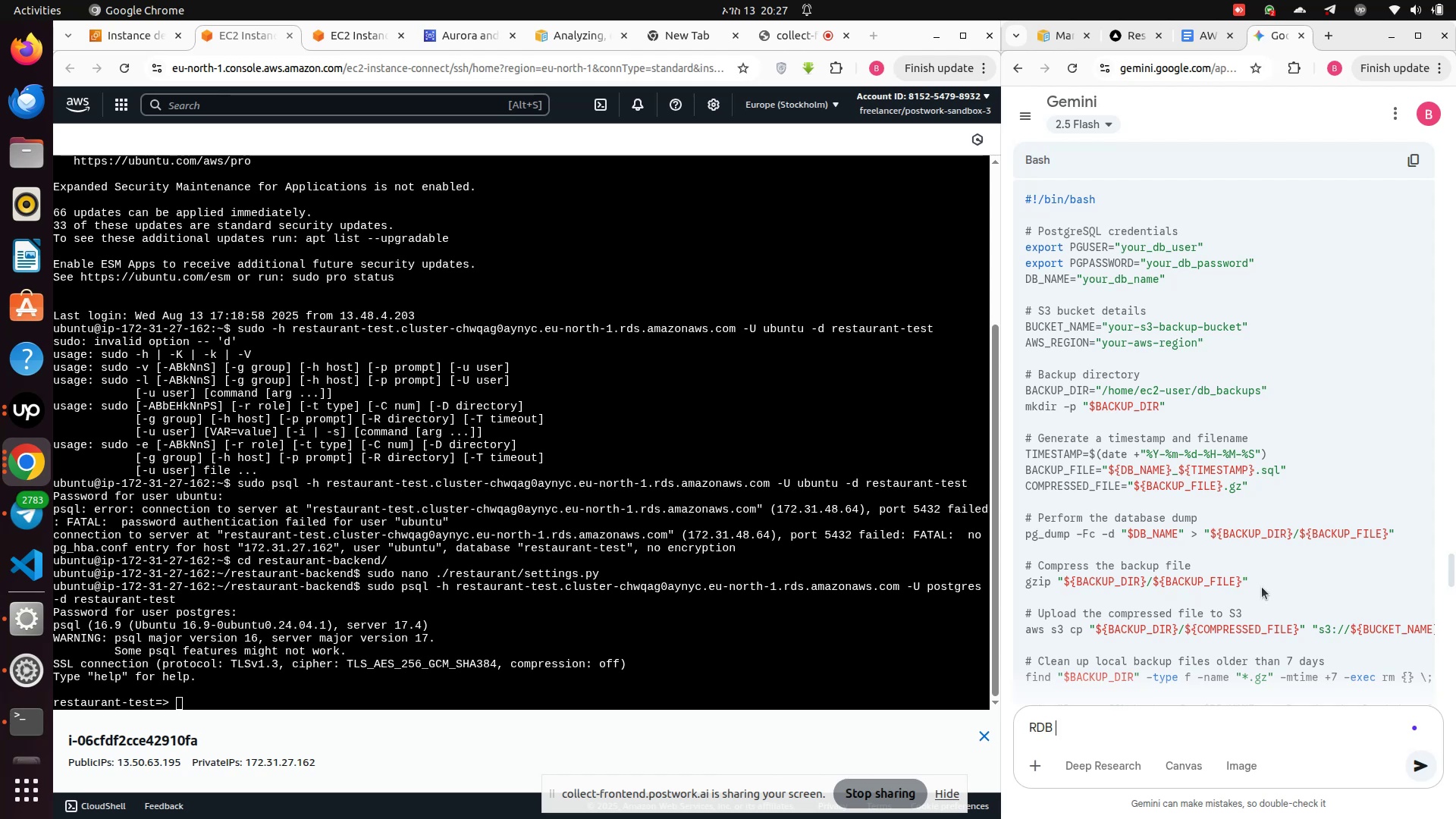 
scroll: coordinate [1320, 622], scroll_direction: down, amount: 1.0
 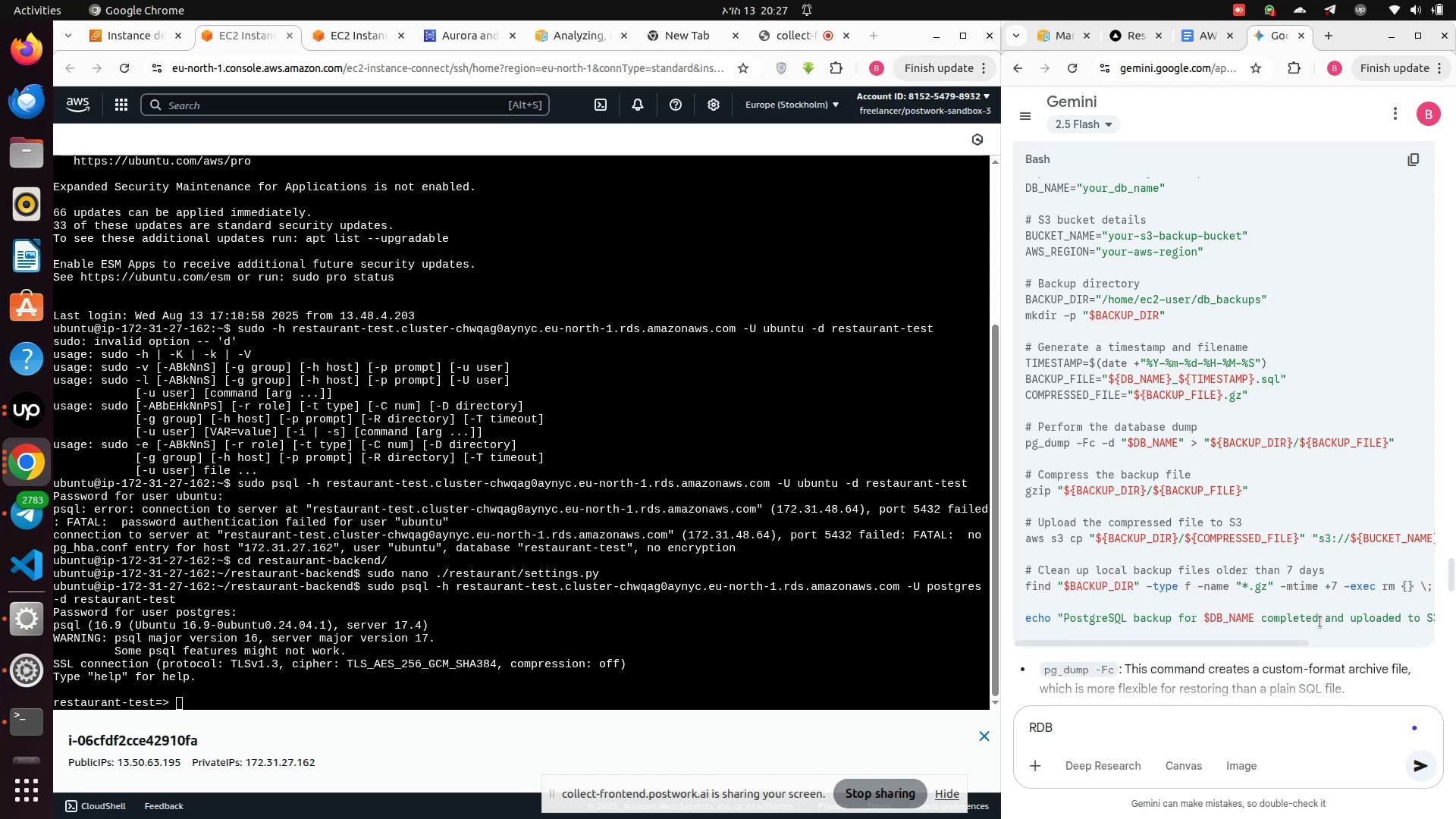 
type(net )
 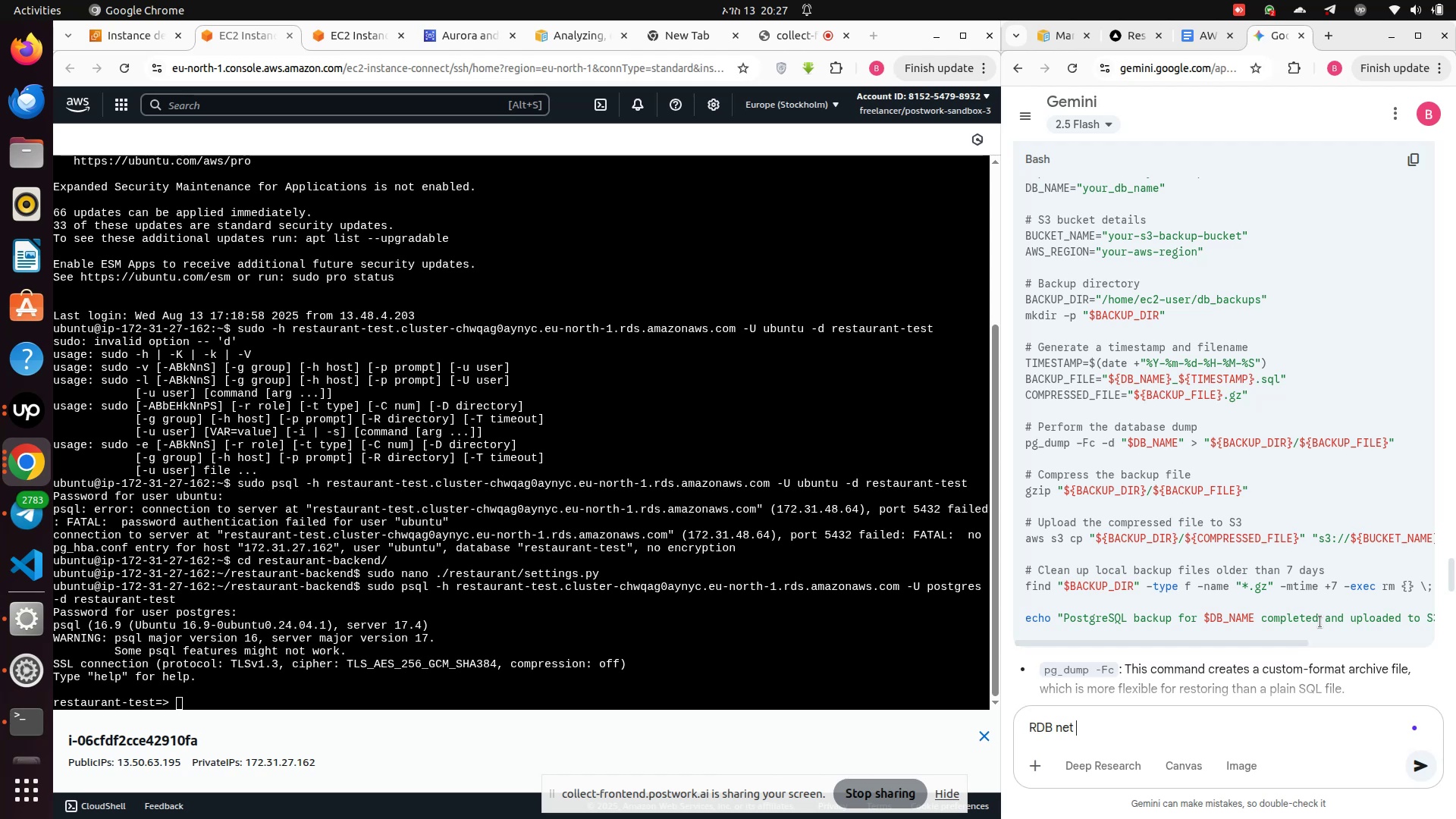 
hold_key(key=Backspace, duration=1.04)
 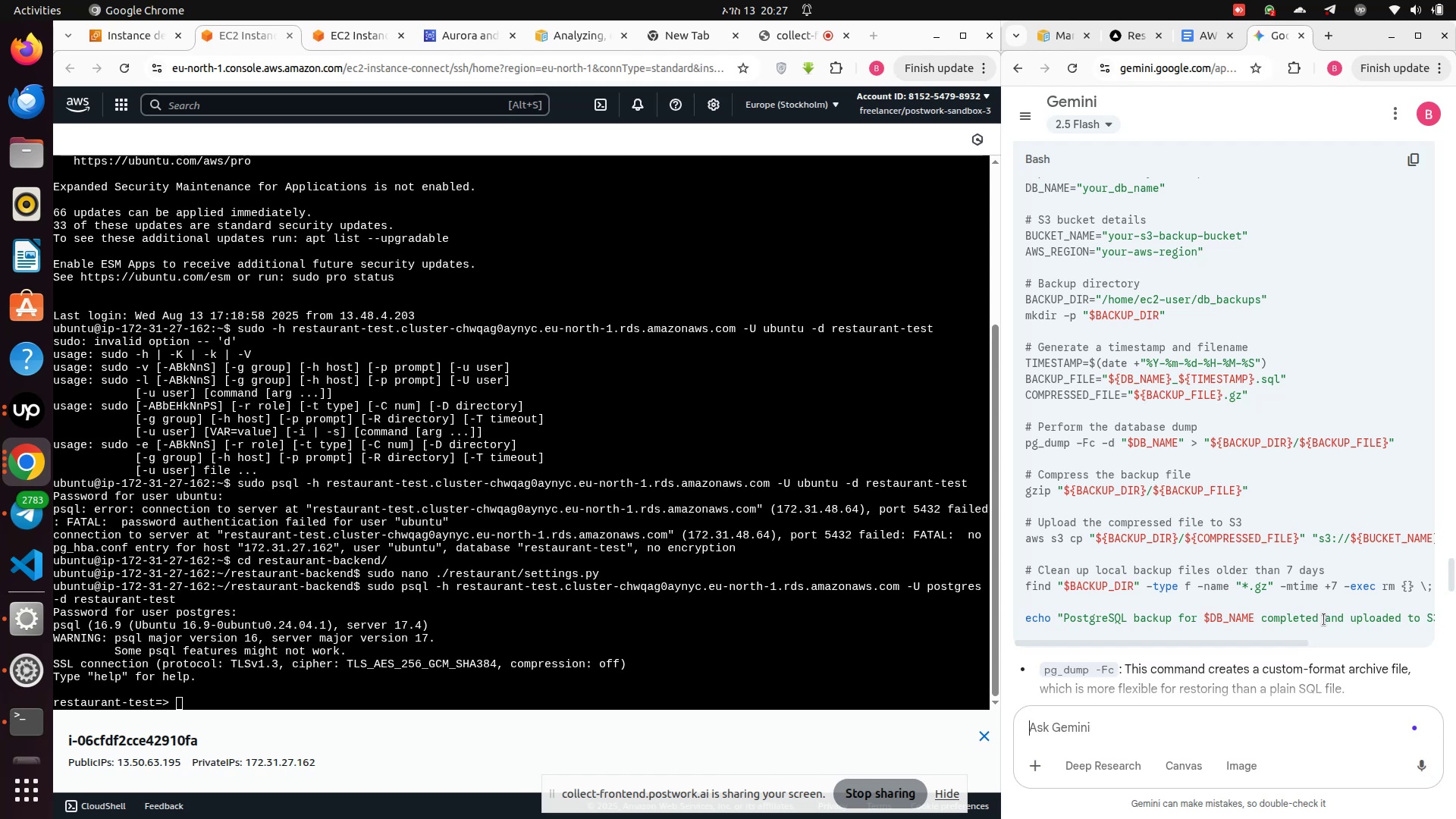 
key(ArrowUp)
 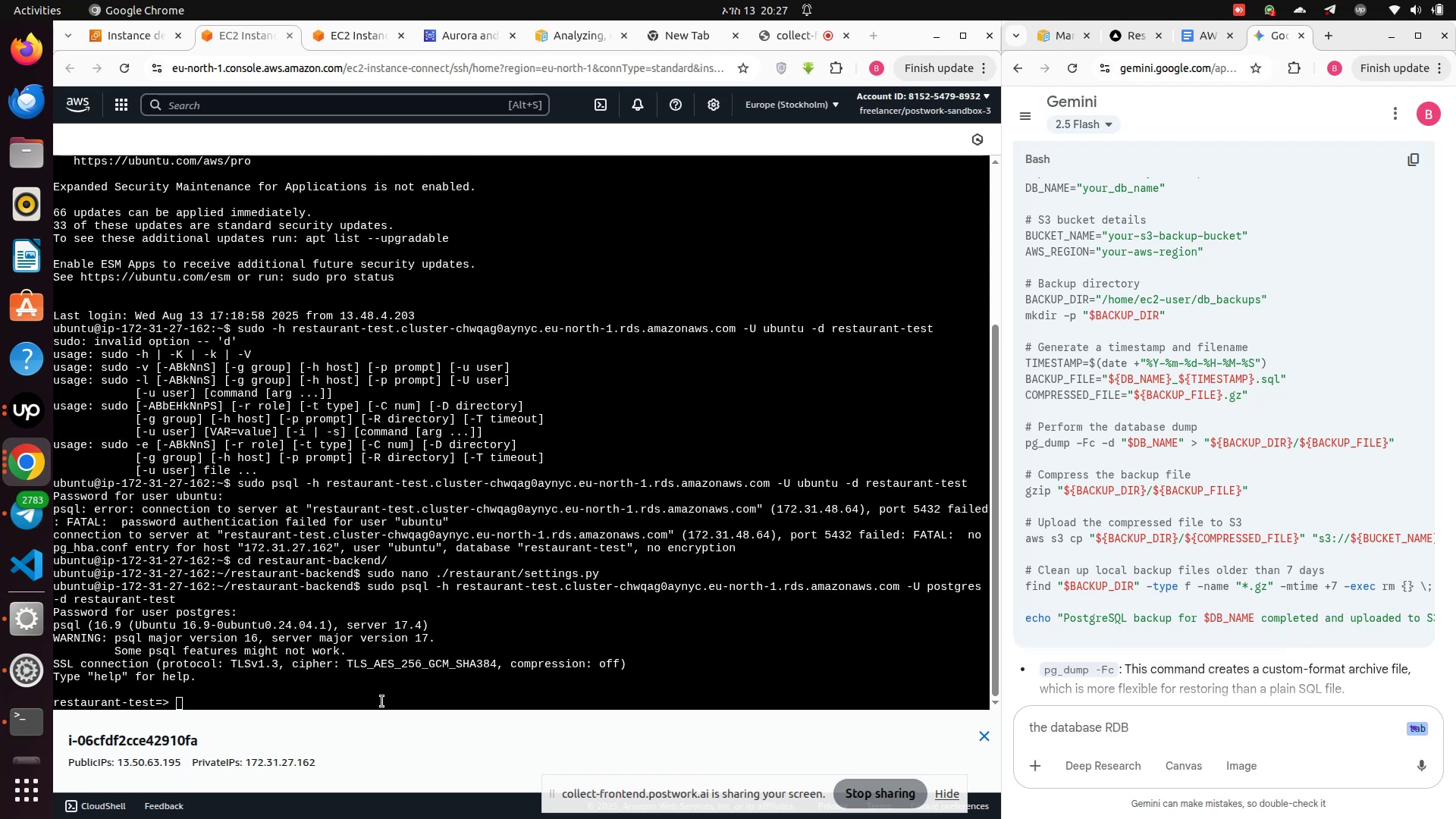 
key(ArrowUp)
 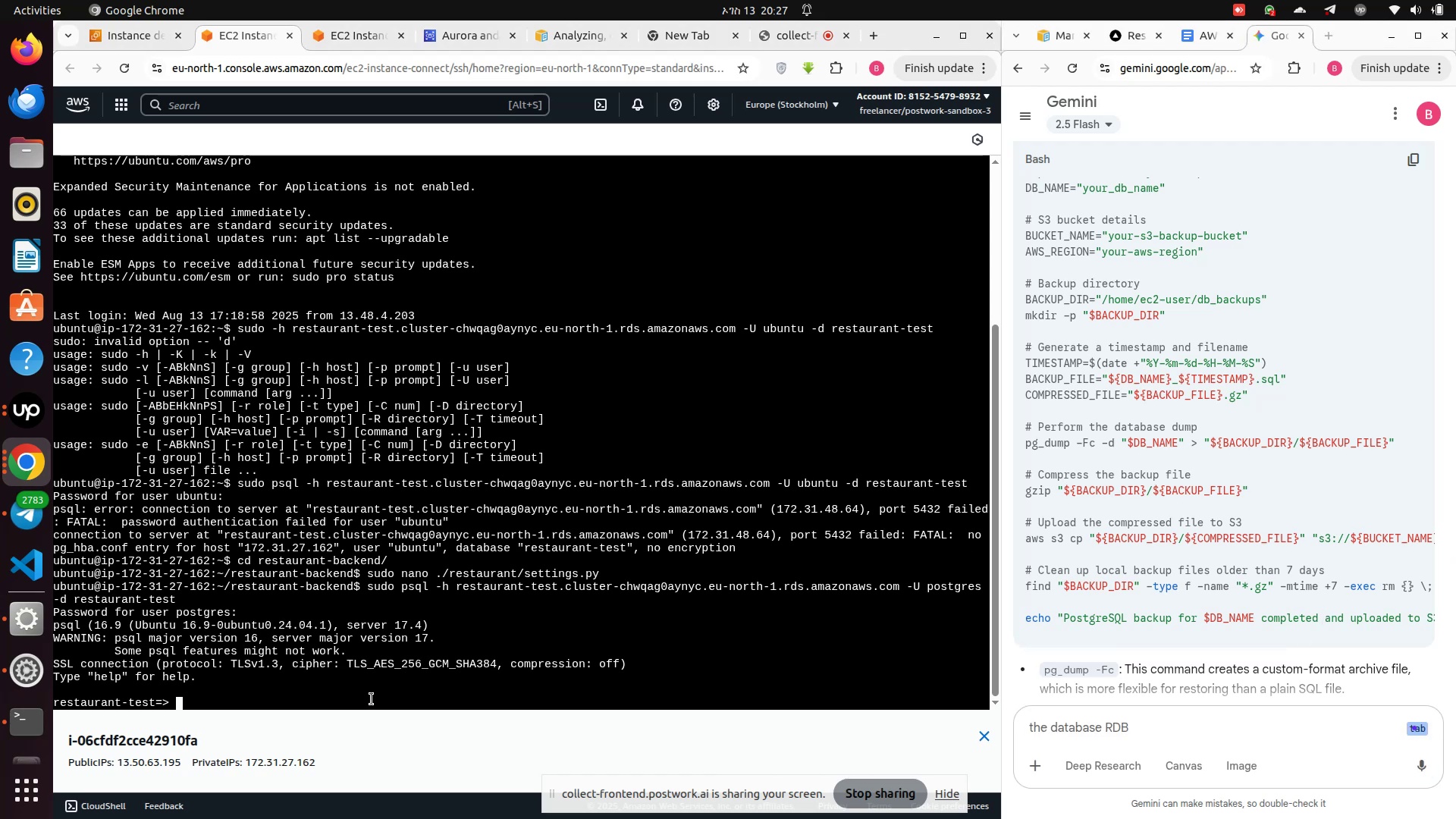 
key(ArrowUp)
 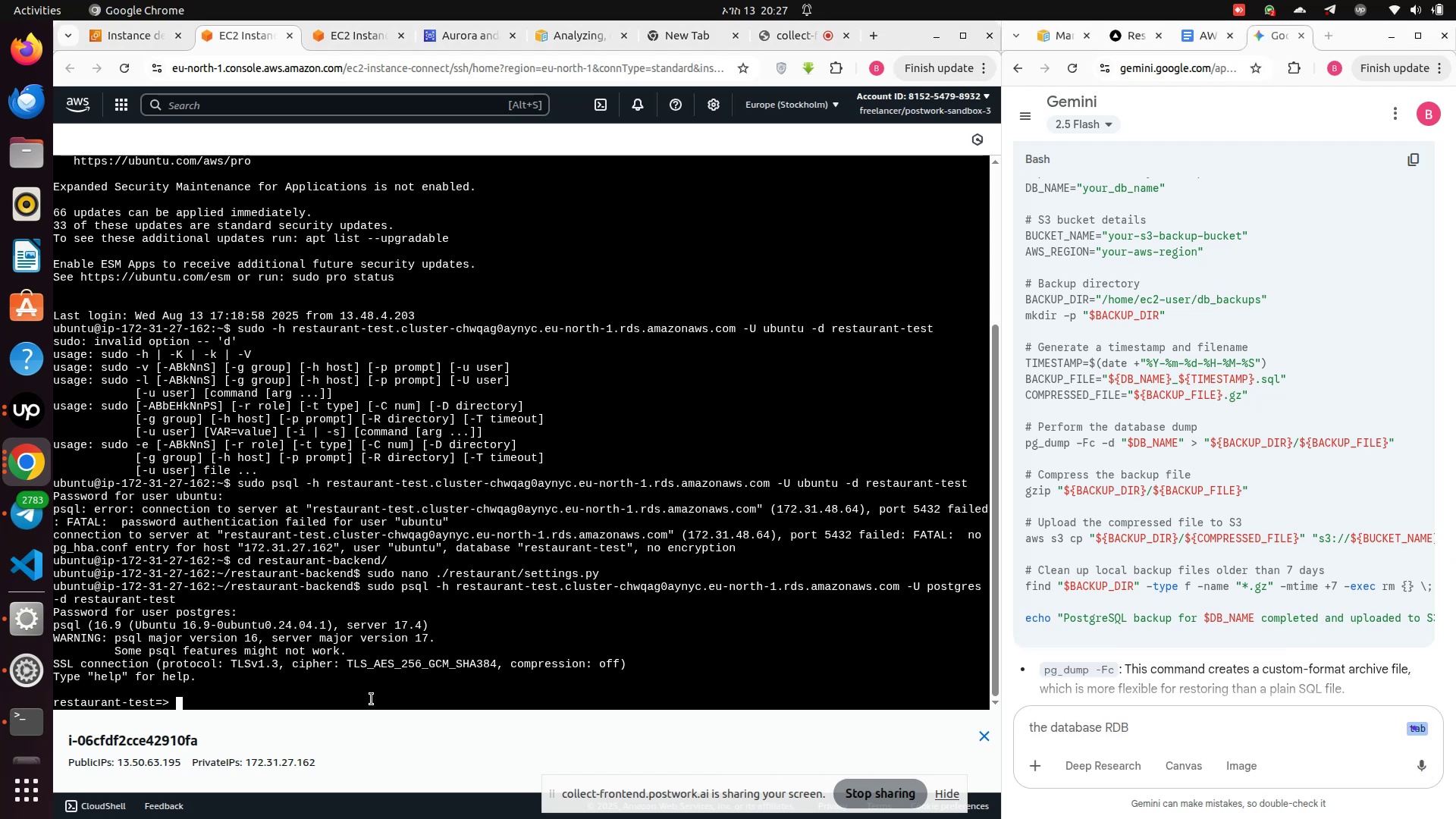 
key(ArrowDown)
 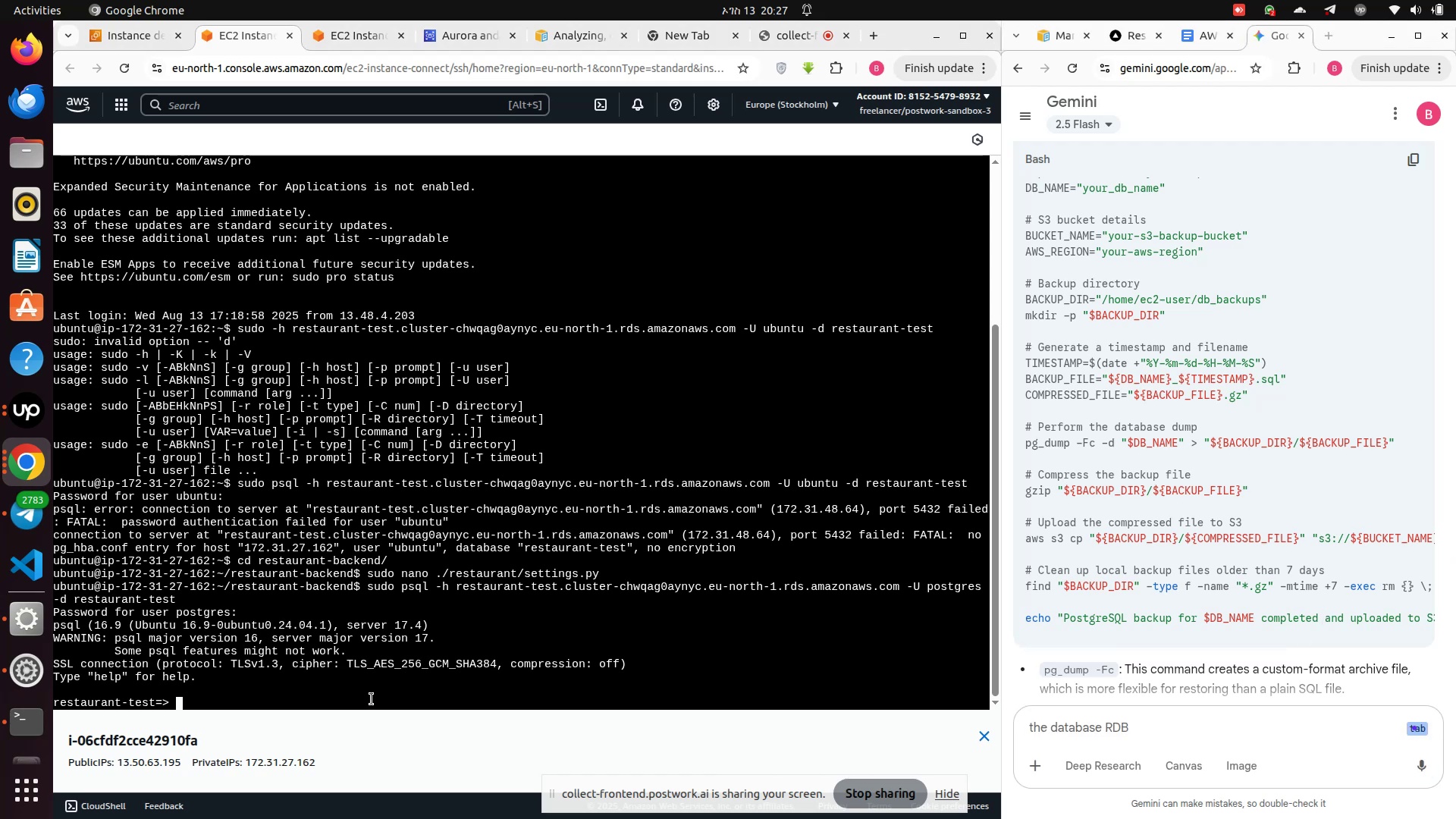 
key(ArrowUp)
 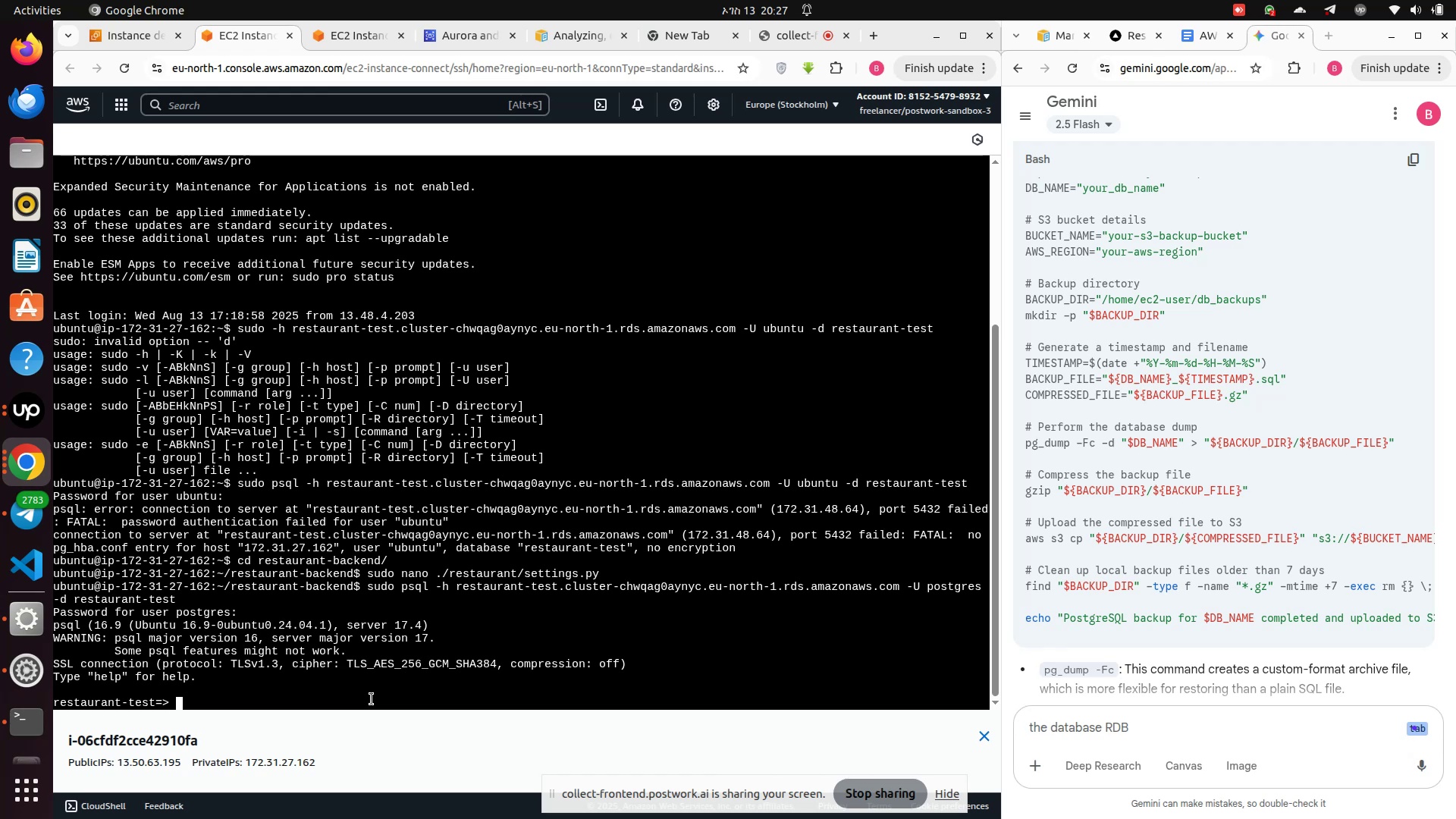 
key(ArrowUp)
 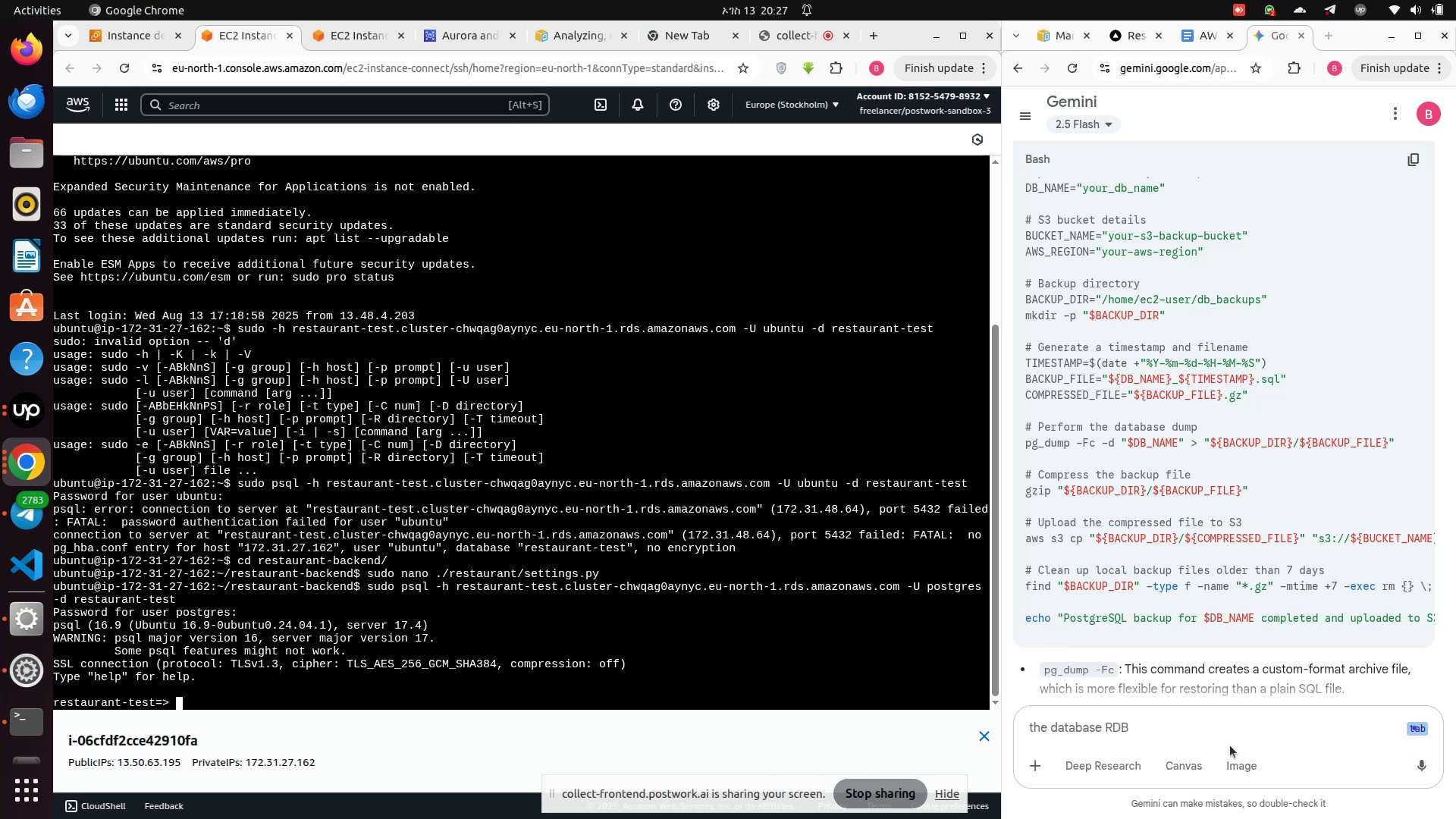 
left_click([1150, 719])
 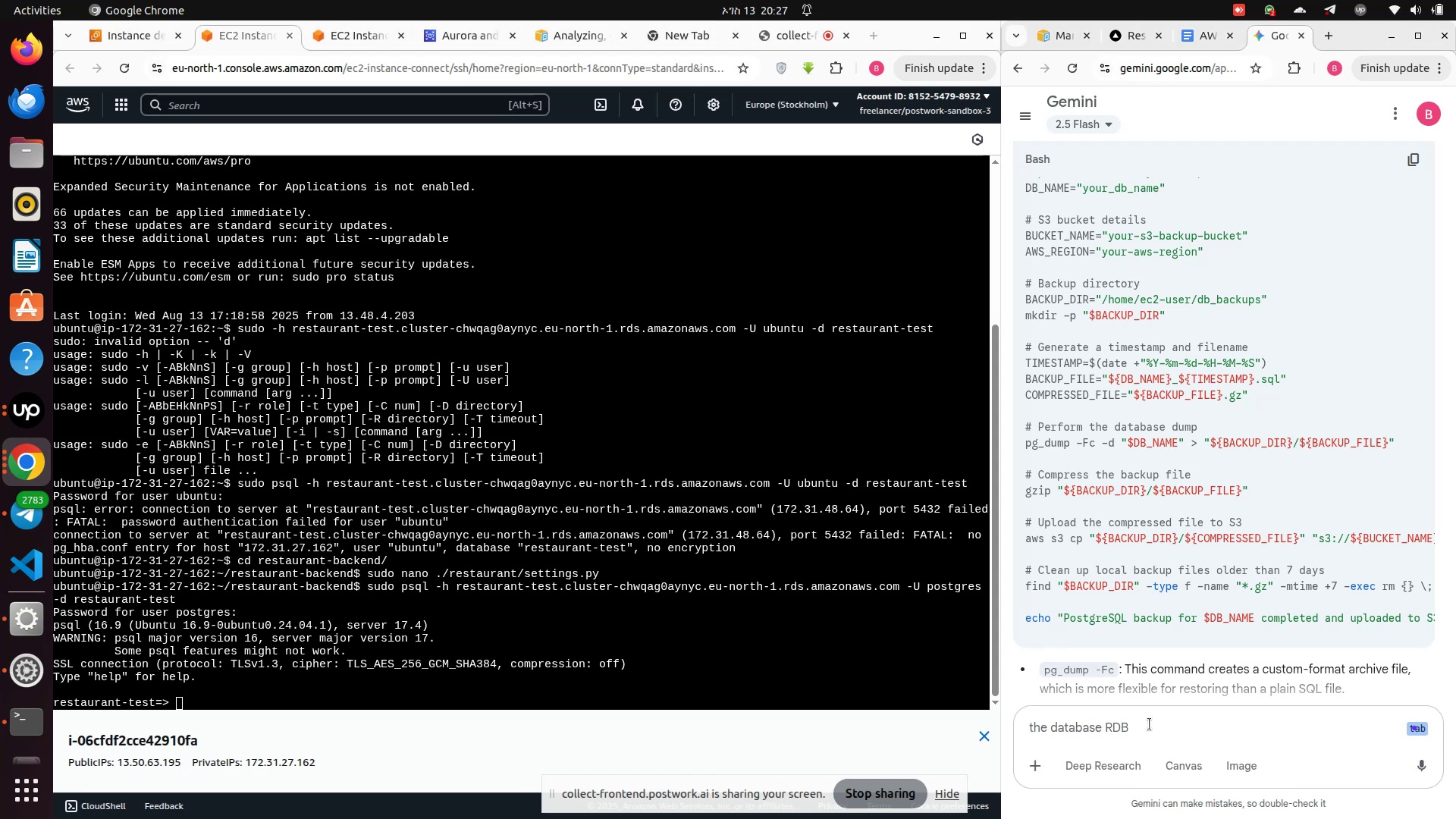 
type(ned)
key(Backspace)
type(ed the host and user)
 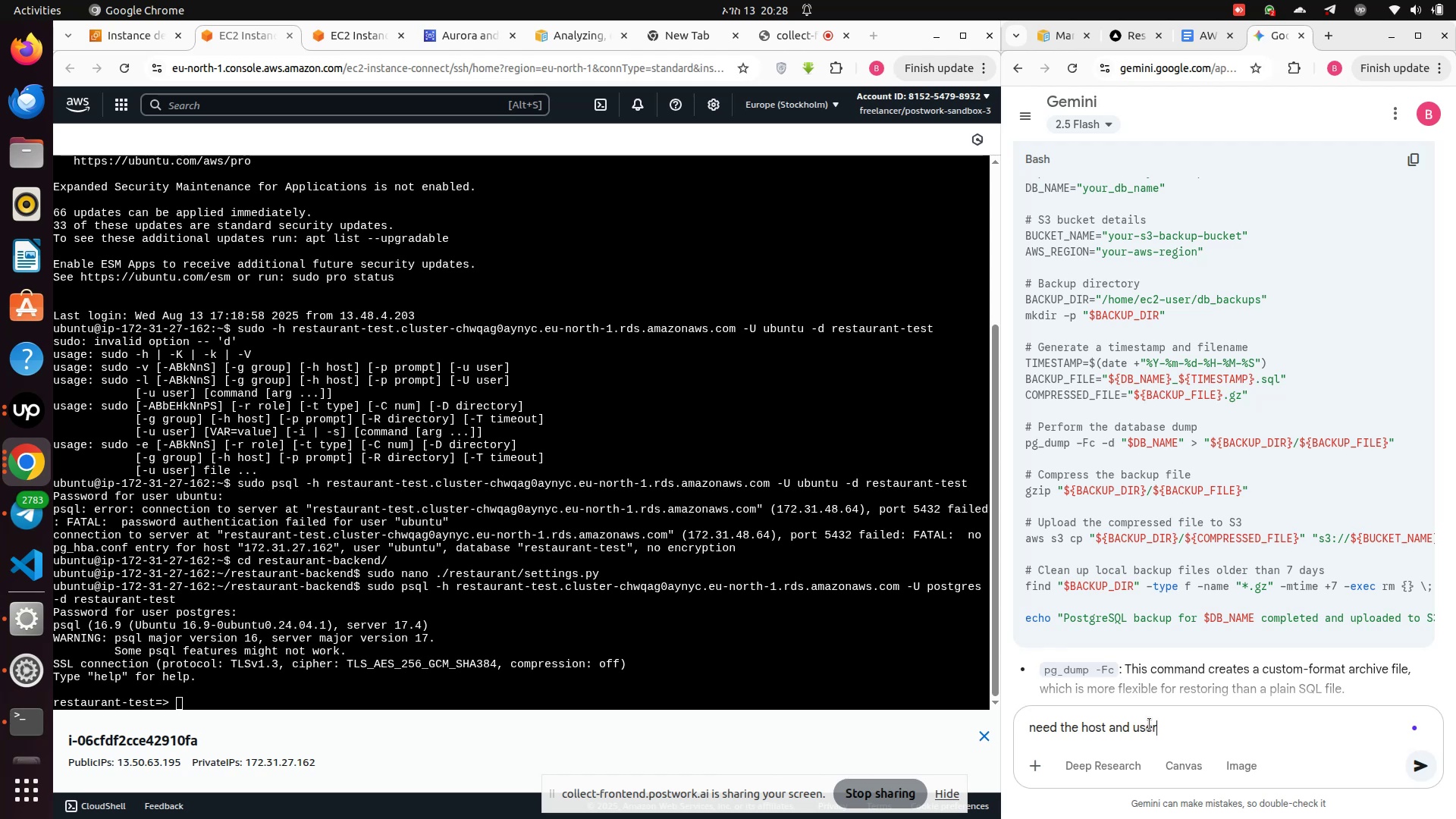 
key(Enter)
 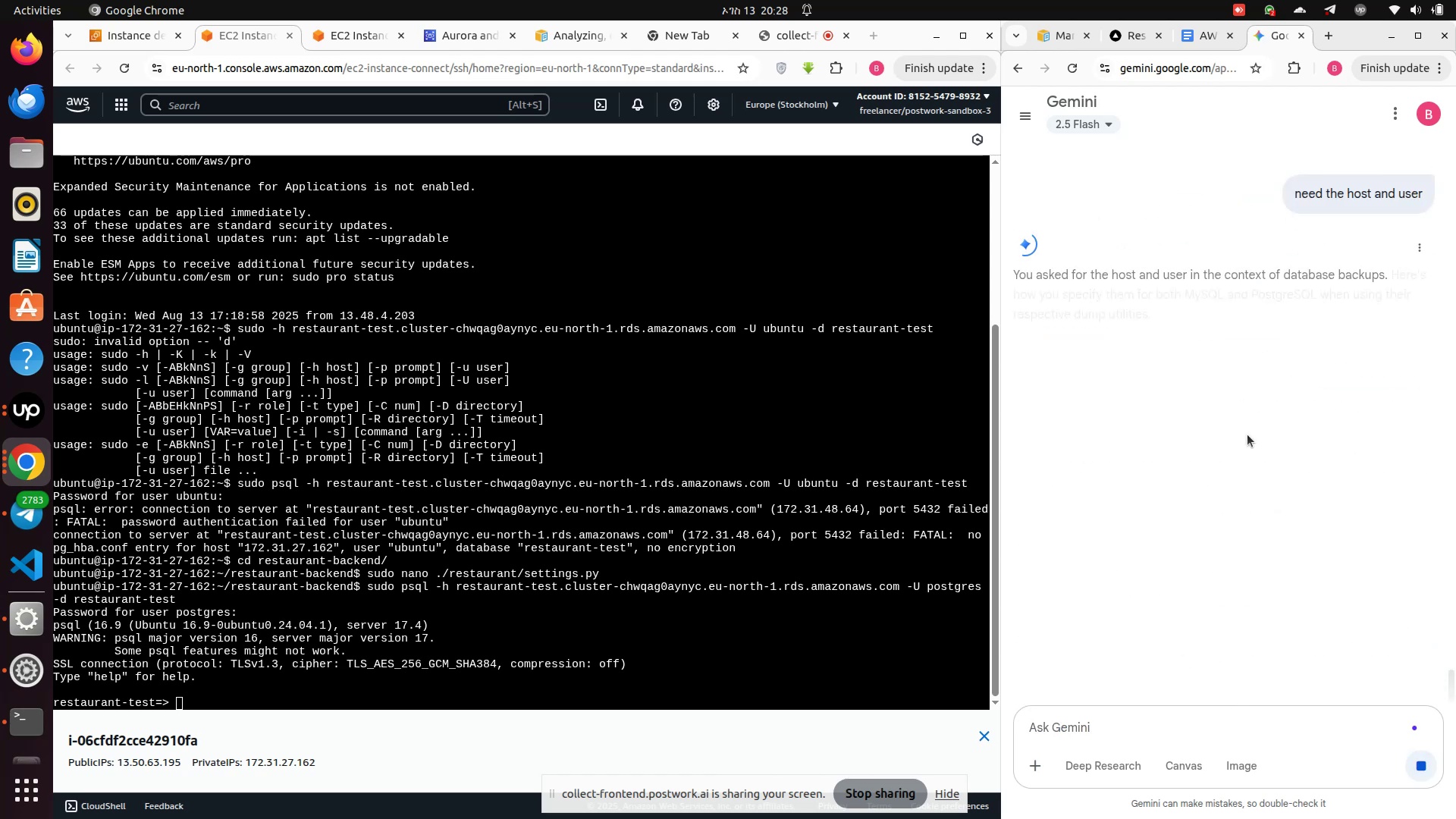 
wait(5.01)
 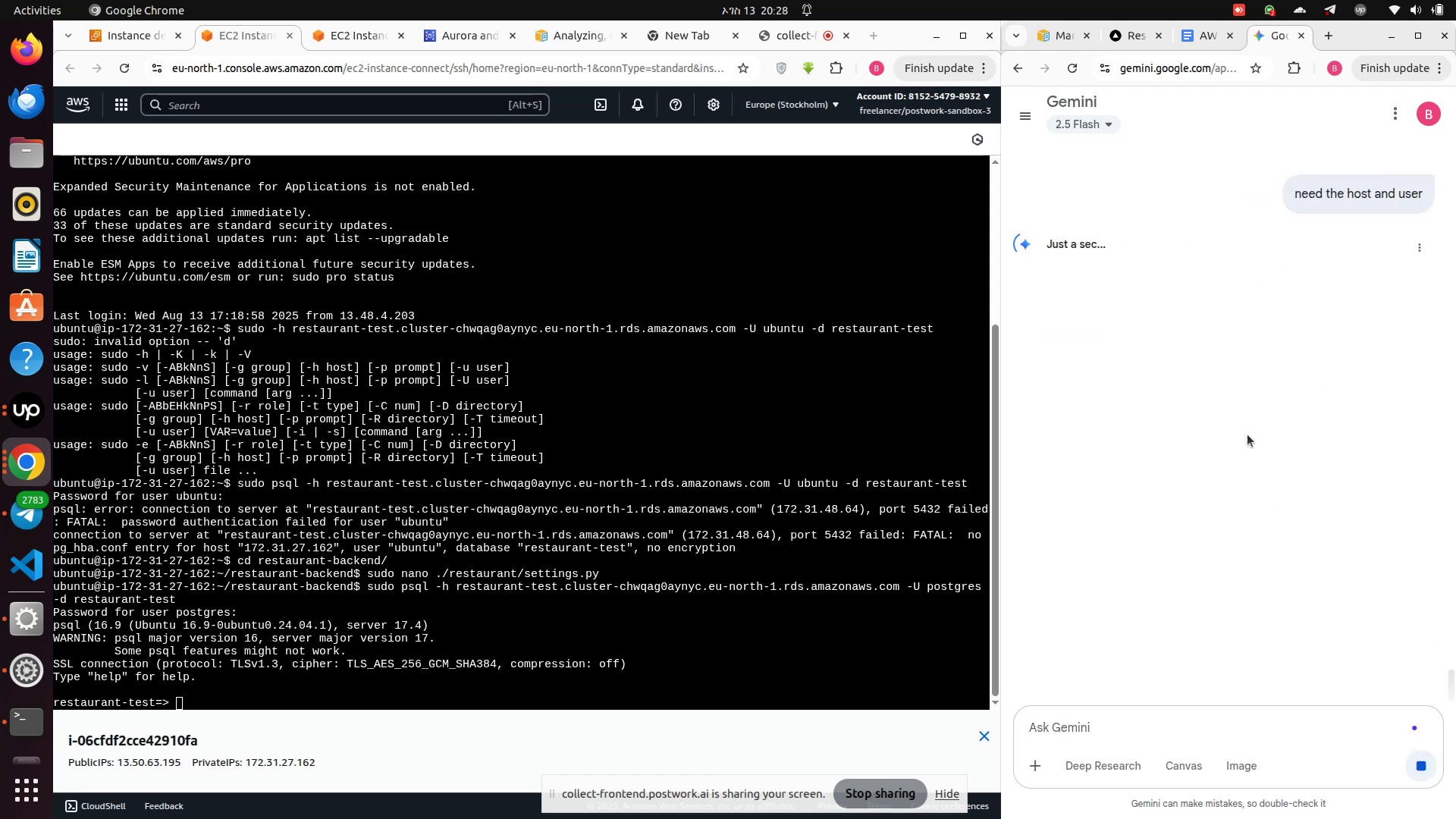 
scroll: coordinate [1247, 435], scroll_direction: down, amount: 1.0
 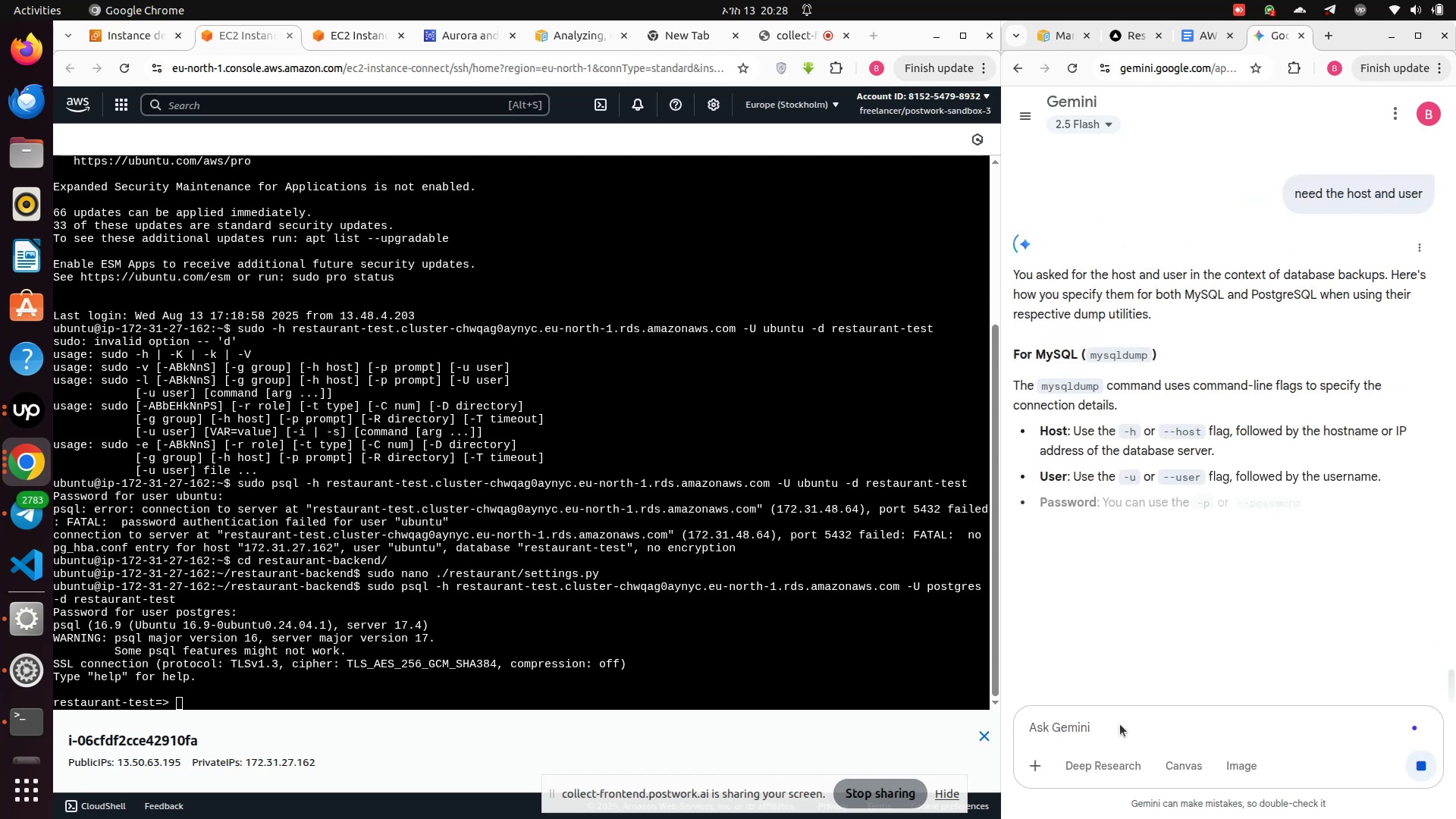 
left_click([1118, 733])
 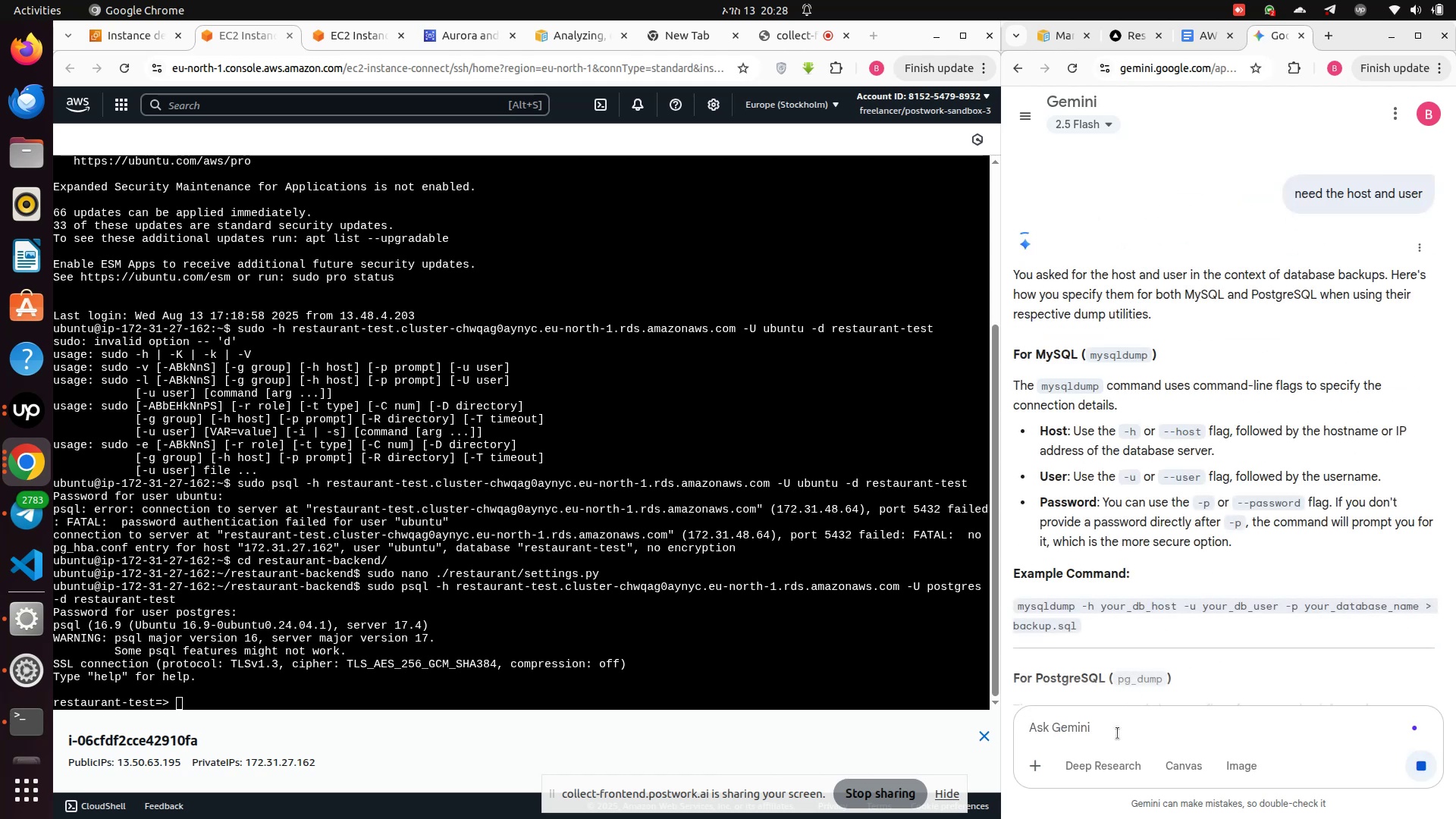 
key(I)
 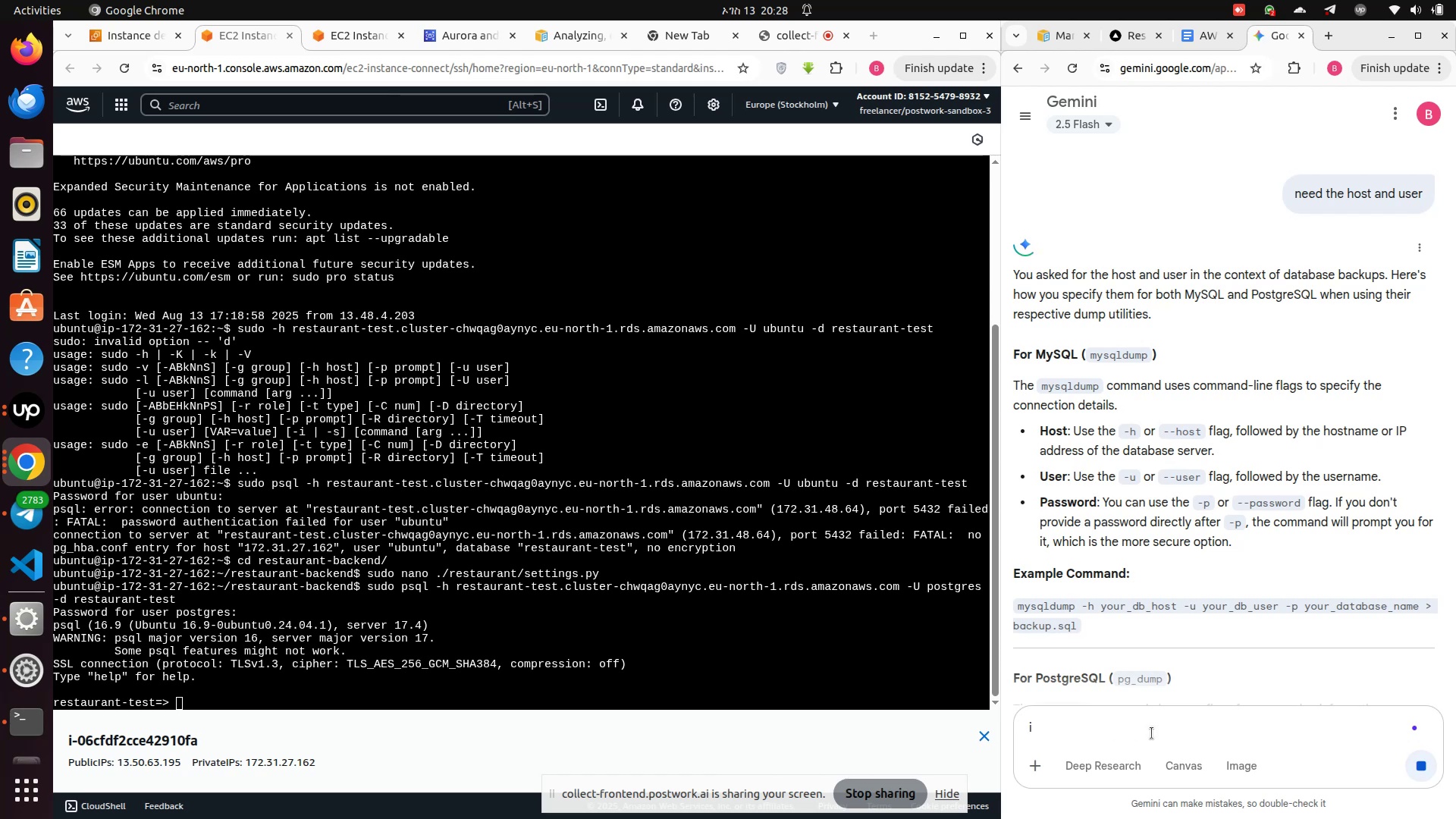 
scroll: coordinate [1164, 661], scroll_direction: down, amount: 4.0
 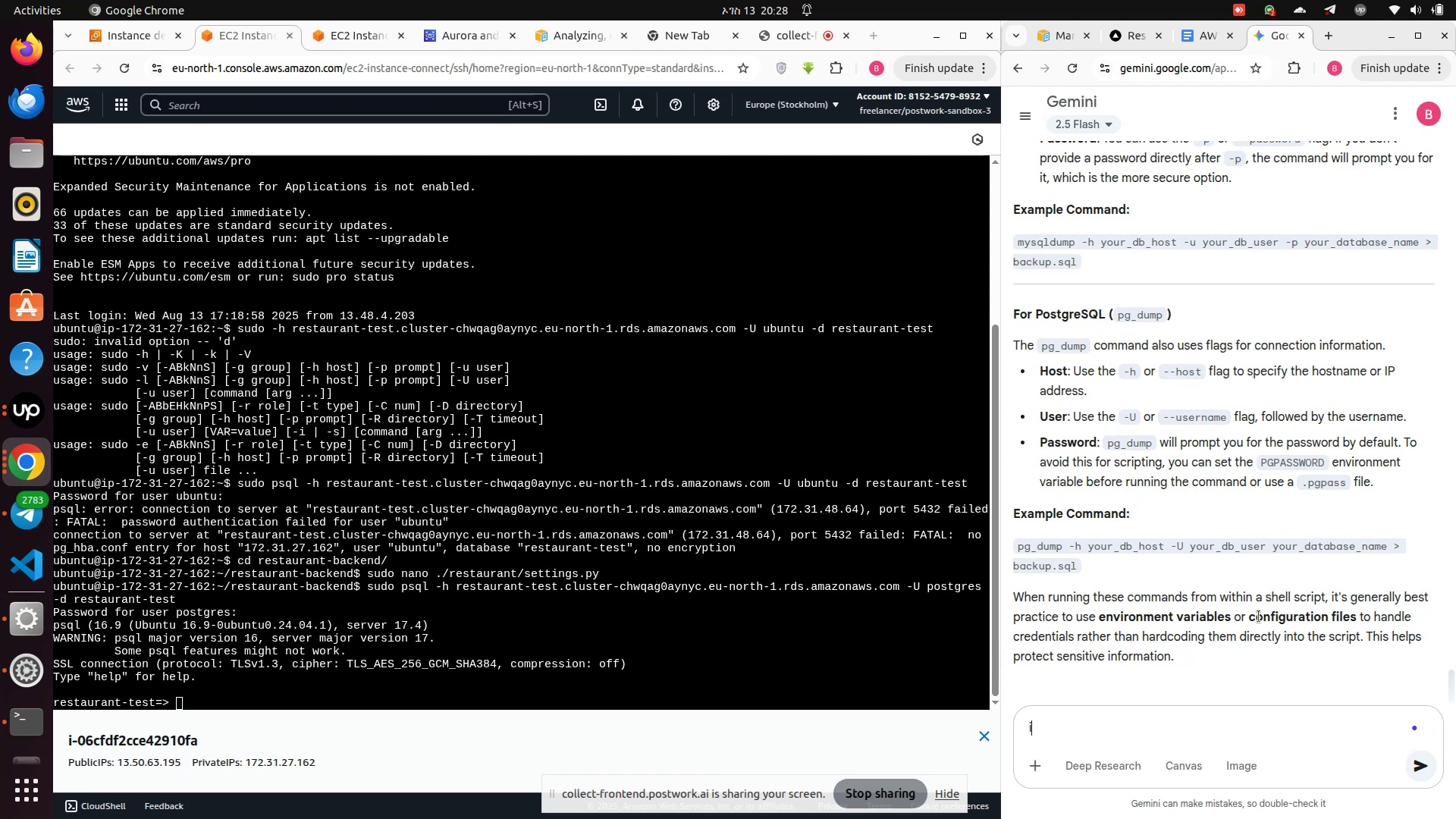 
wait(14.61)
 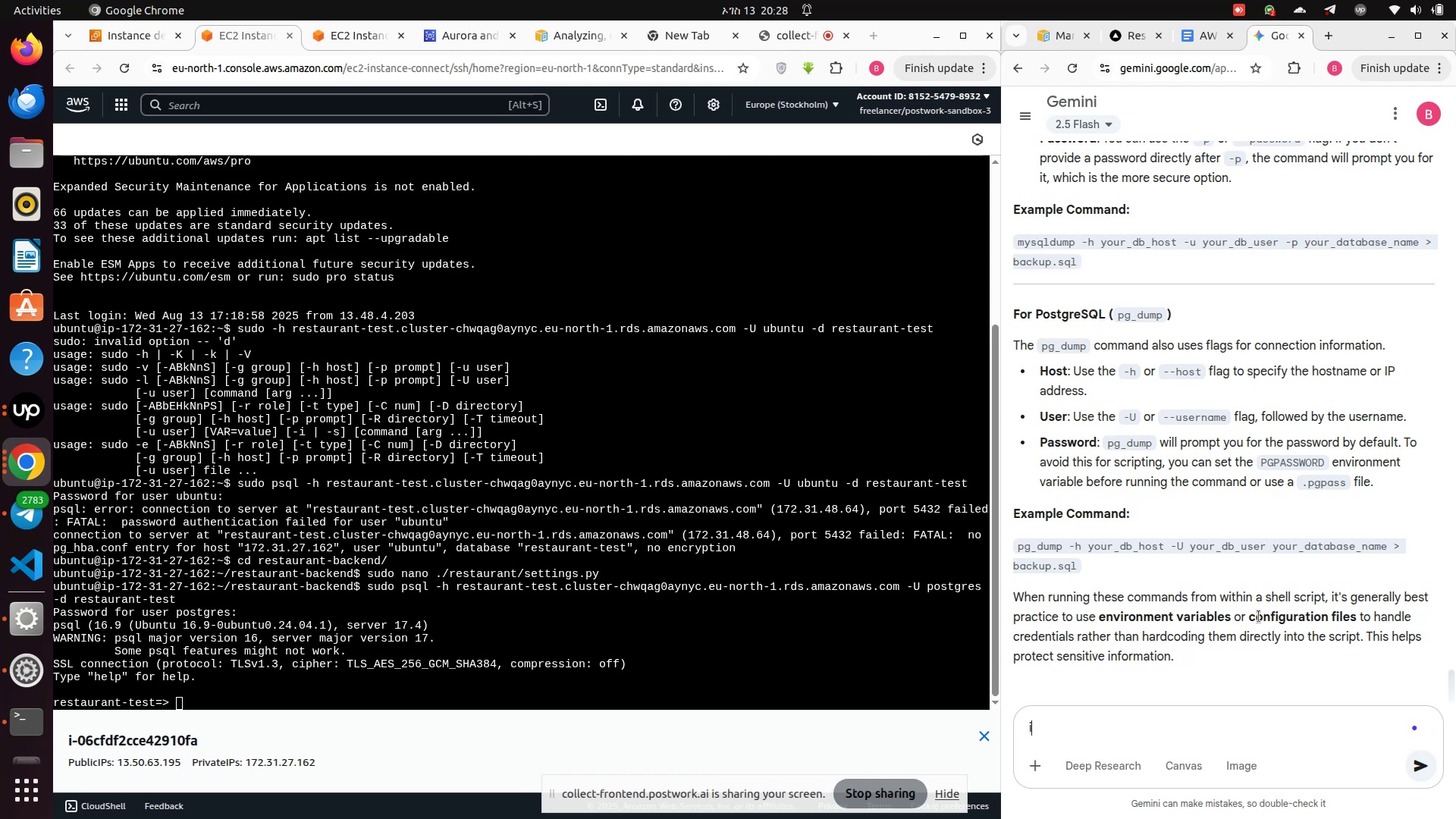 
scroll: coordinate [1257, 603], scroll_direction: up, amount: 15.0
 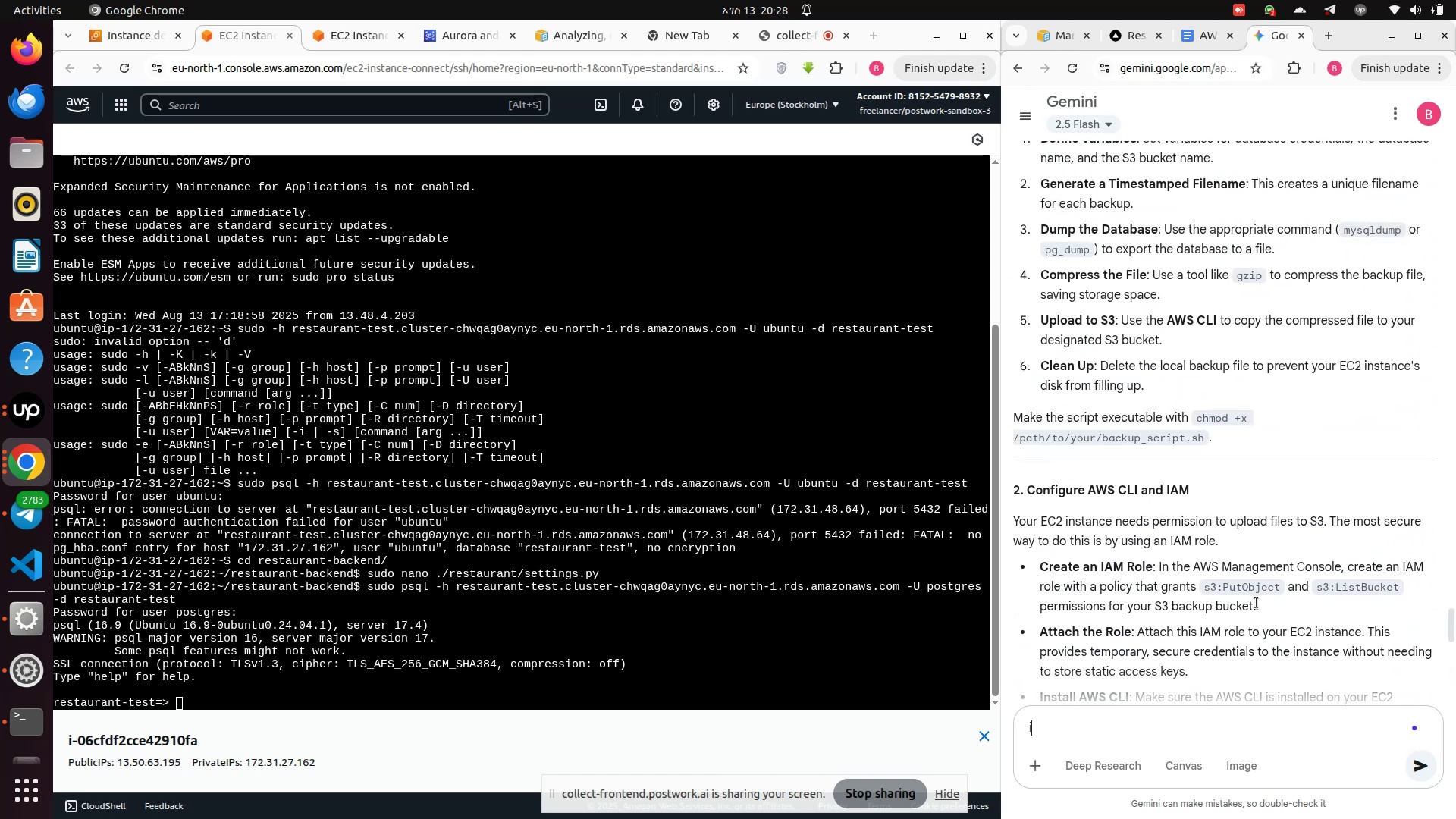 
scroll: coordinate [1257, 603], scroll_direction: down, amount: 11.0
 